 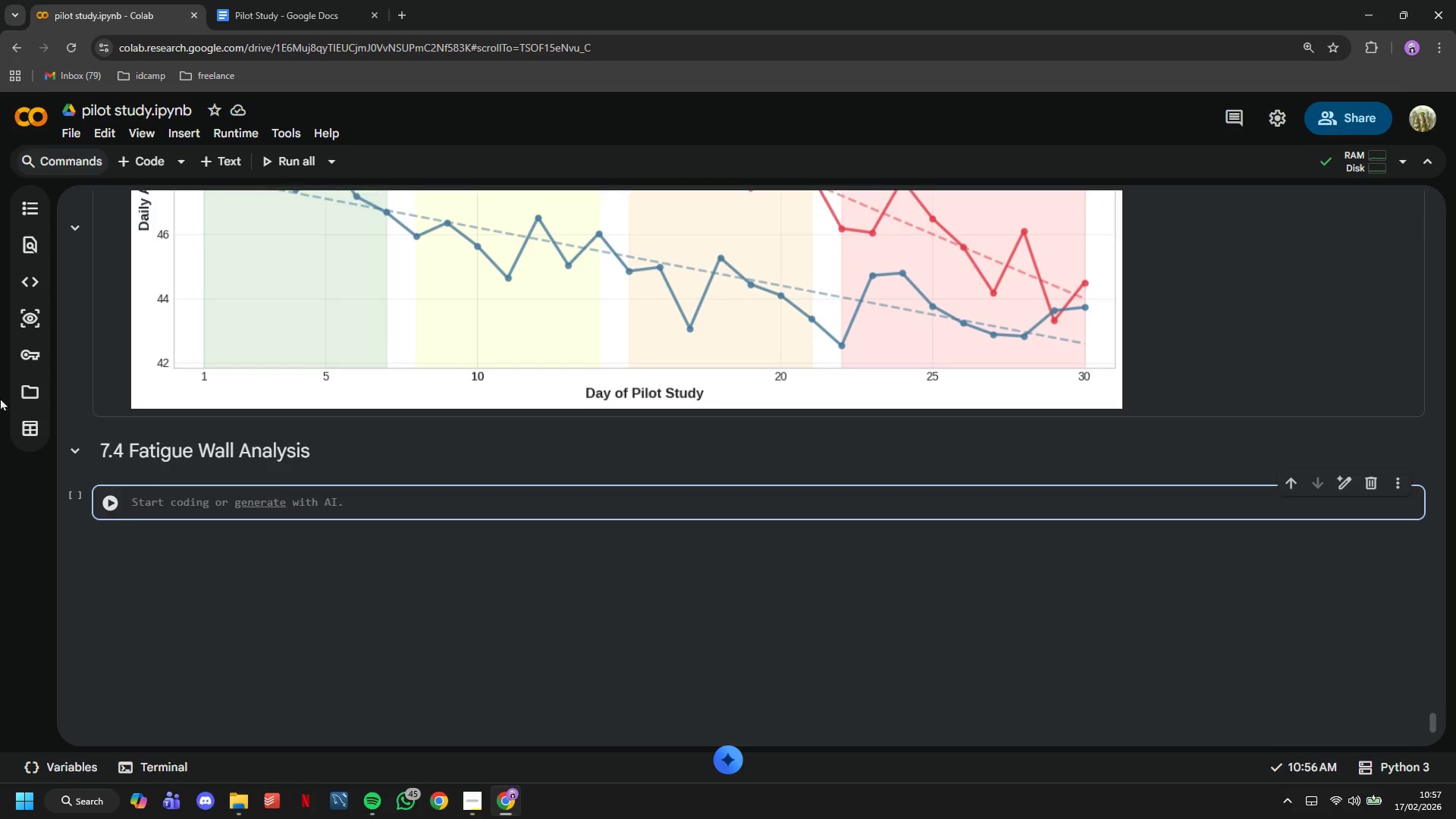 
left_click([29, 223])
 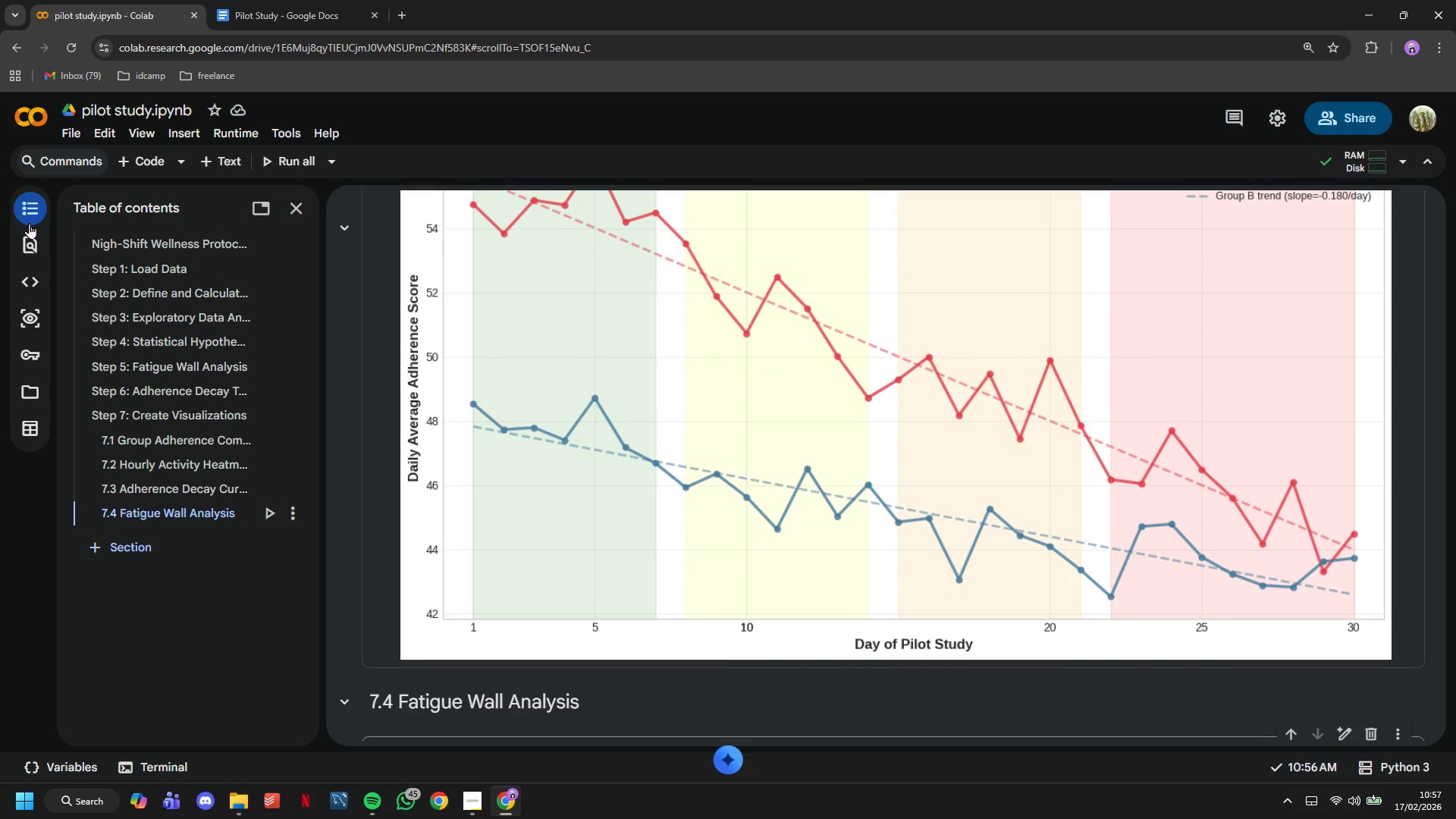 
left_click([29, 223])
 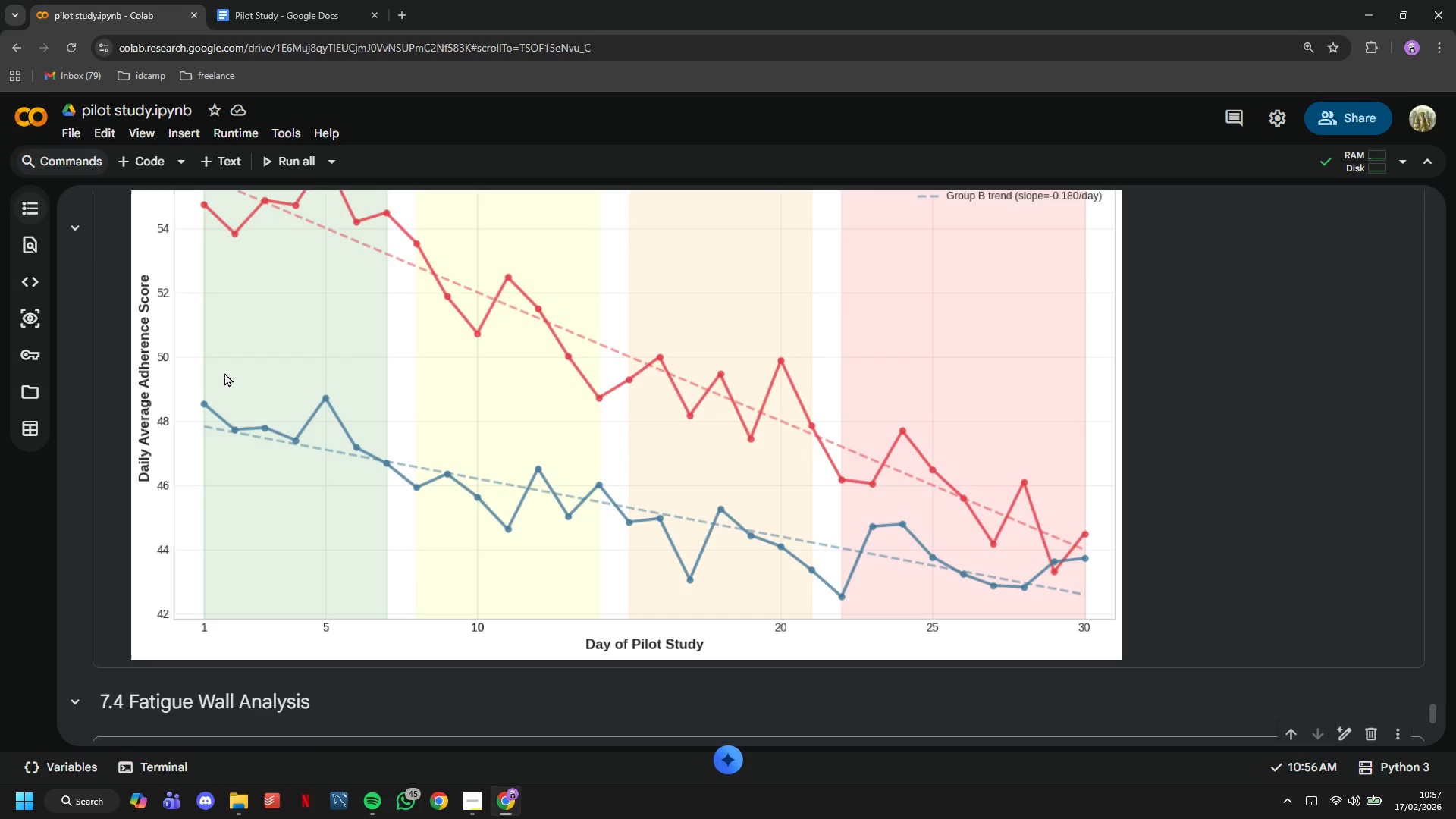 
scroll: coordinate [242, 394], scroll_direction: down, amount: 3.0
 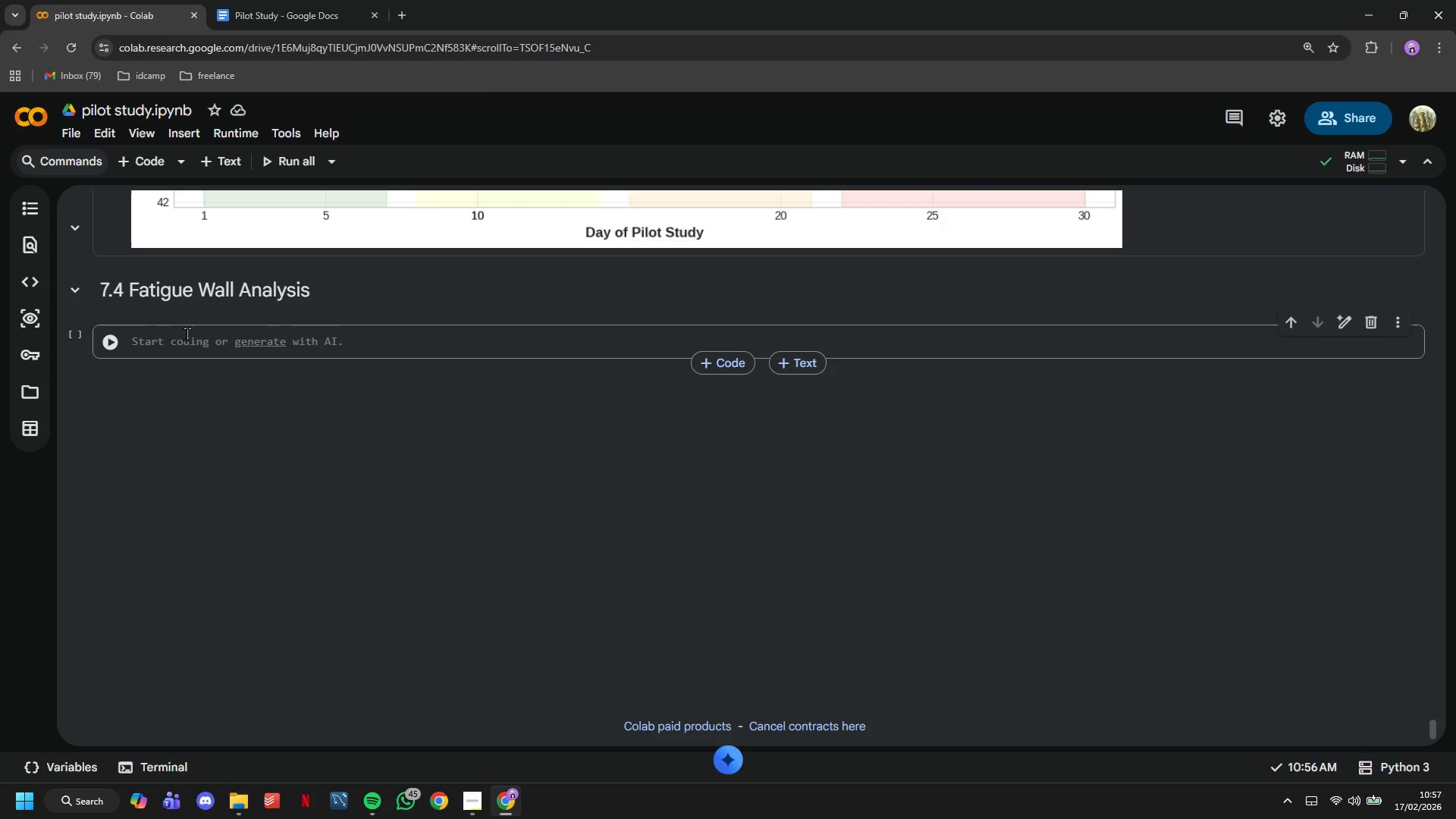 
left_click([179, 331])
 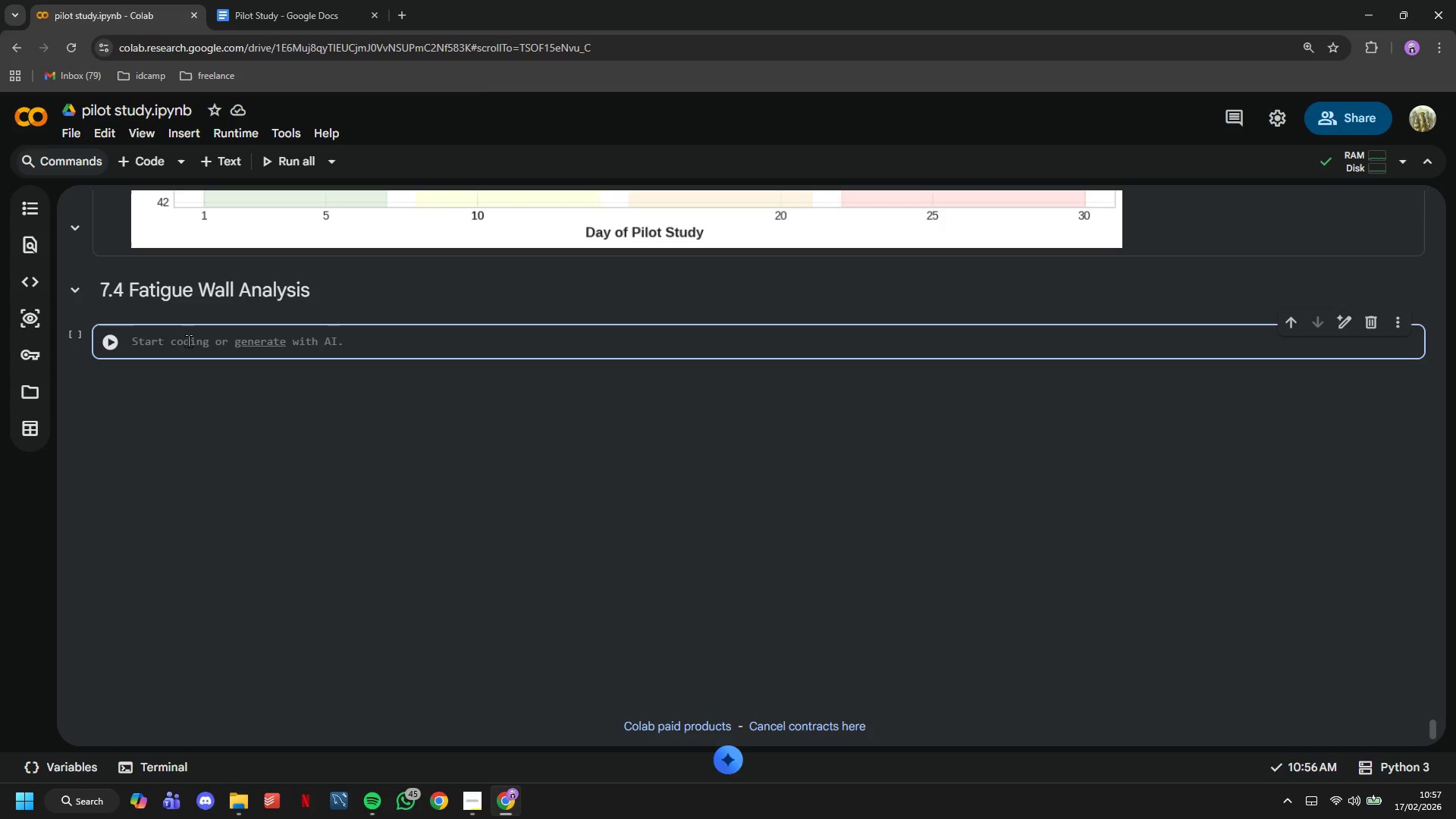 
left_click([188, 340])
 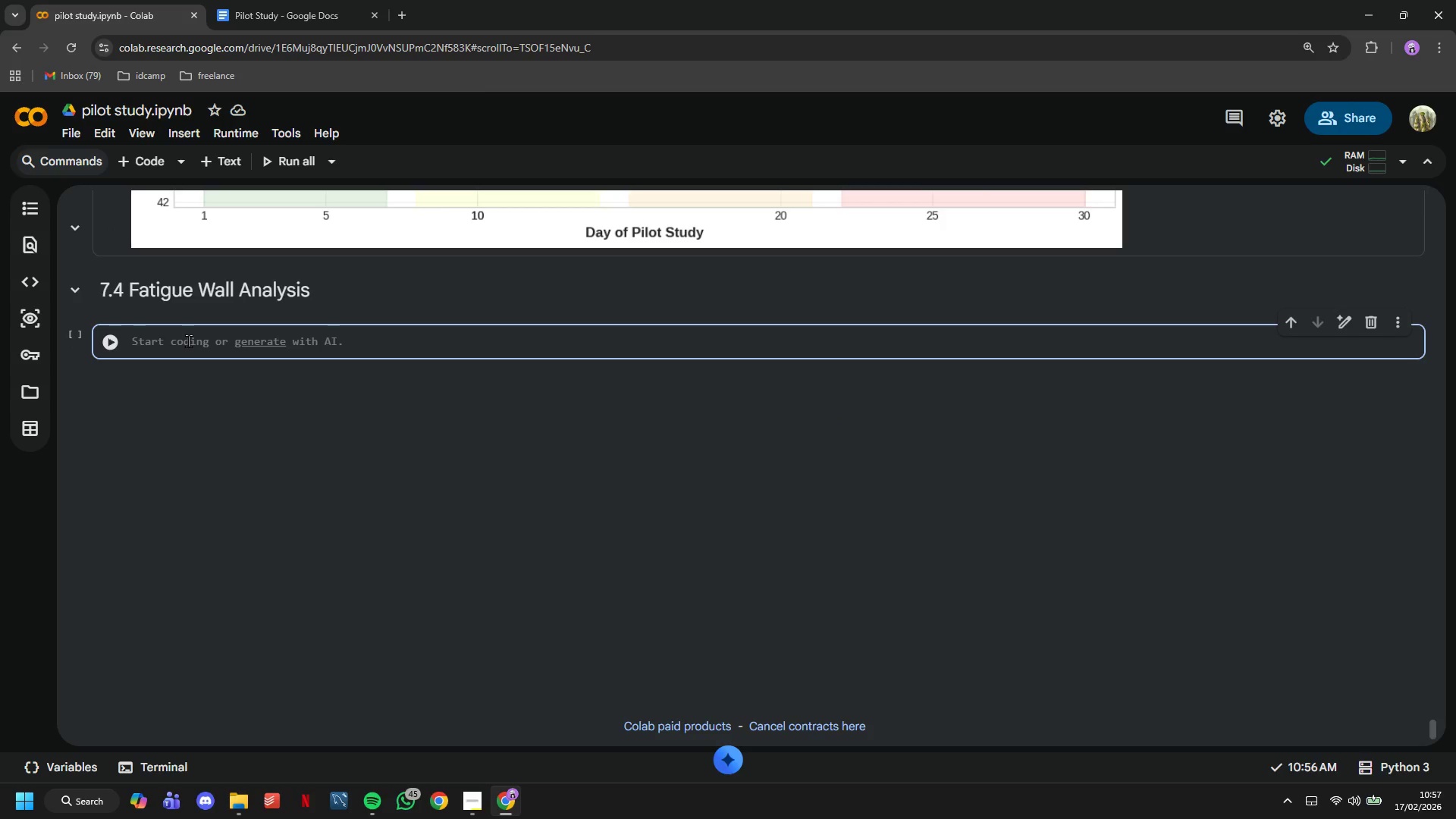 
type(shift_periods = {)
 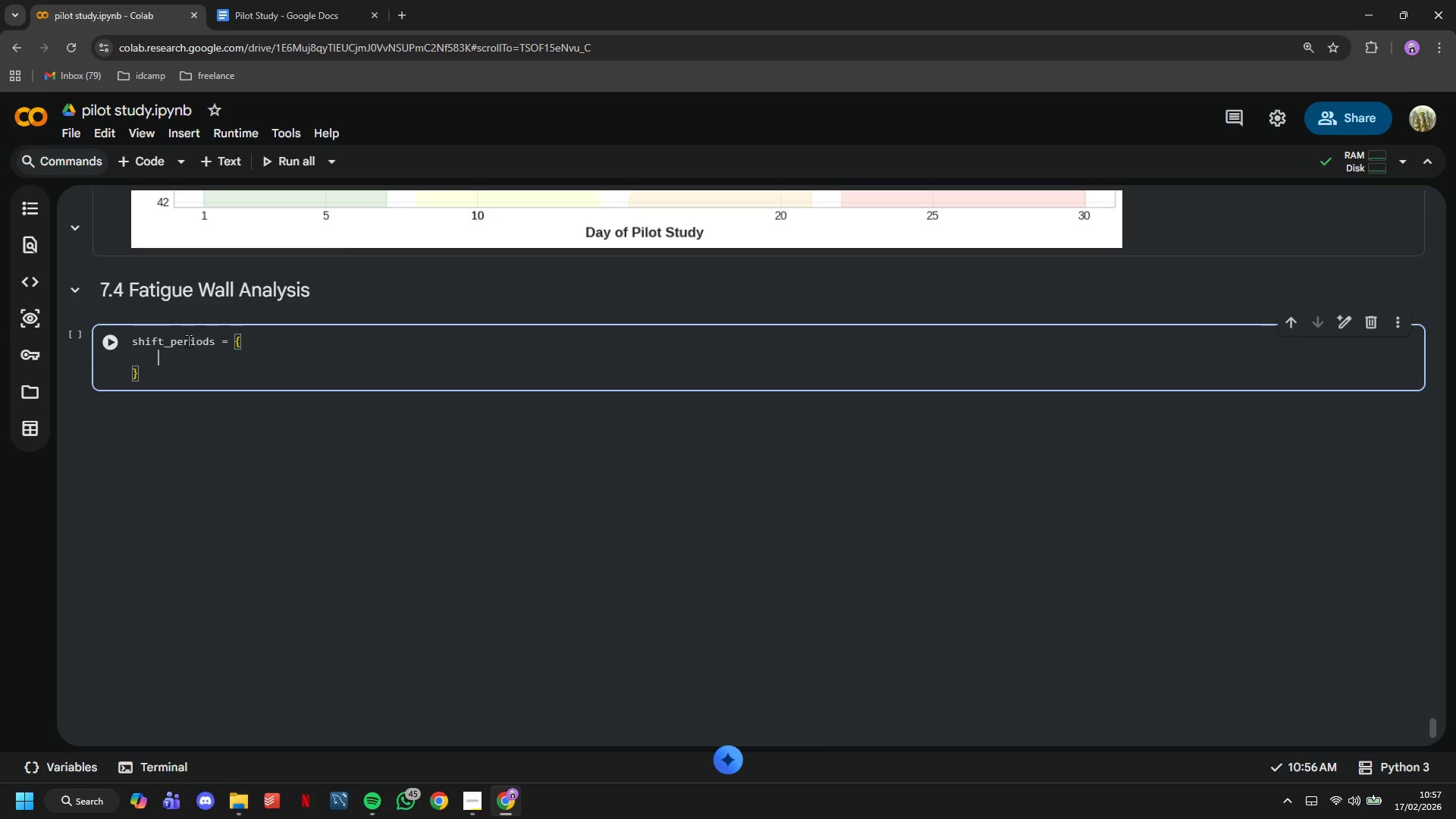 
 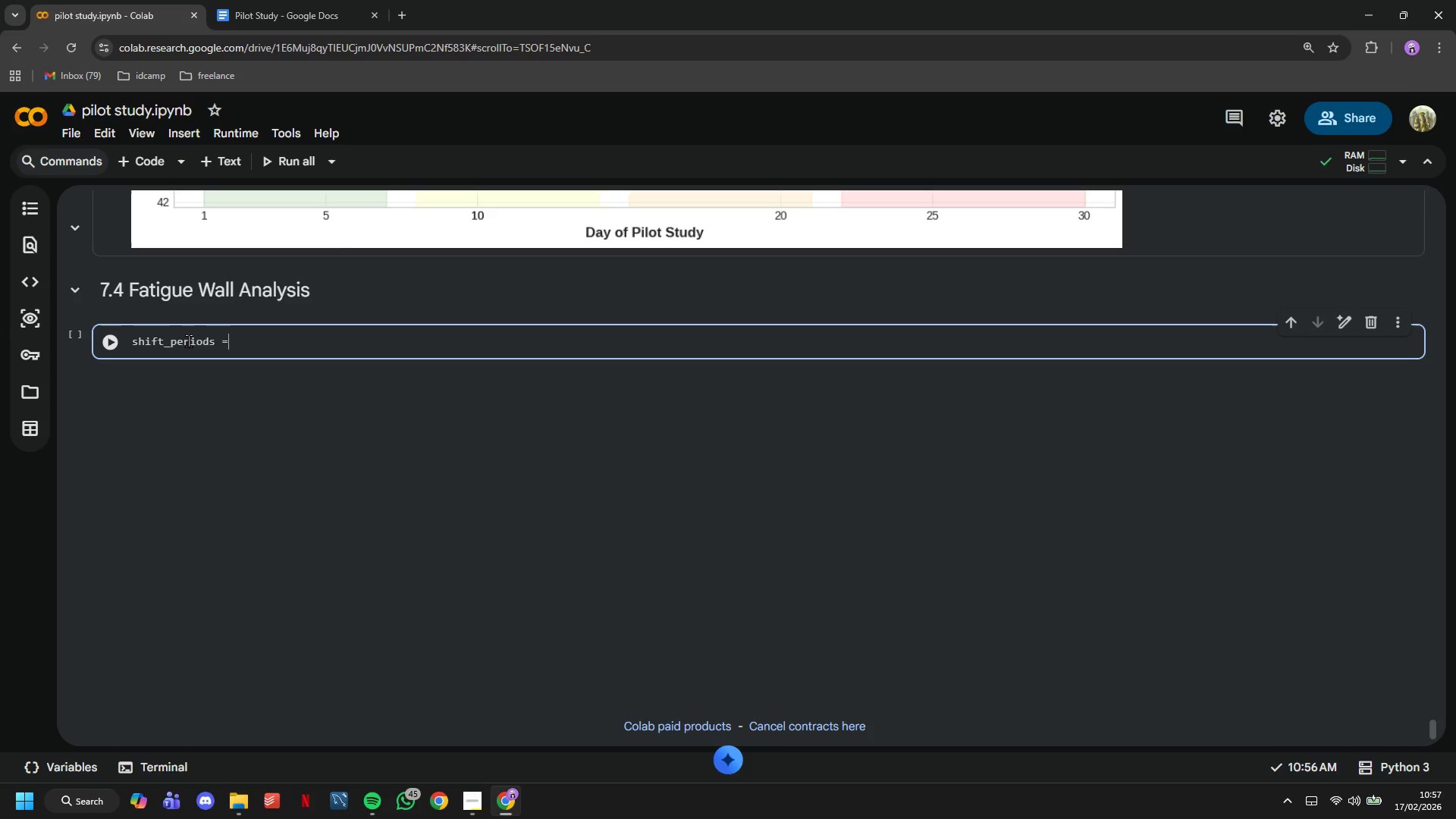 
key(Enter)
 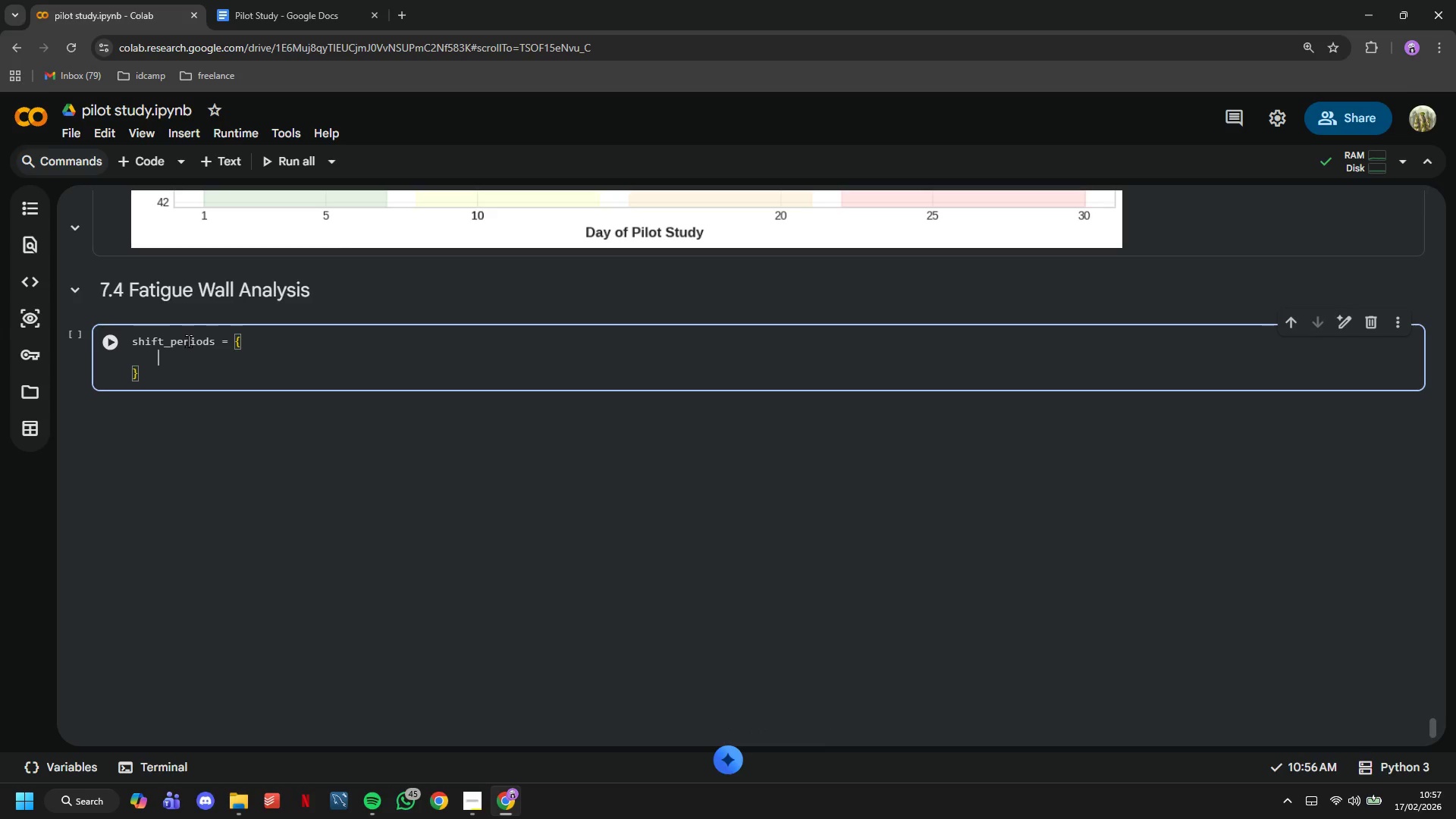 
type('Early\n(Hours 1-4)
 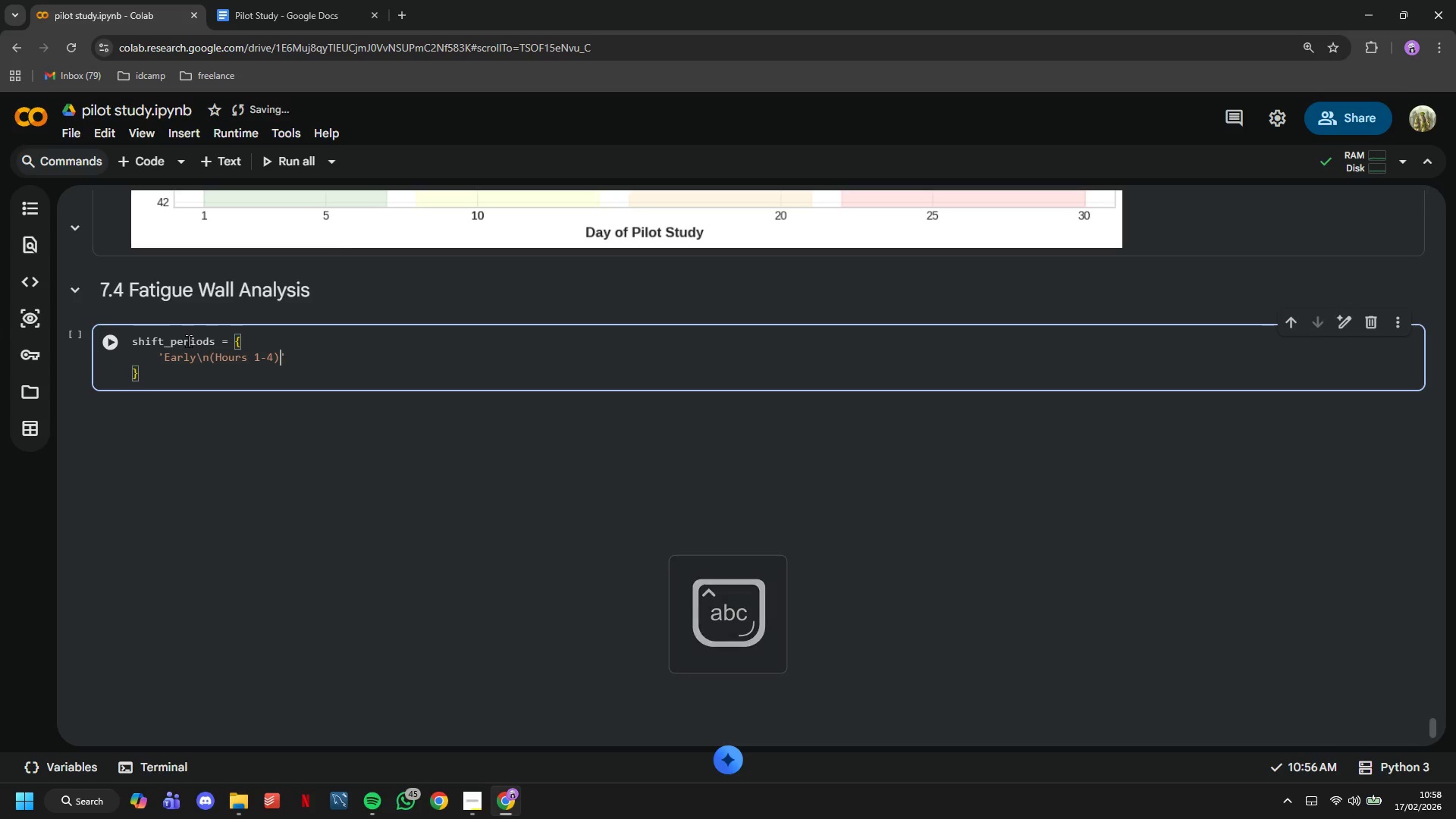 
 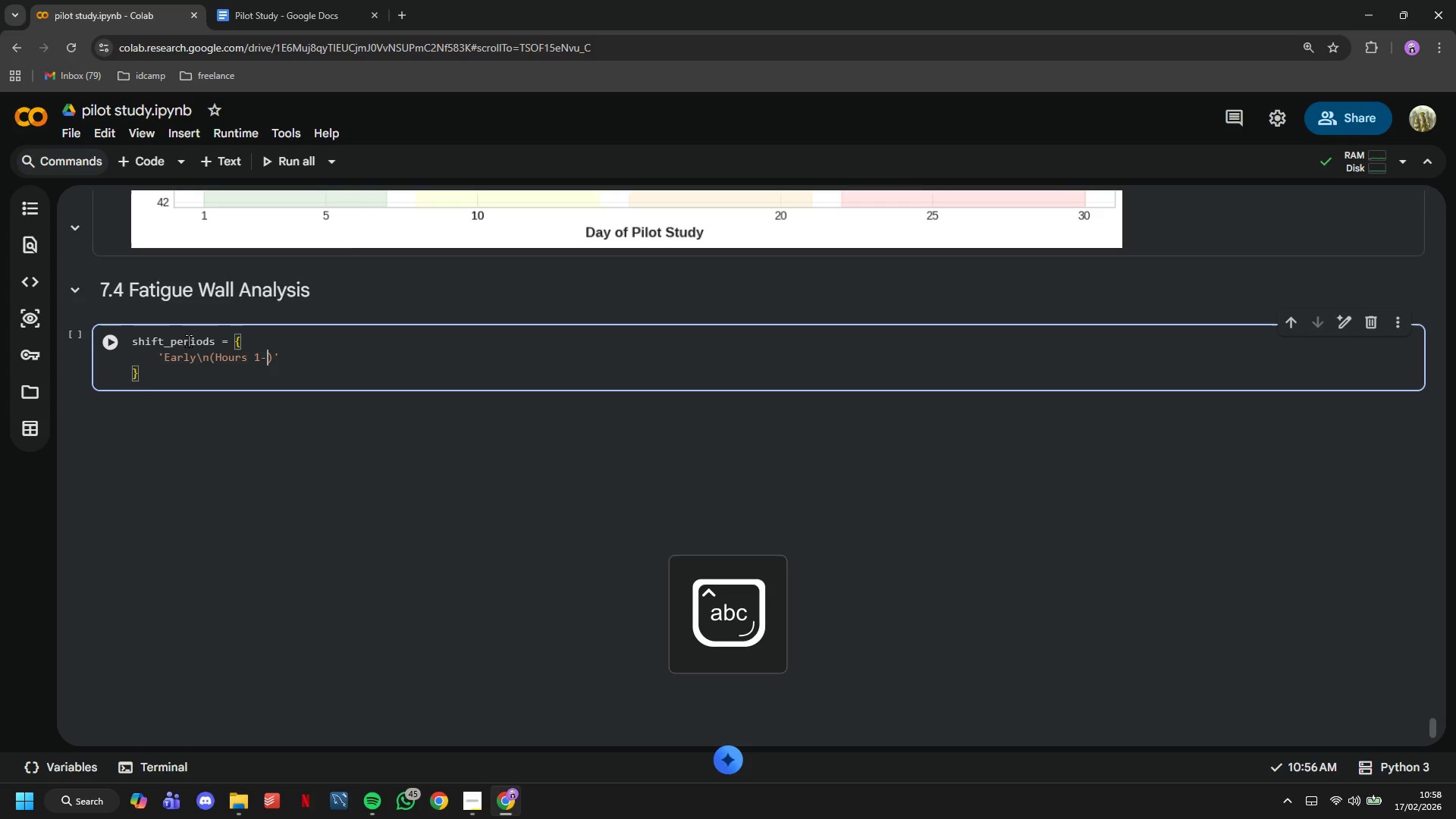 
key(ArrowRight)
 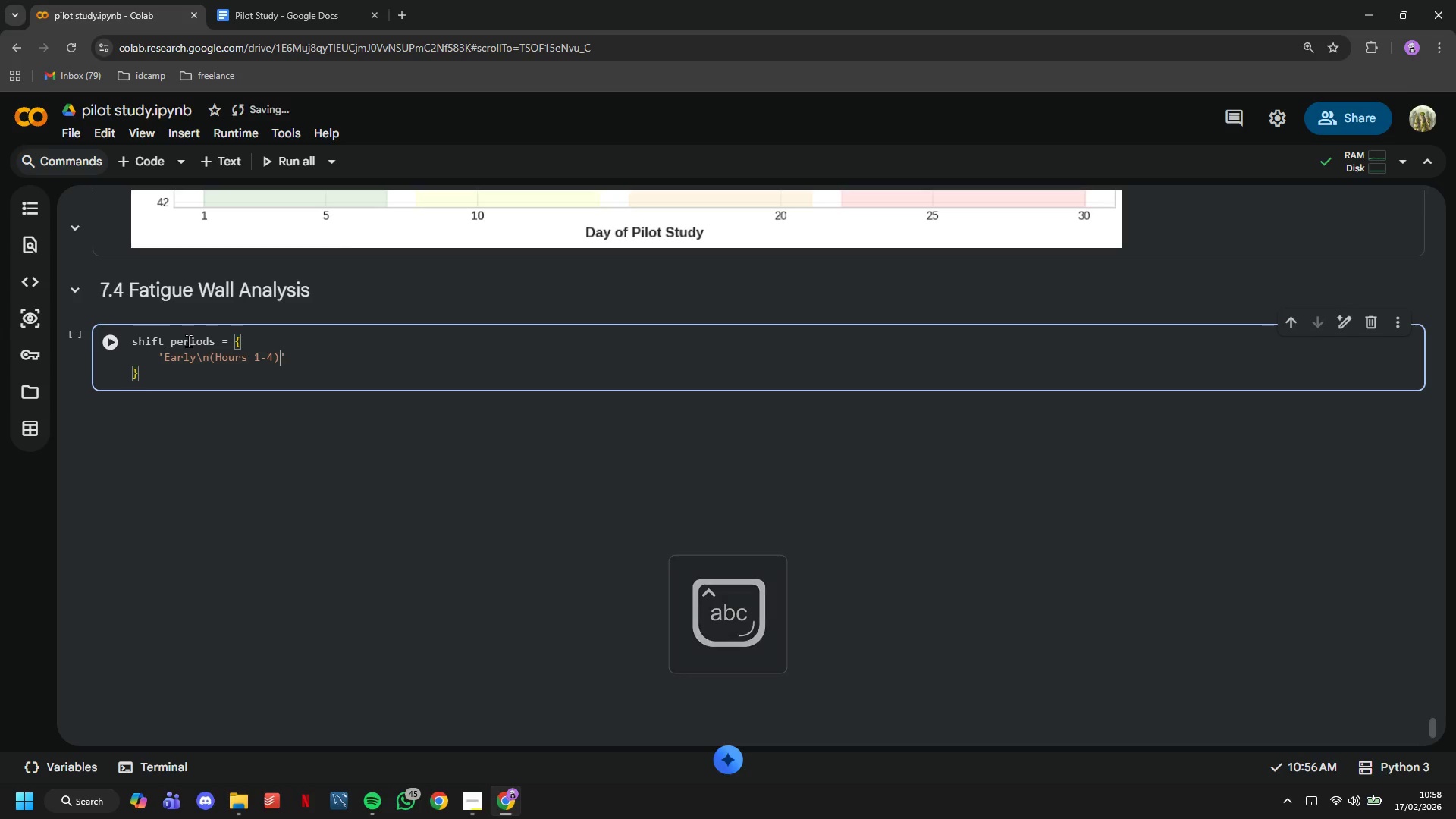 
key(ArrowRight)
 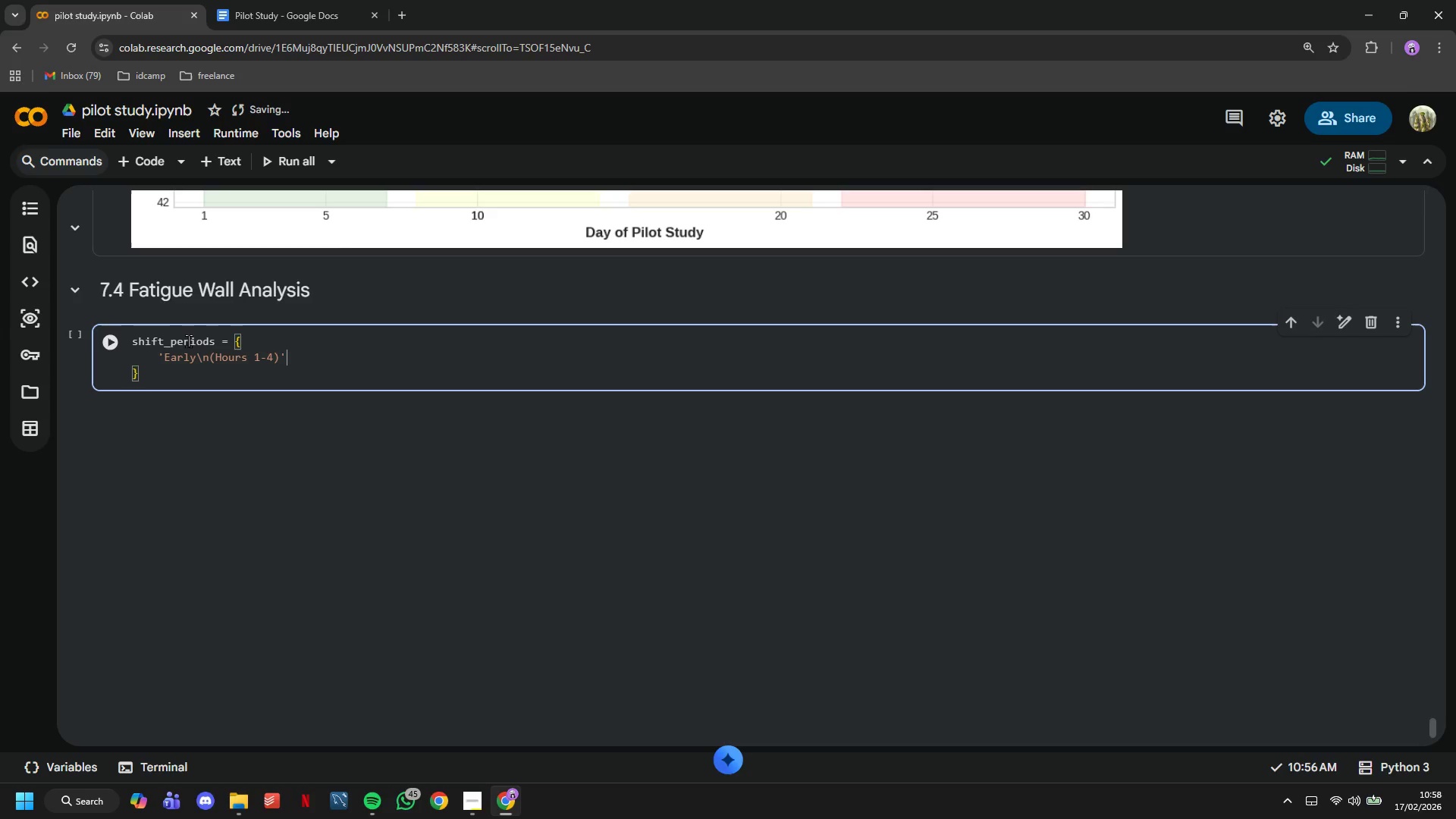 
type(: activity_df[activity_df['shift-hour)
 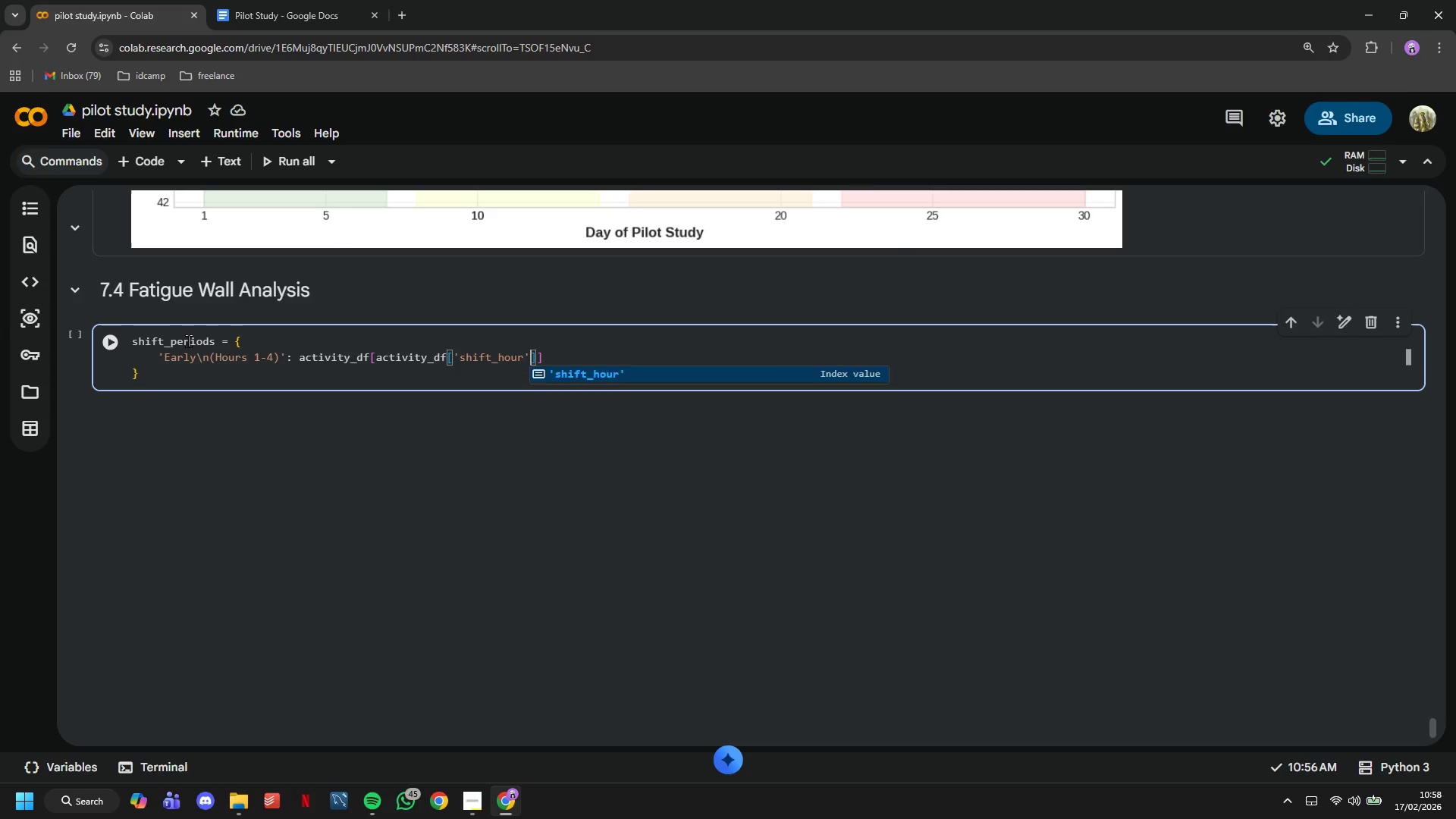 
 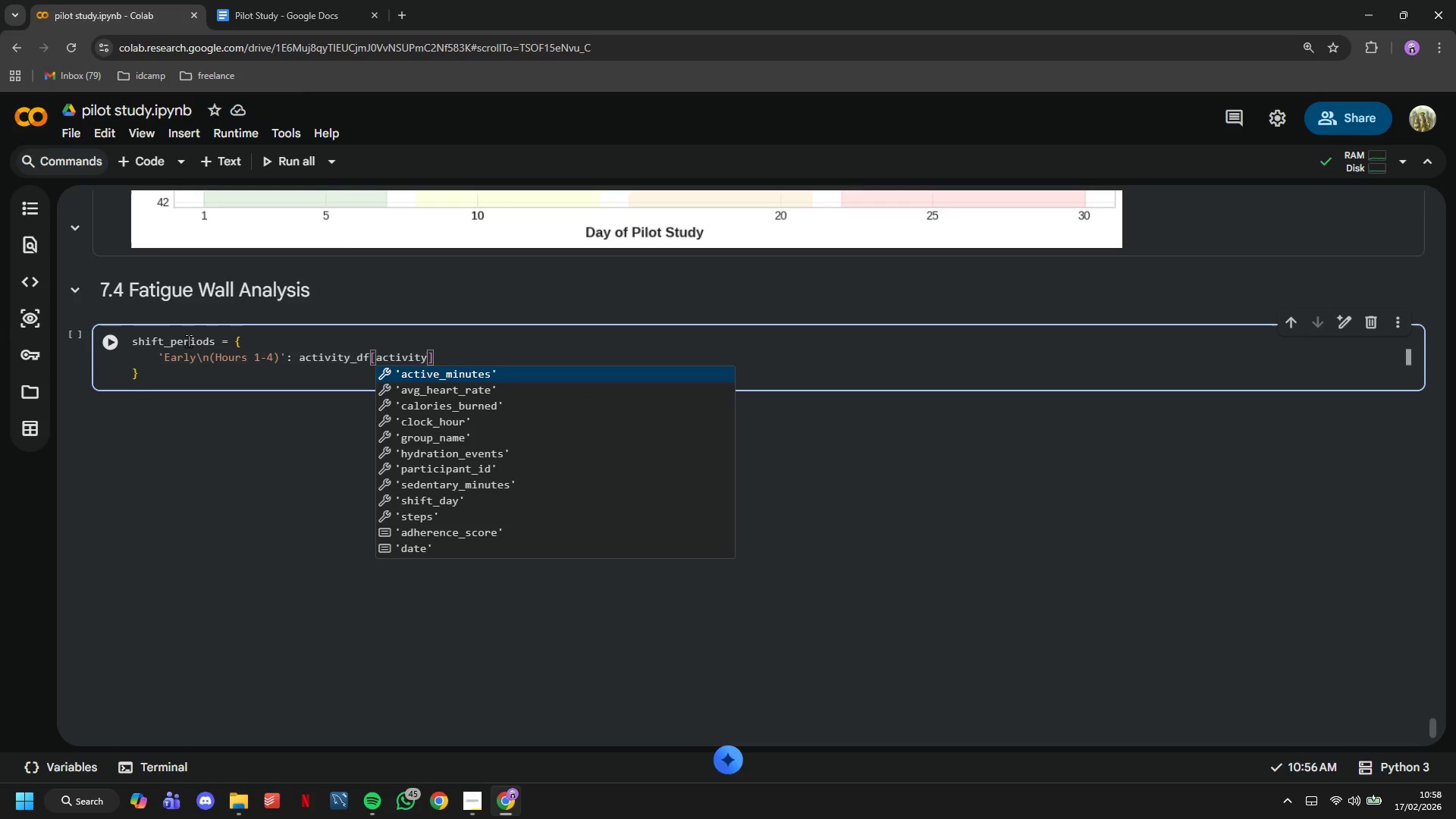 
key(ArrowRight)
 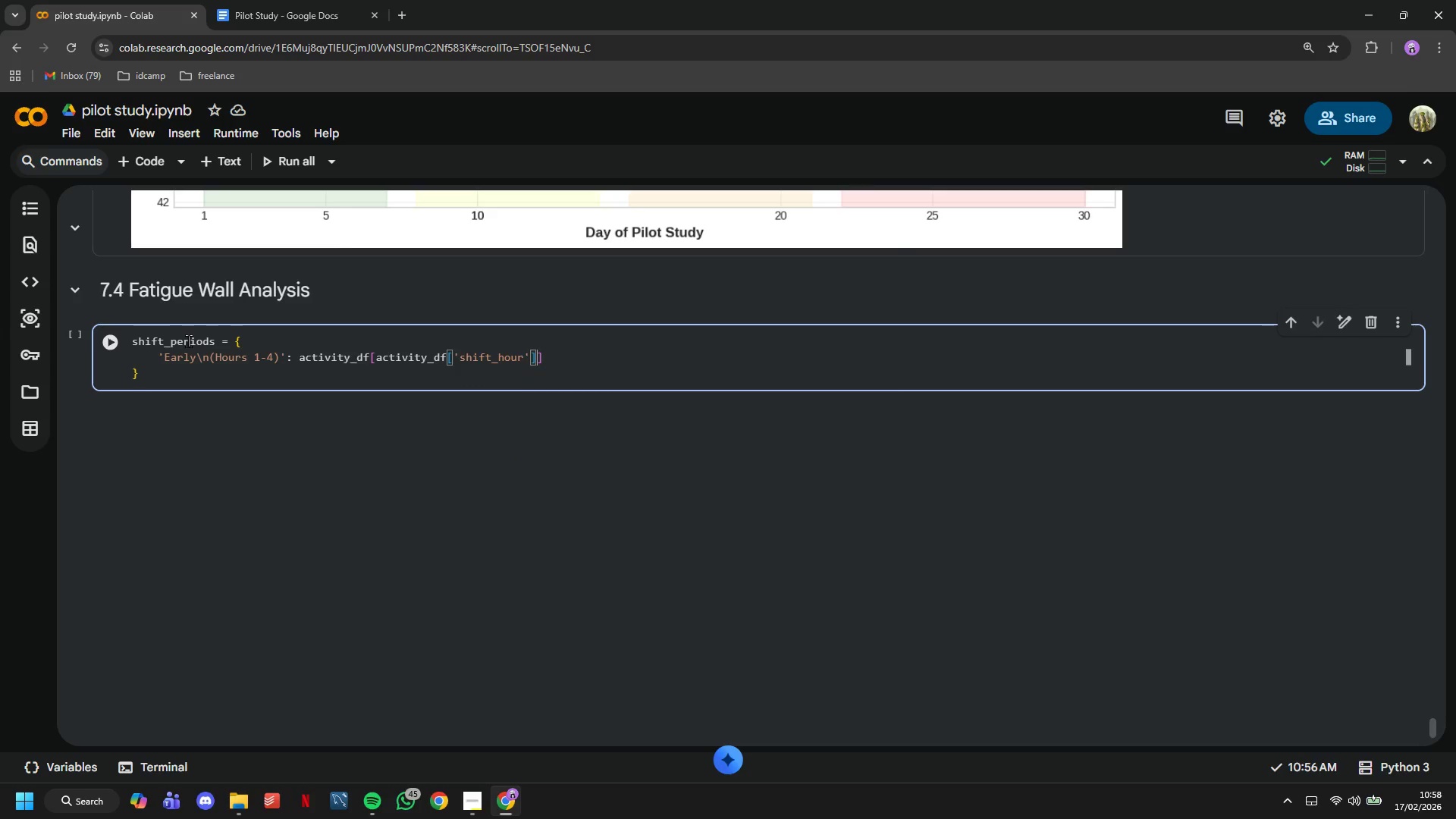 
key(ArrowRight)
 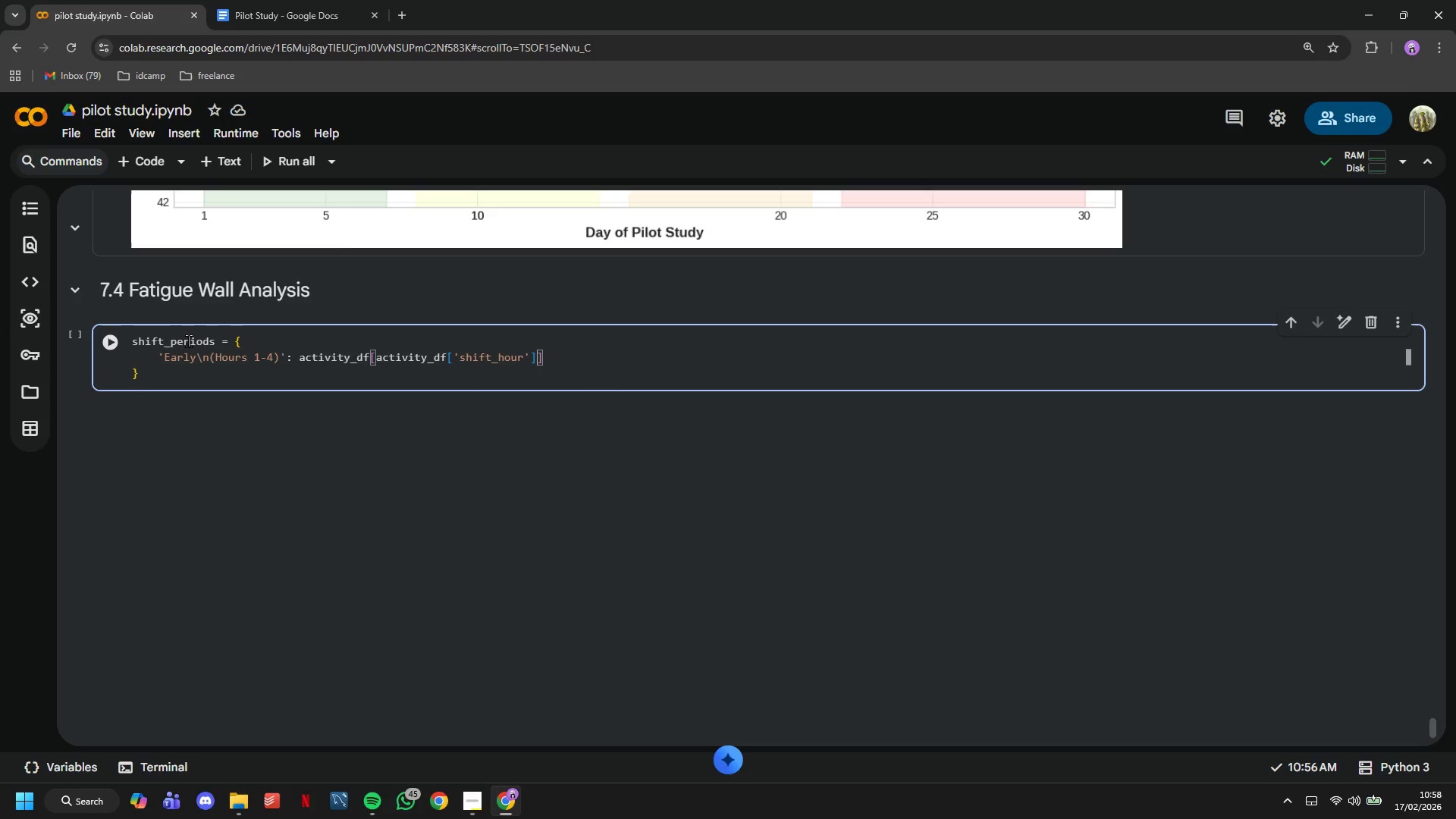 
key(Space)
 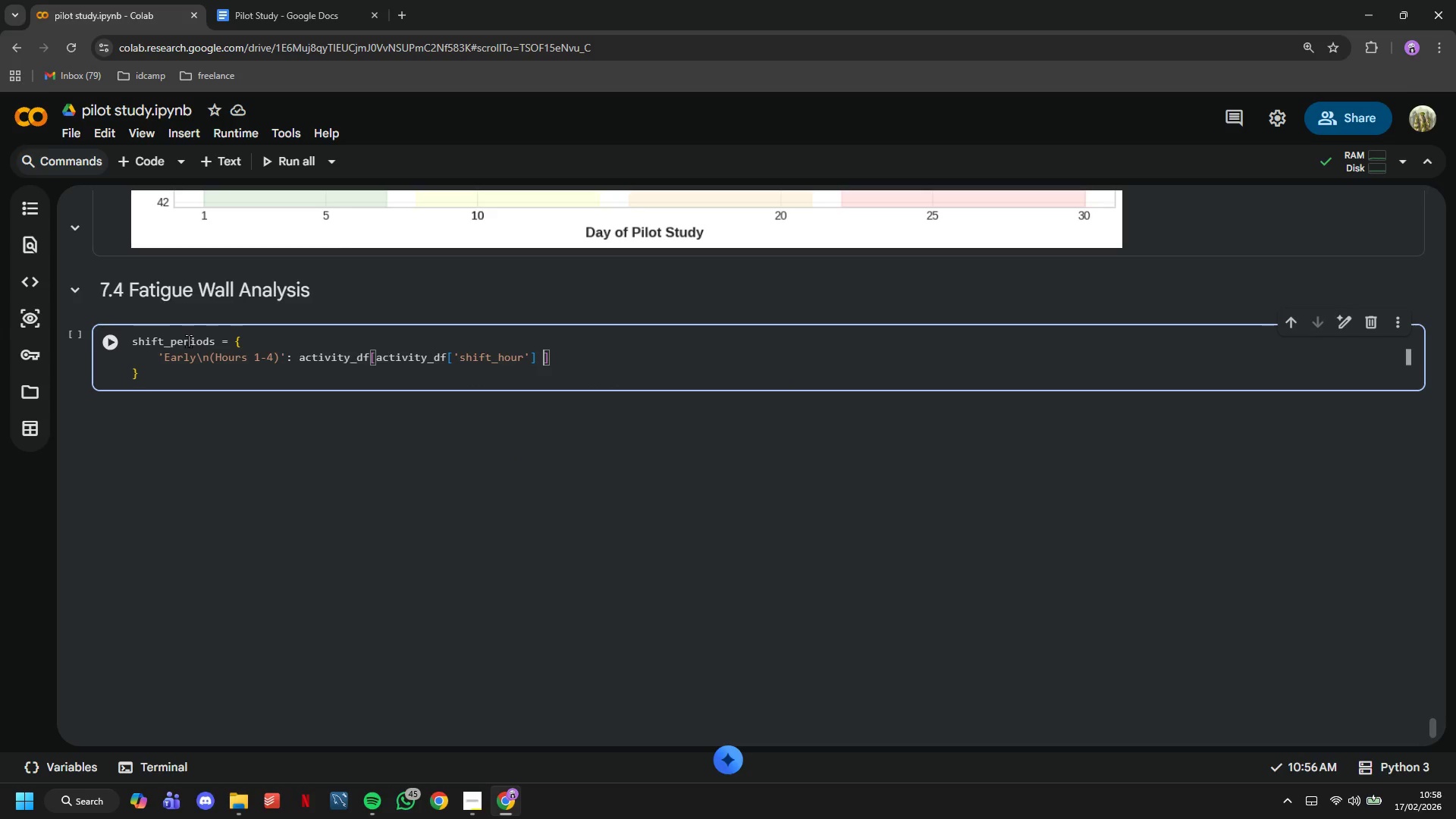 
key(Shift+ShiftLeft)
 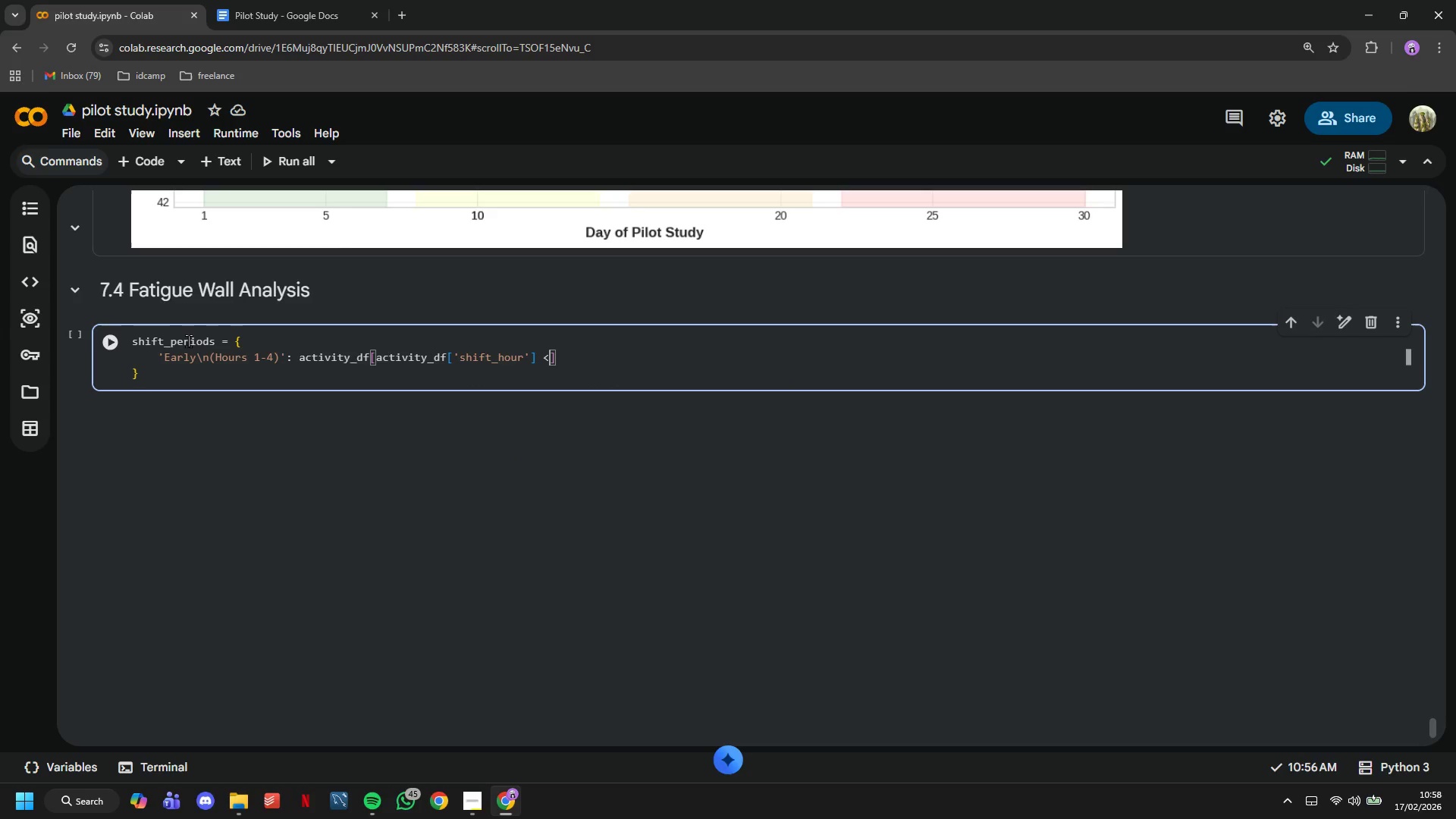 
key(Shift+Comma)
 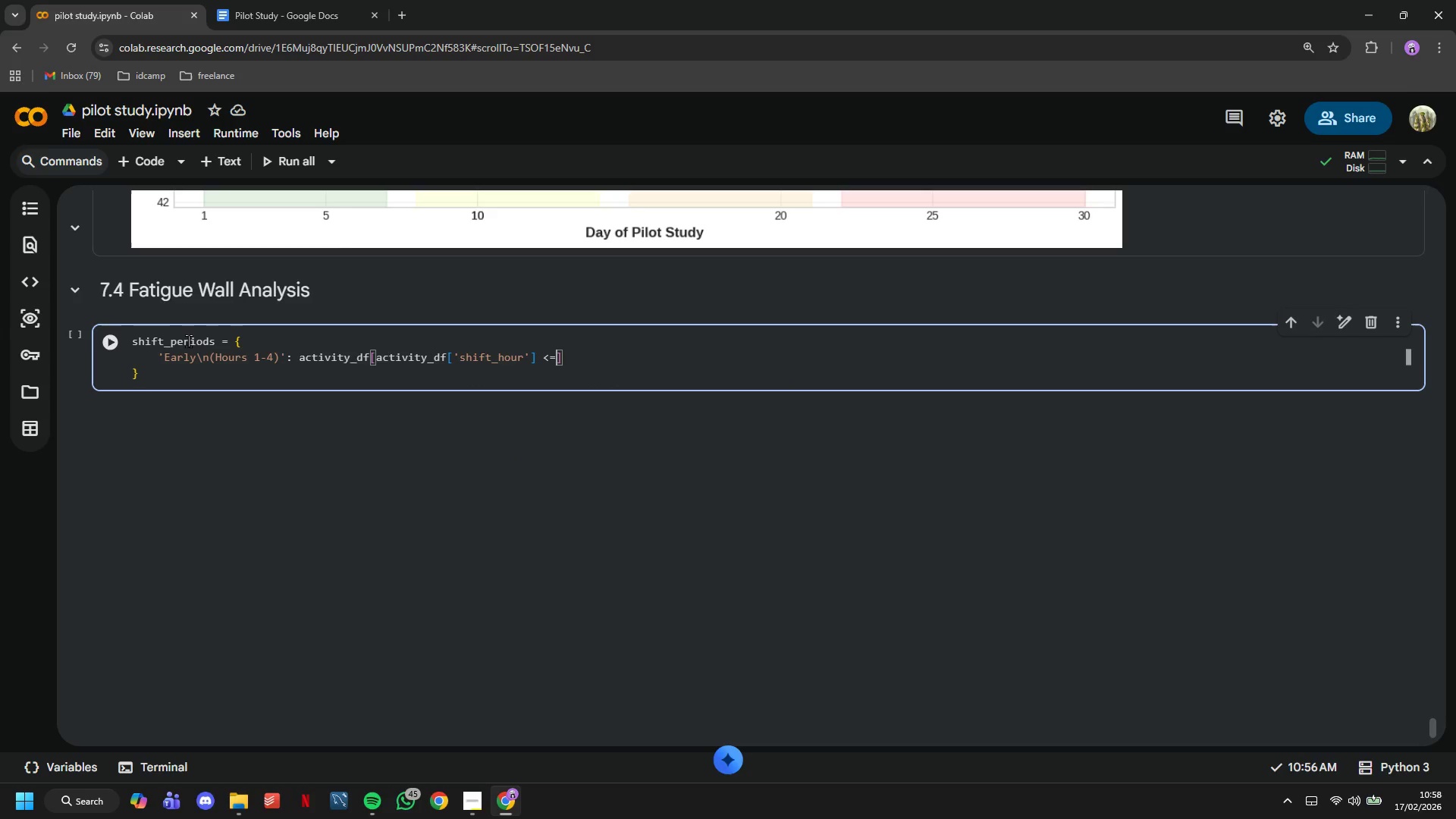 
key(Equal)
 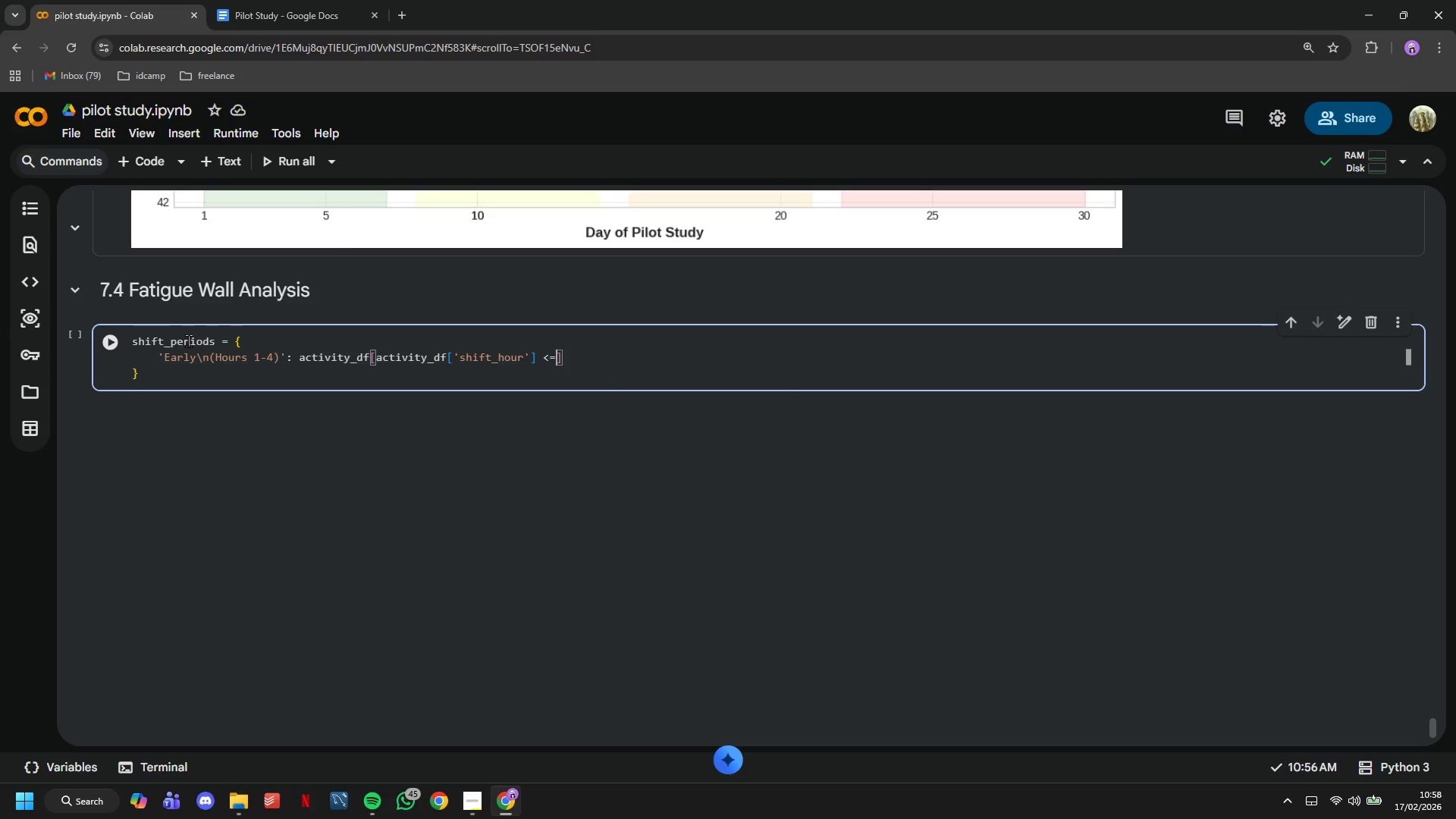 
key(Space)
 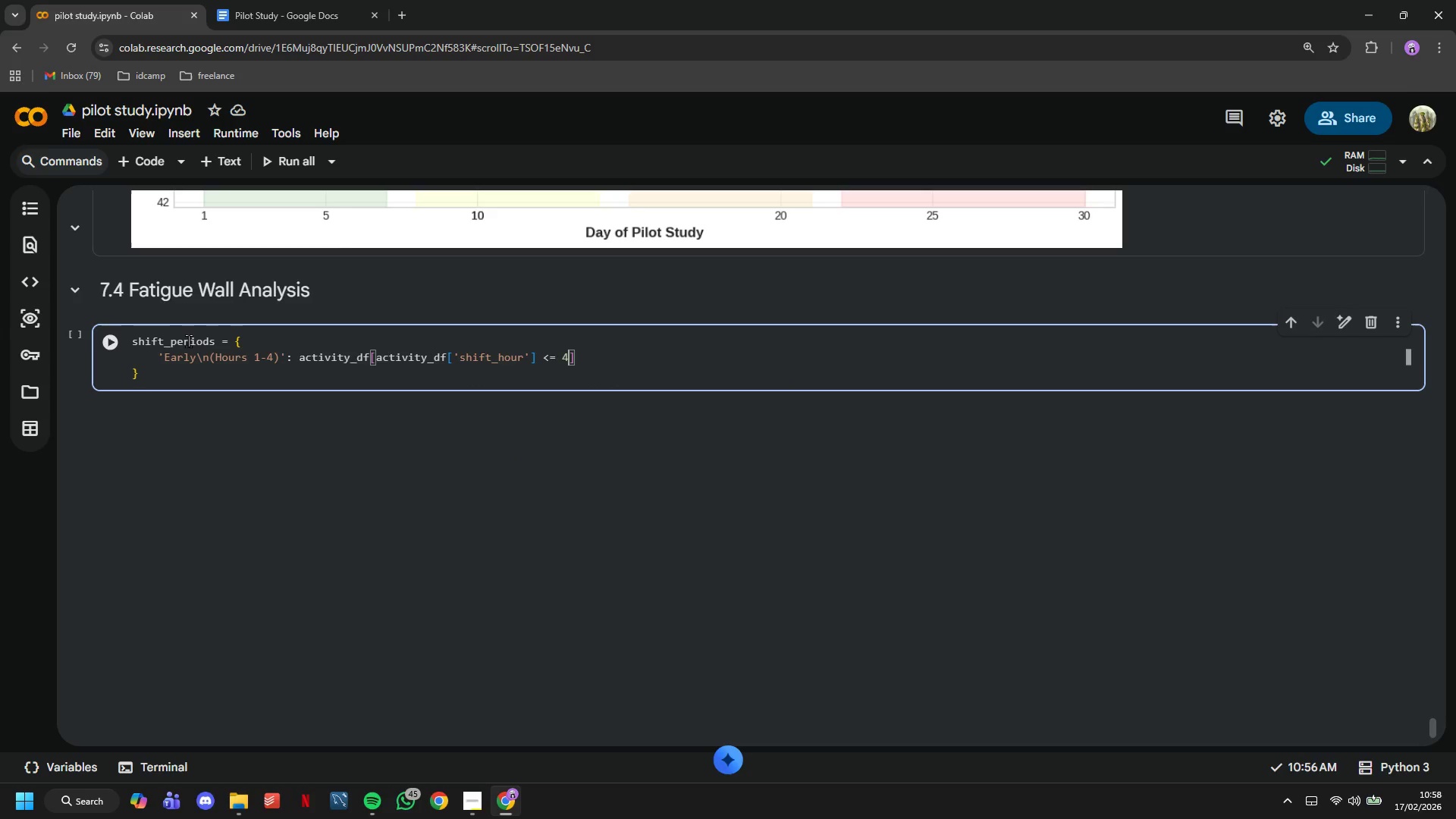 
key(4)
 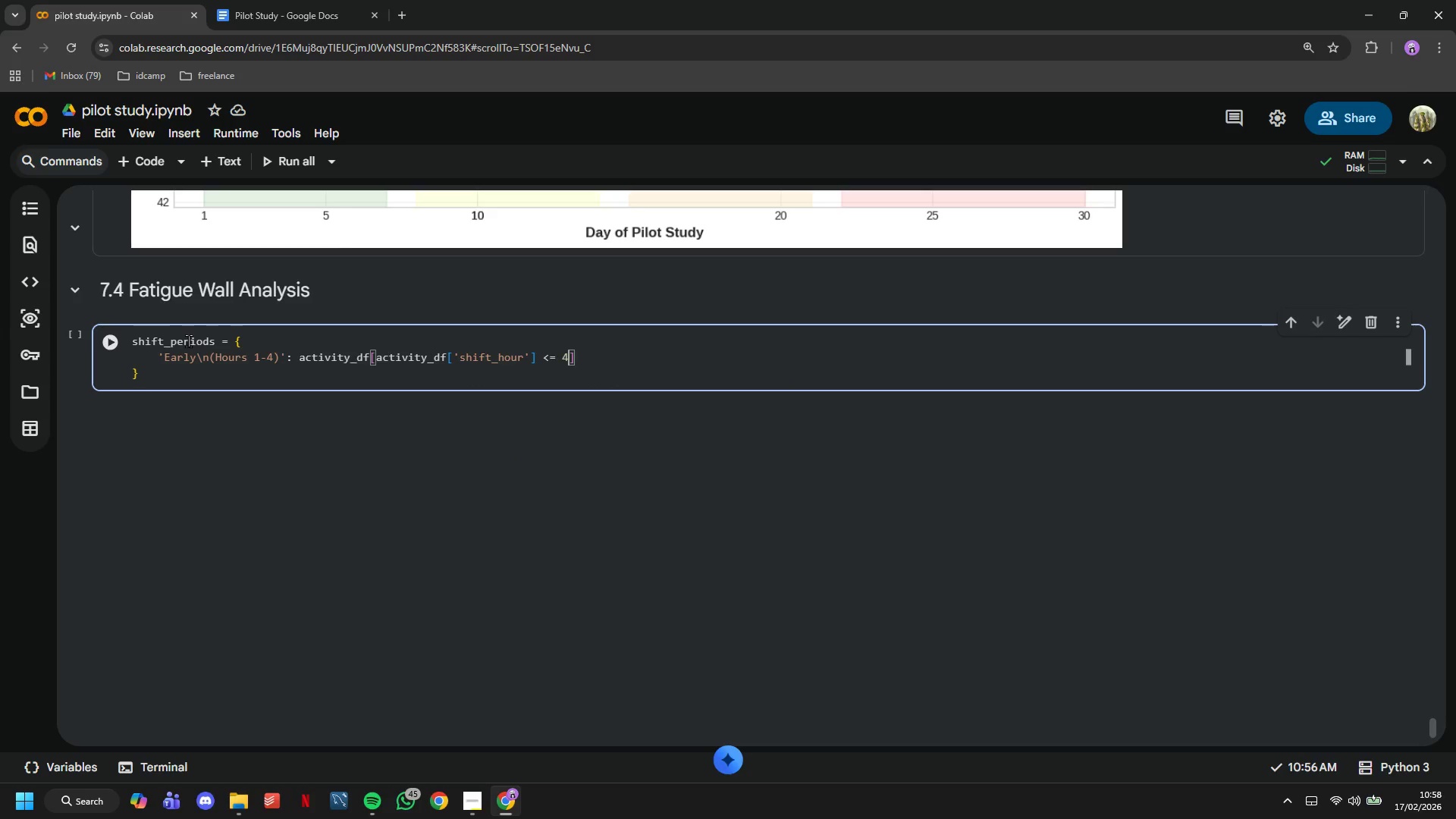 
key(ArrowRight)
 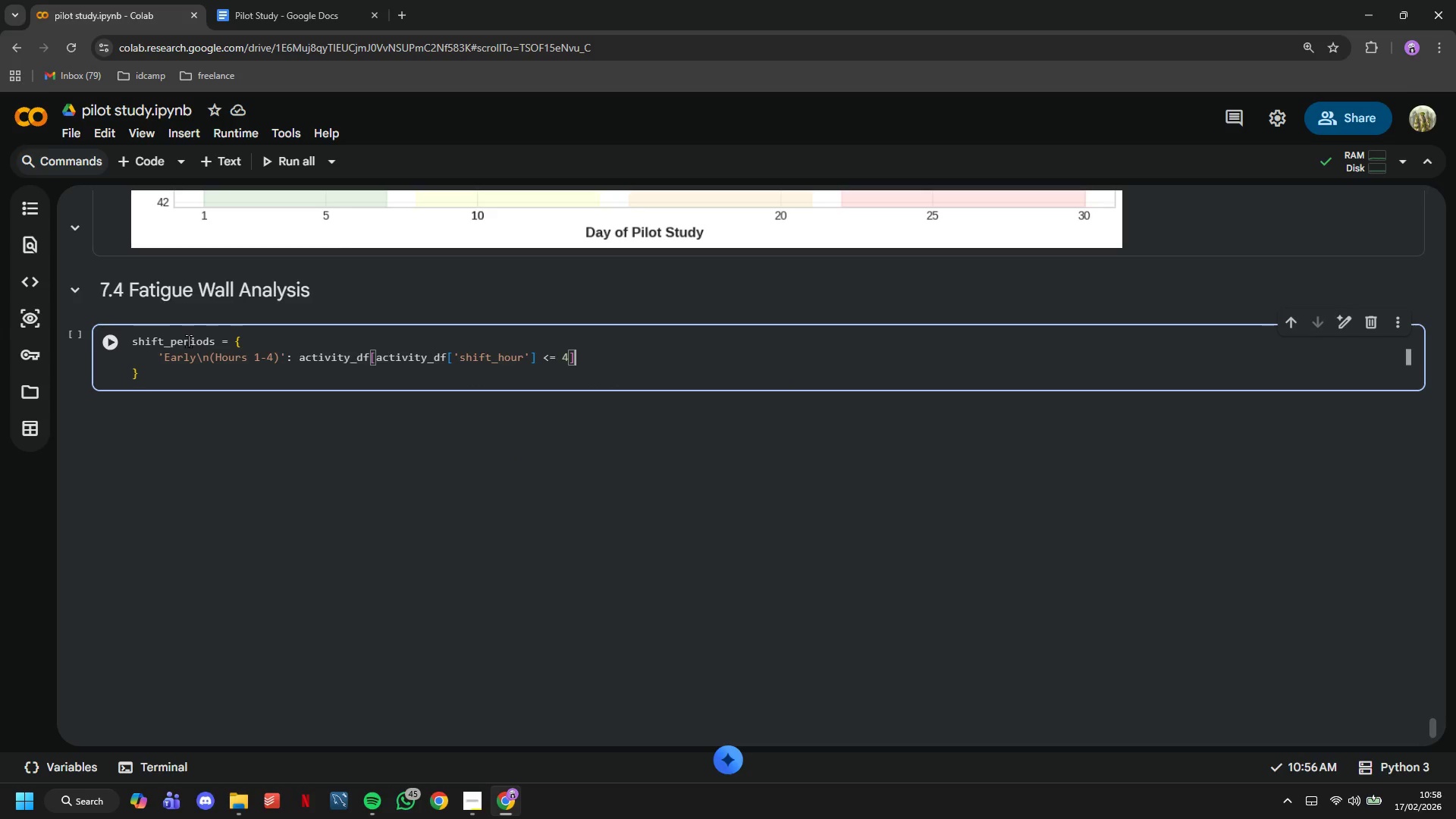 
key(Comma)
 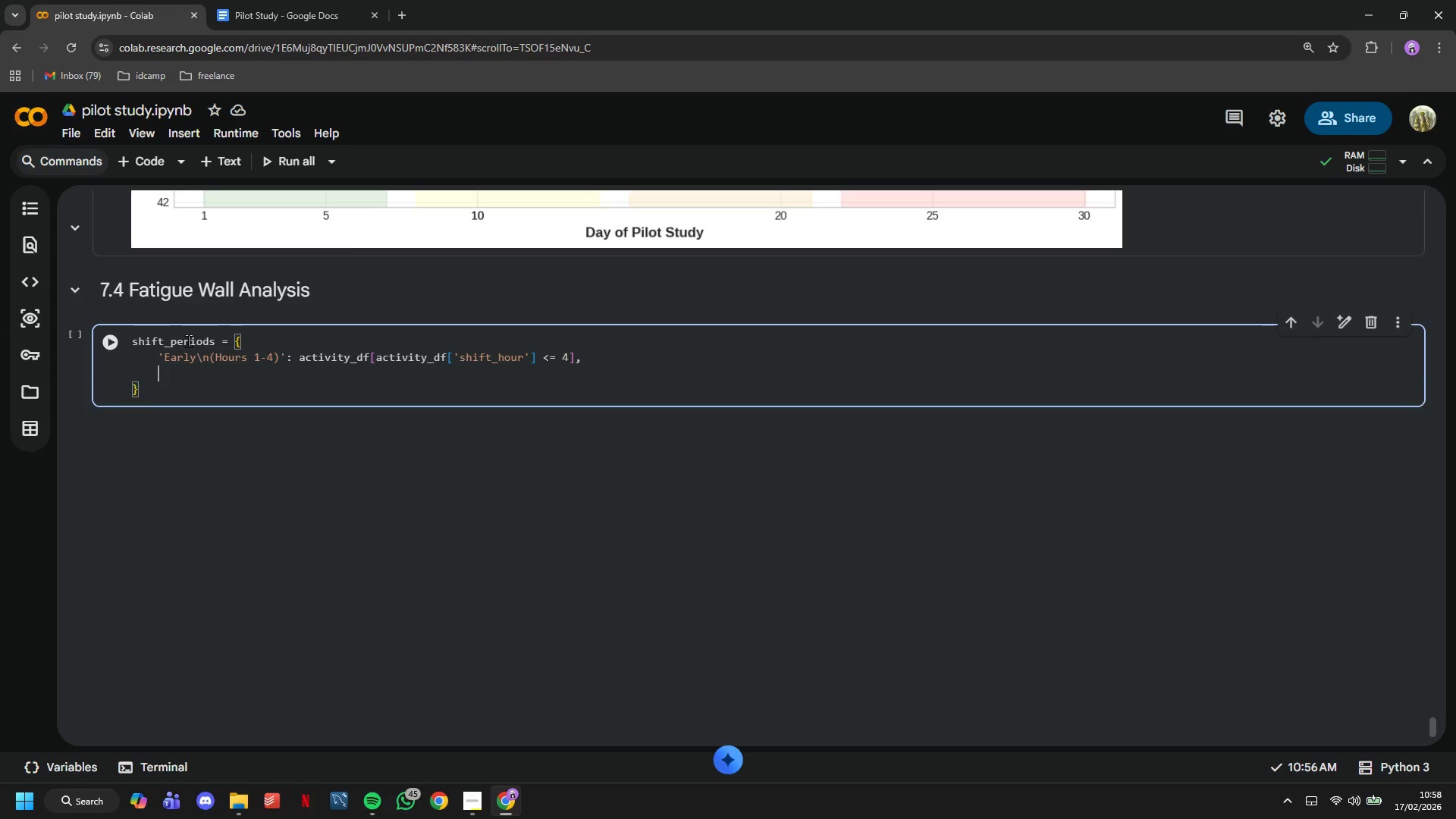 
key(Enter)
 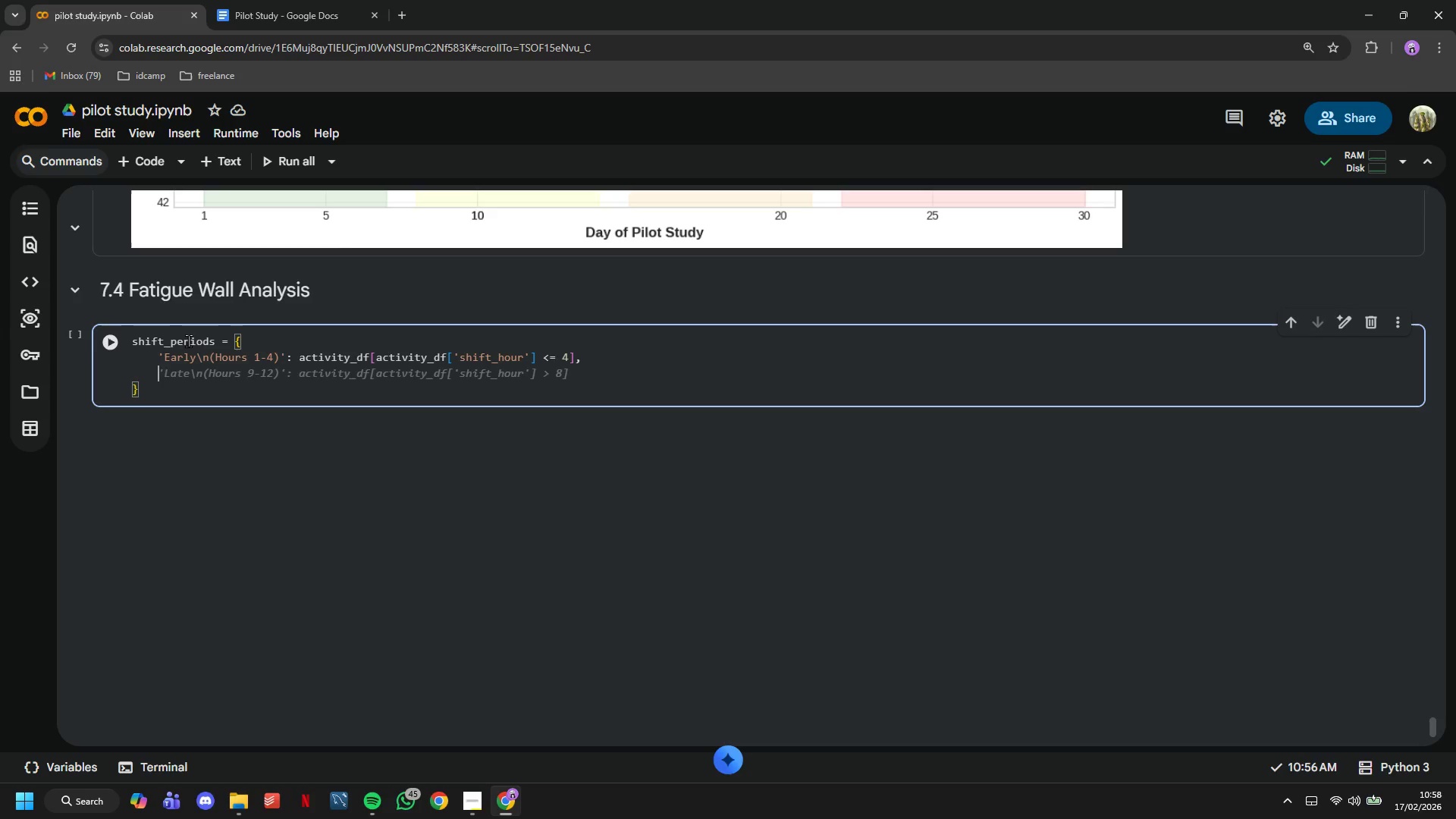 
type('Mid\n(Hours 5-8)
 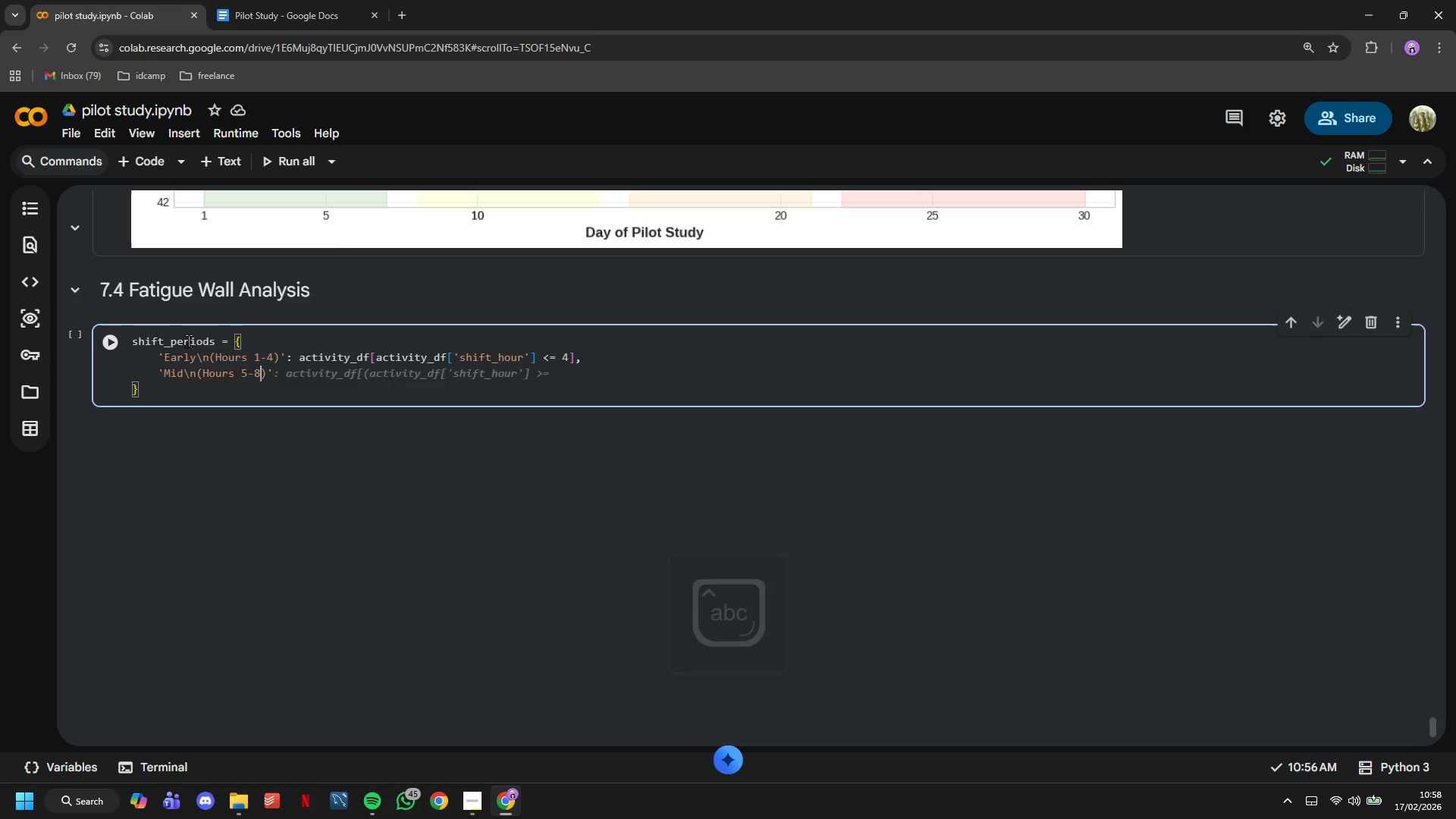 
key(ArrowRight)
 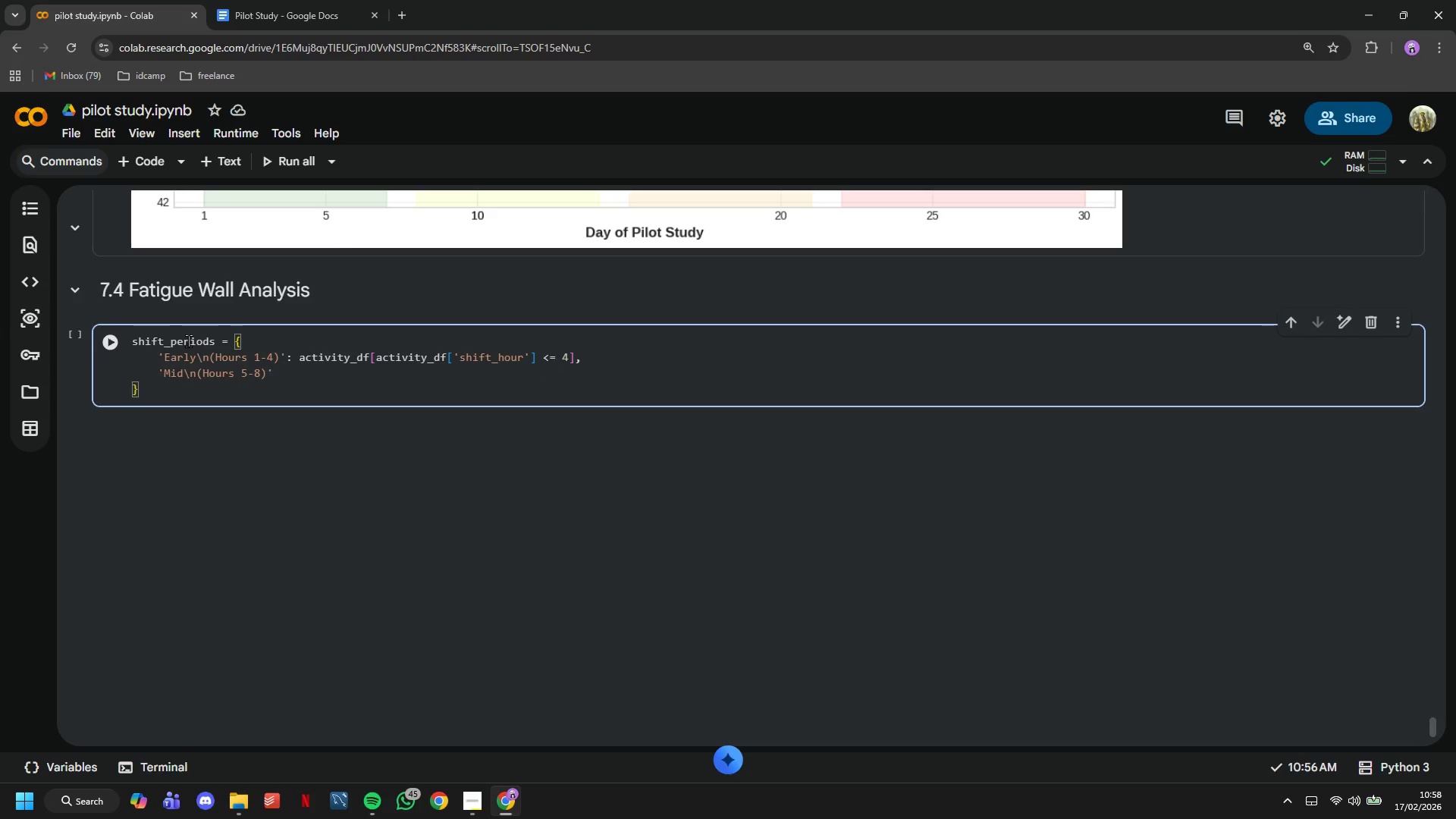 
key(ArrowRight)
 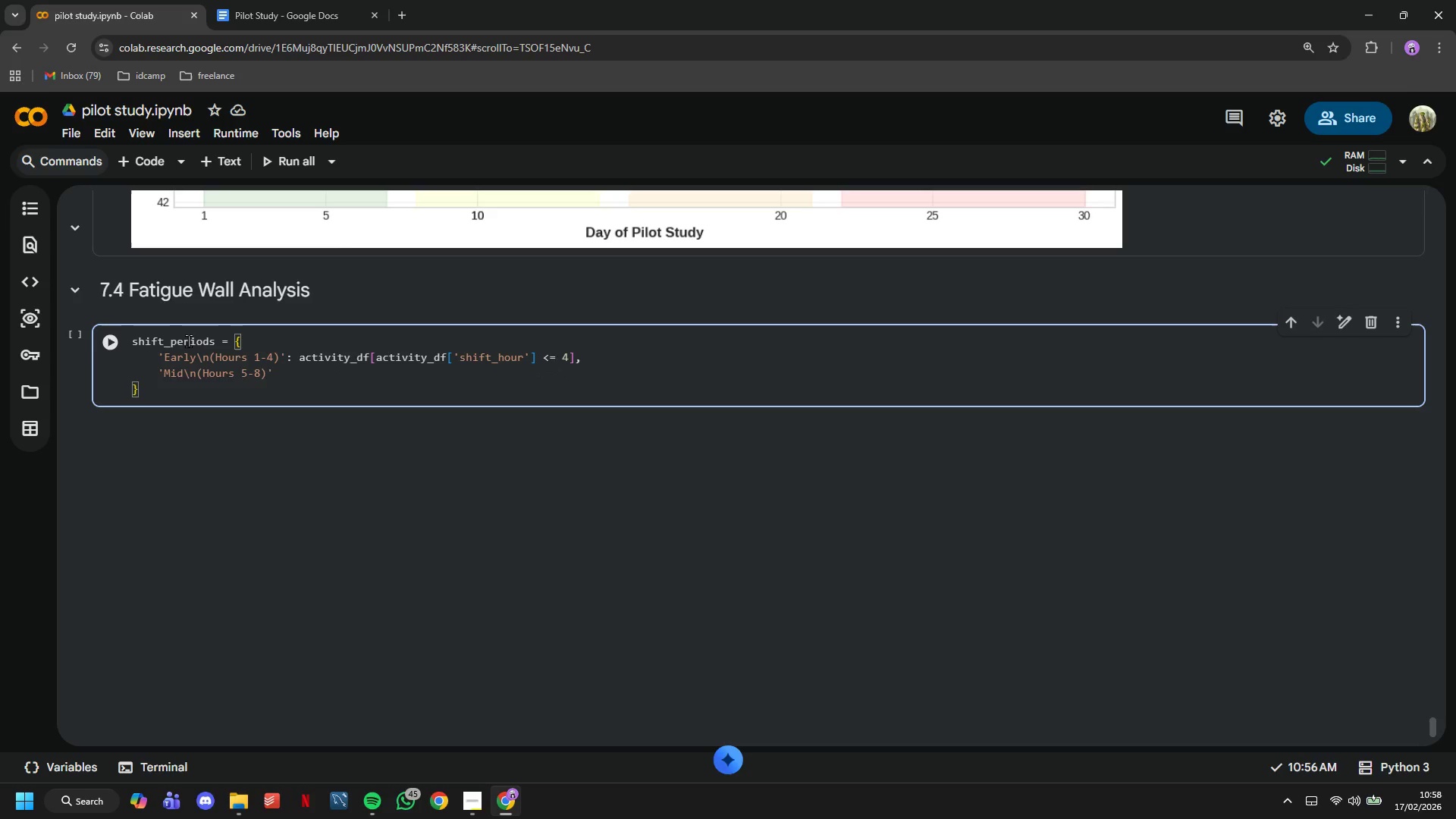 
type( : activity_df[activir)
key(Backspace)
type(ty_df['shift_hour)
 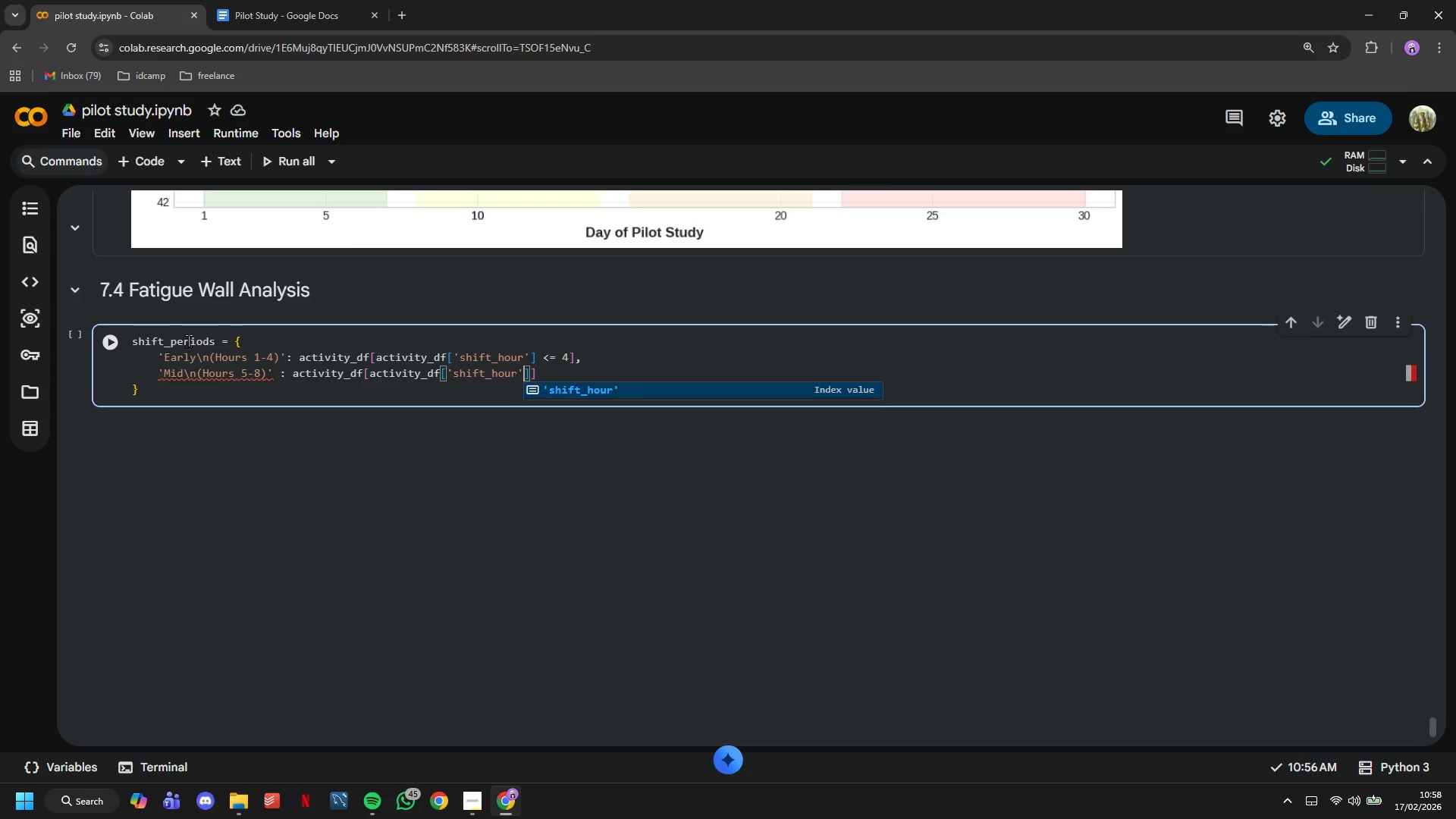 
 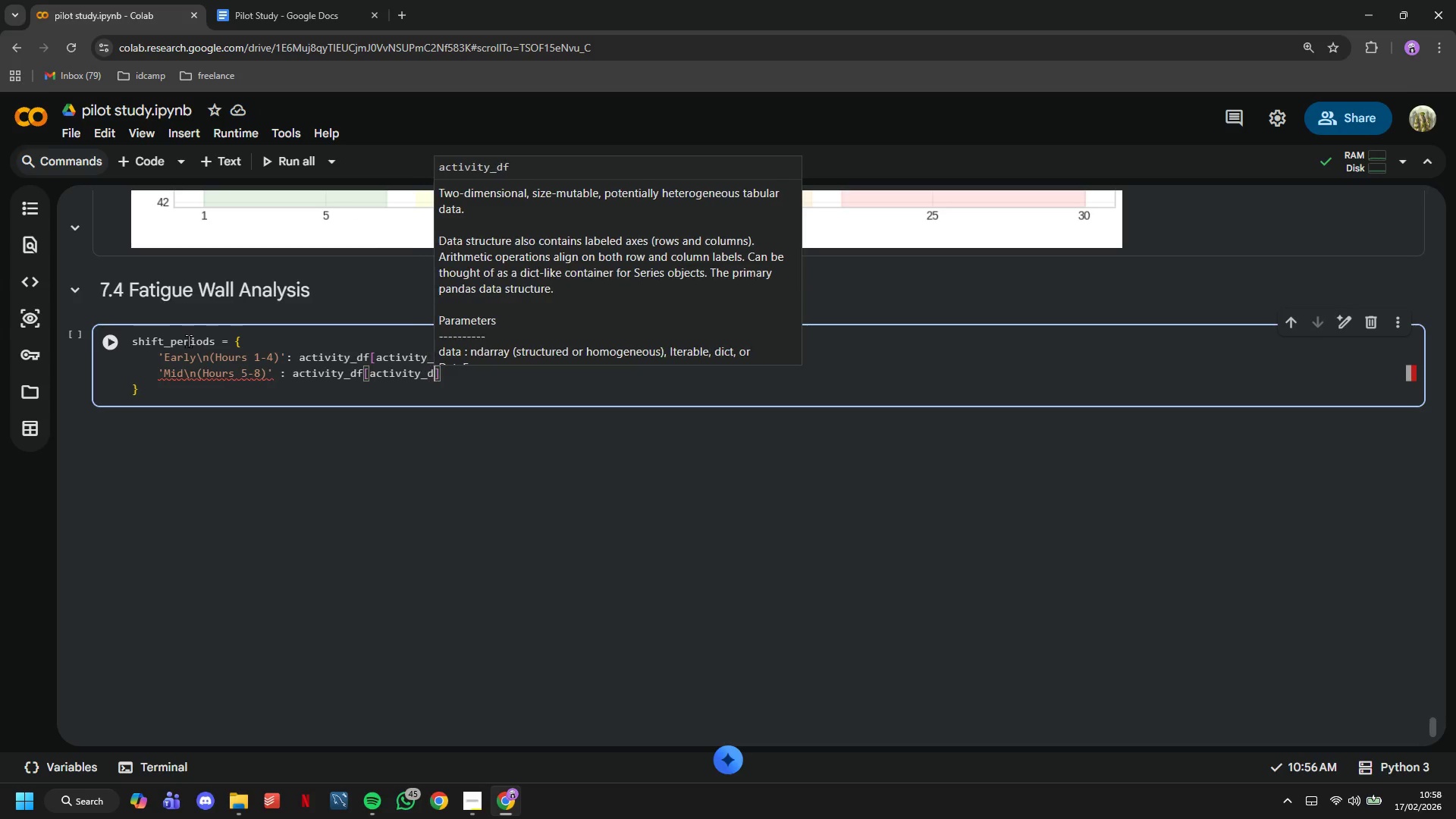 
key(ArrowRight)
 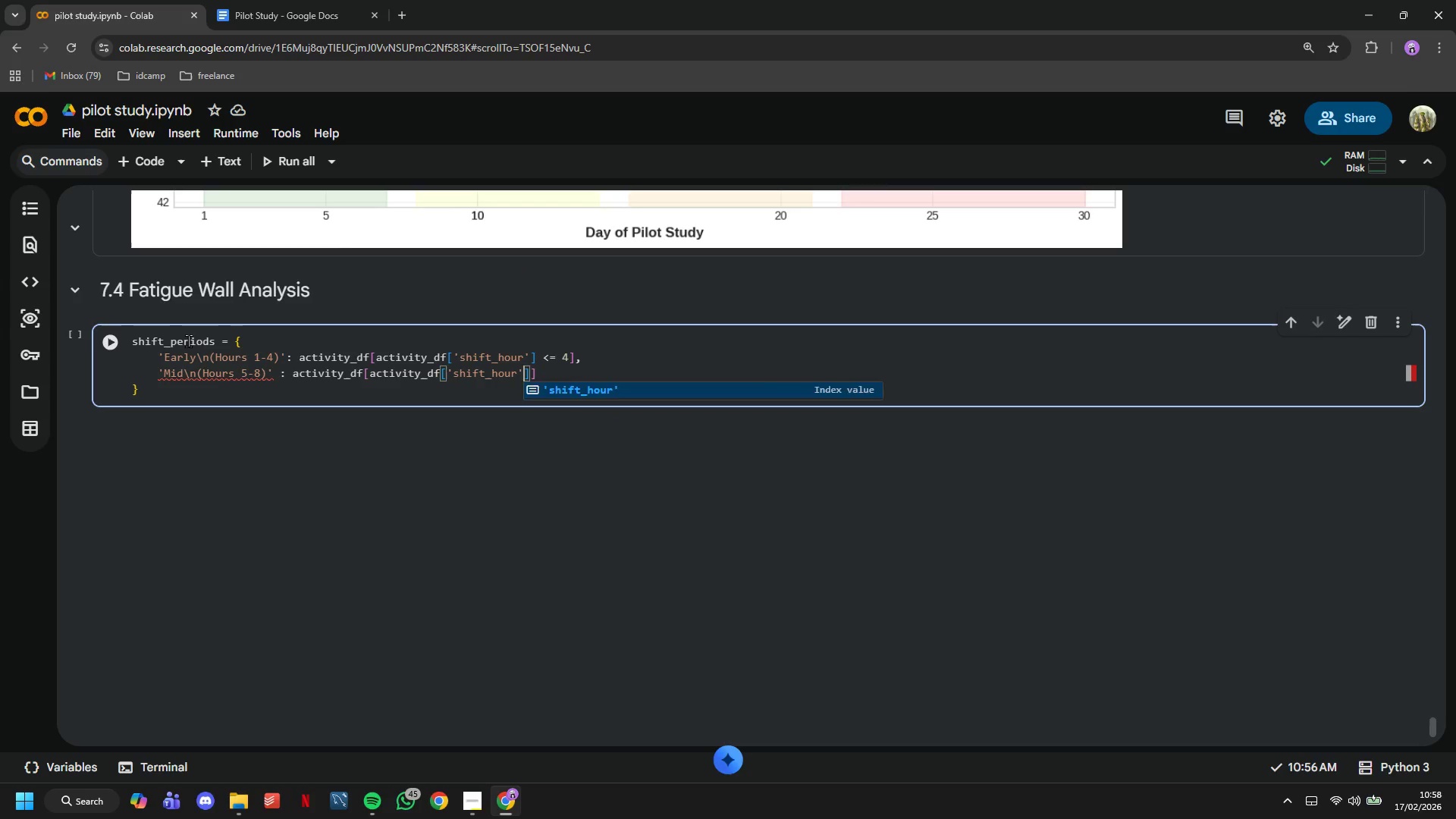 
key(ArrowRight)
 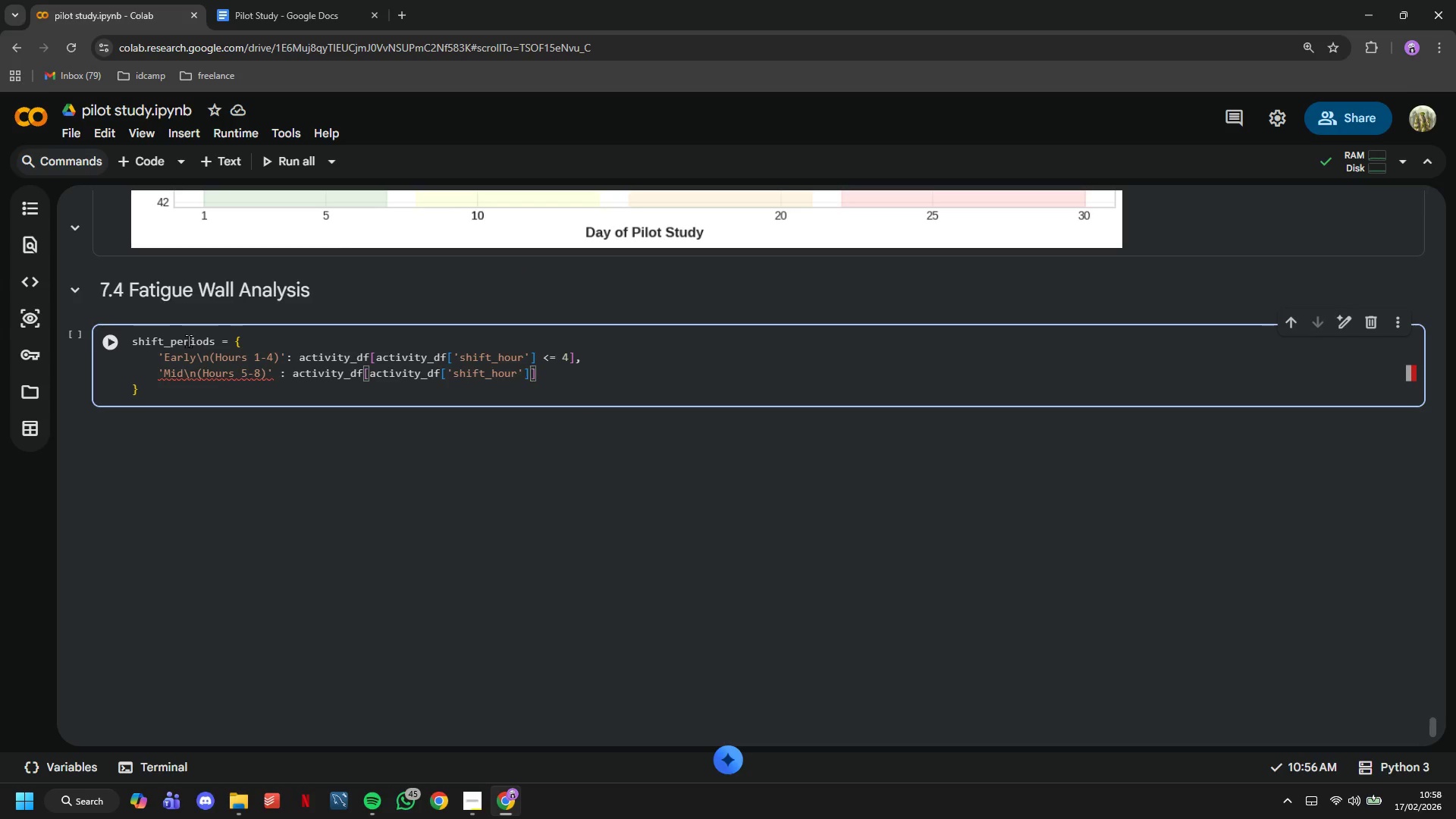 
key(Space)
 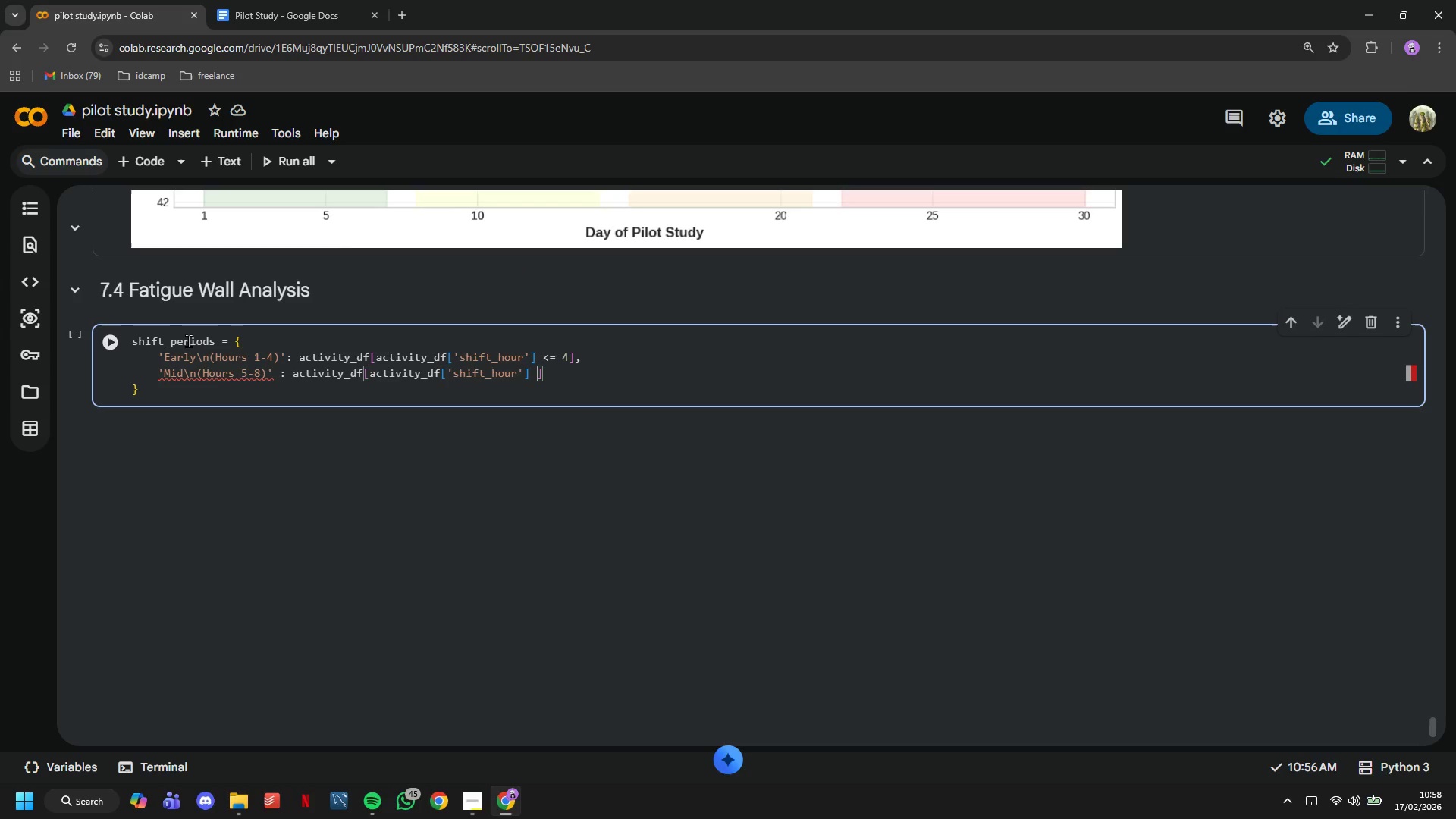 
key(Shift+Period)
 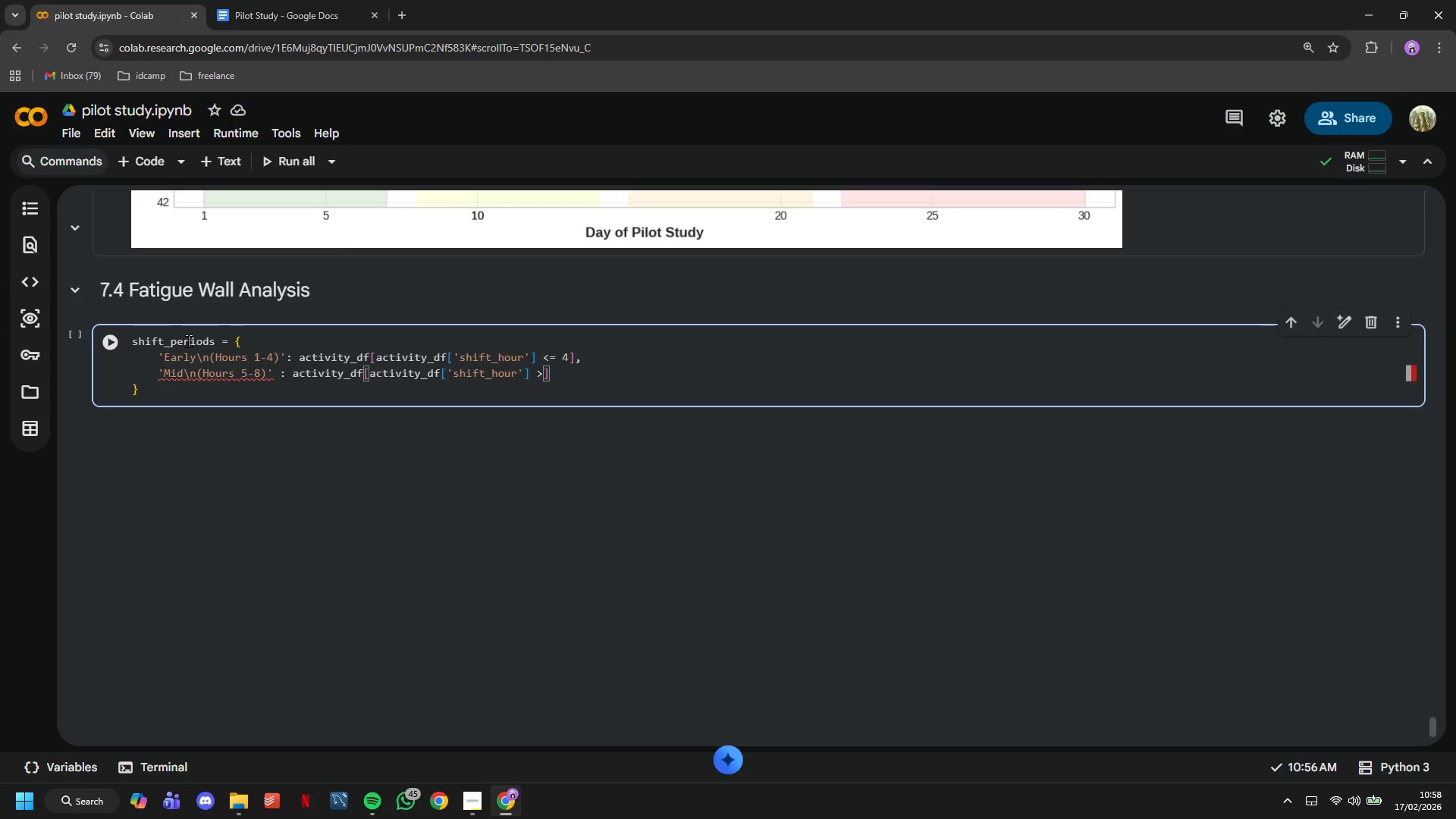 
key(Space)
 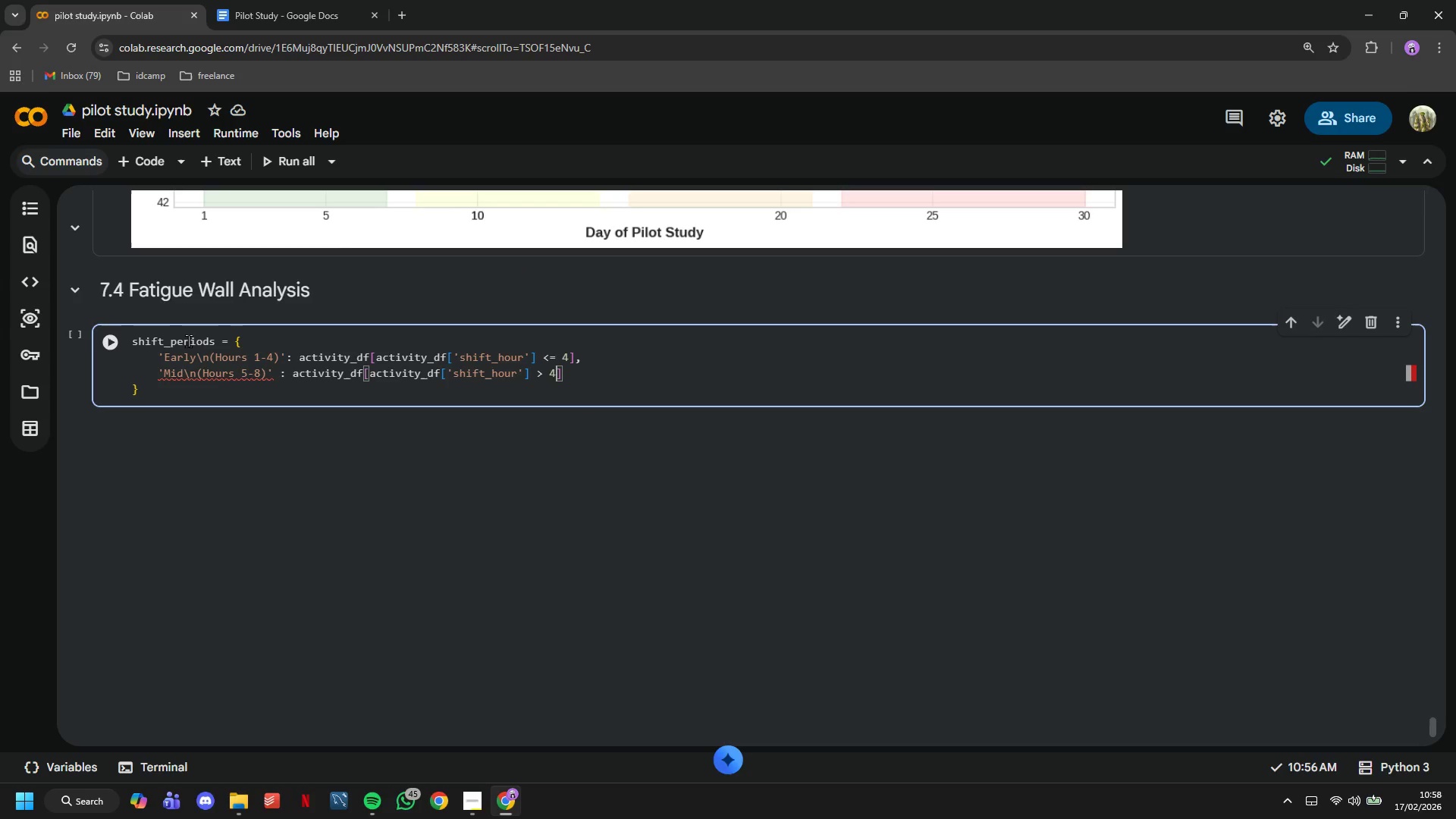 
key(4)
 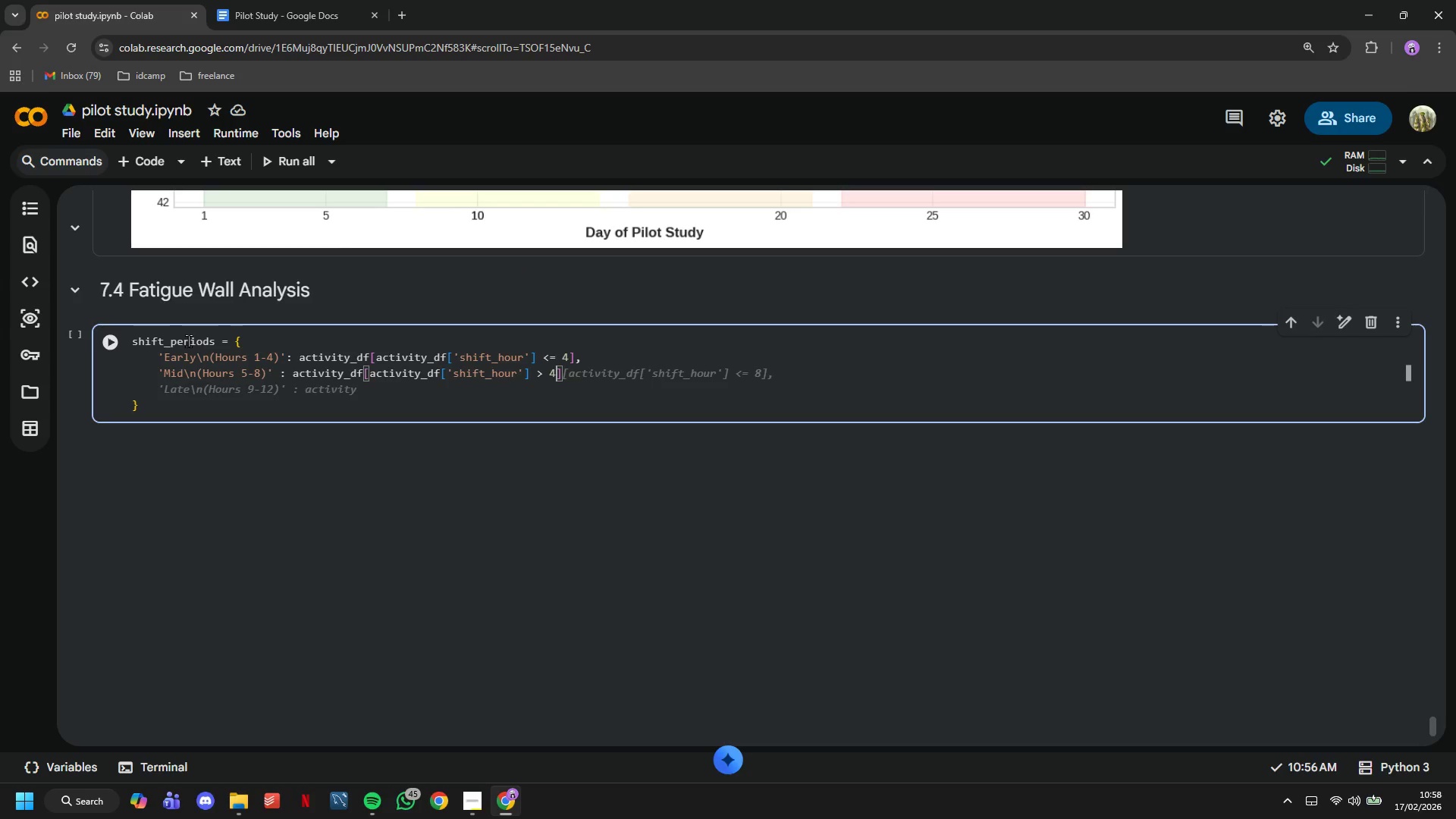 
wait(9.12)
 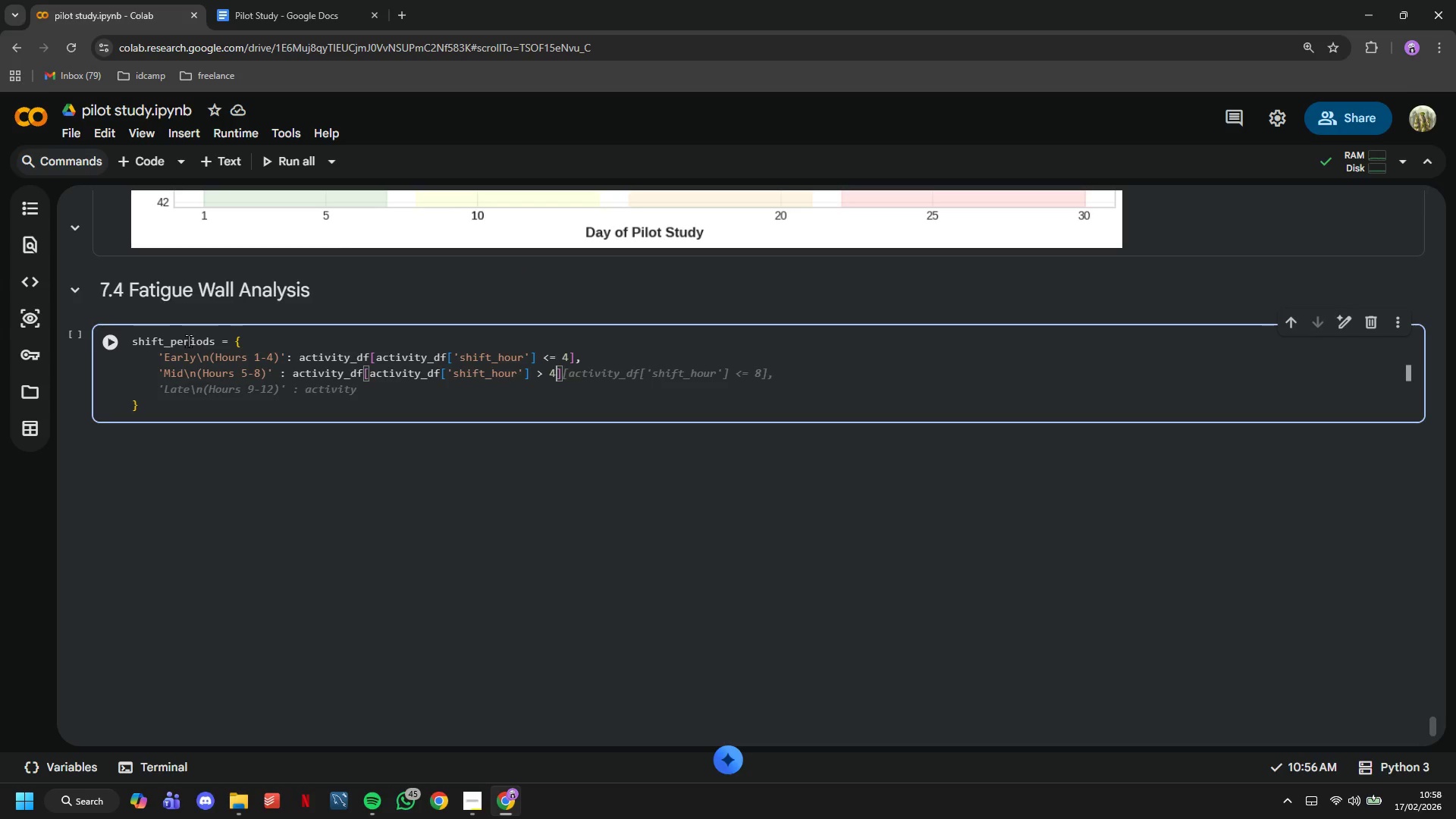 
hold_key(key=ArrowLeft, duration=1.17)
 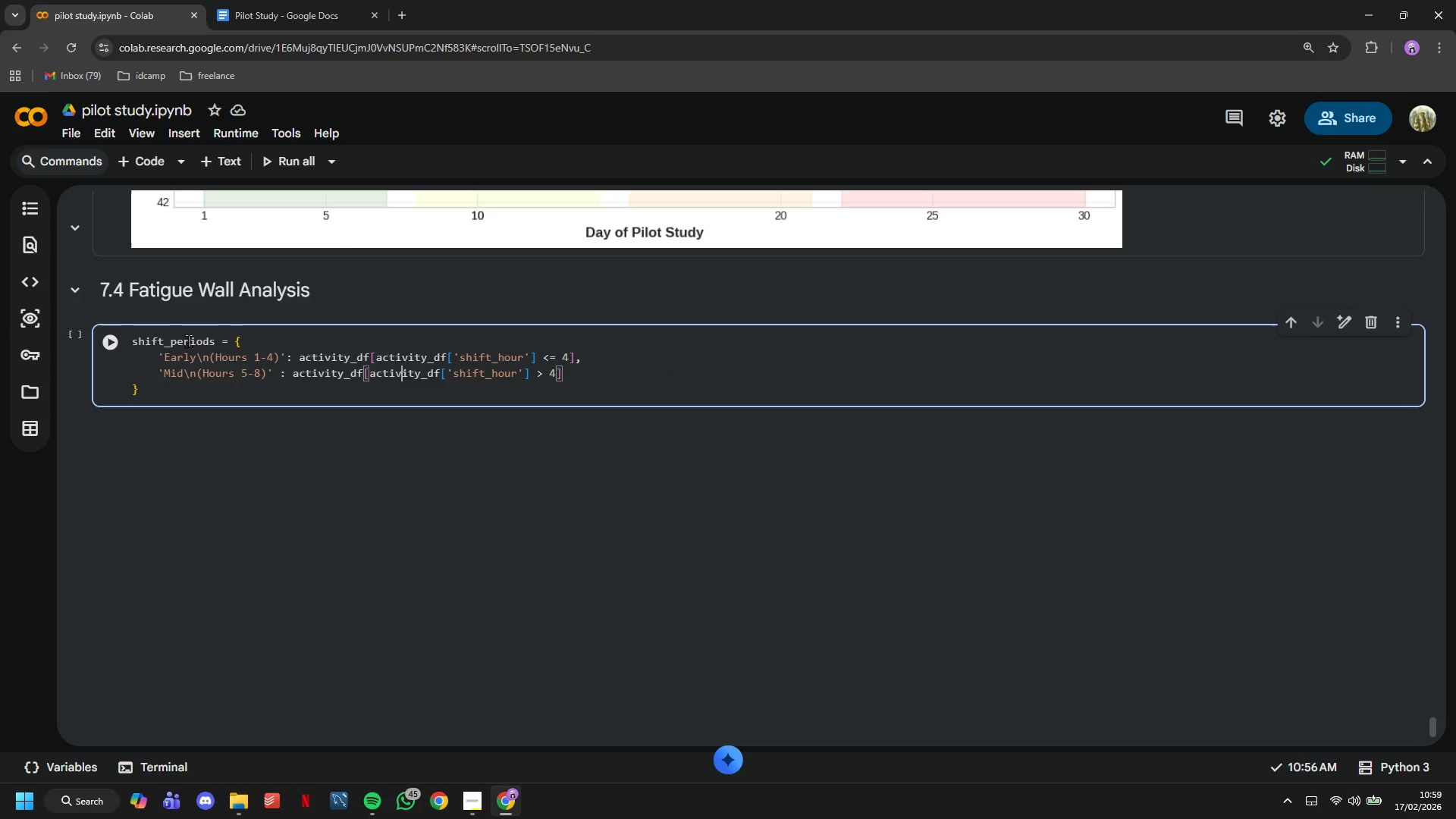 
key(ArrowLeft)
 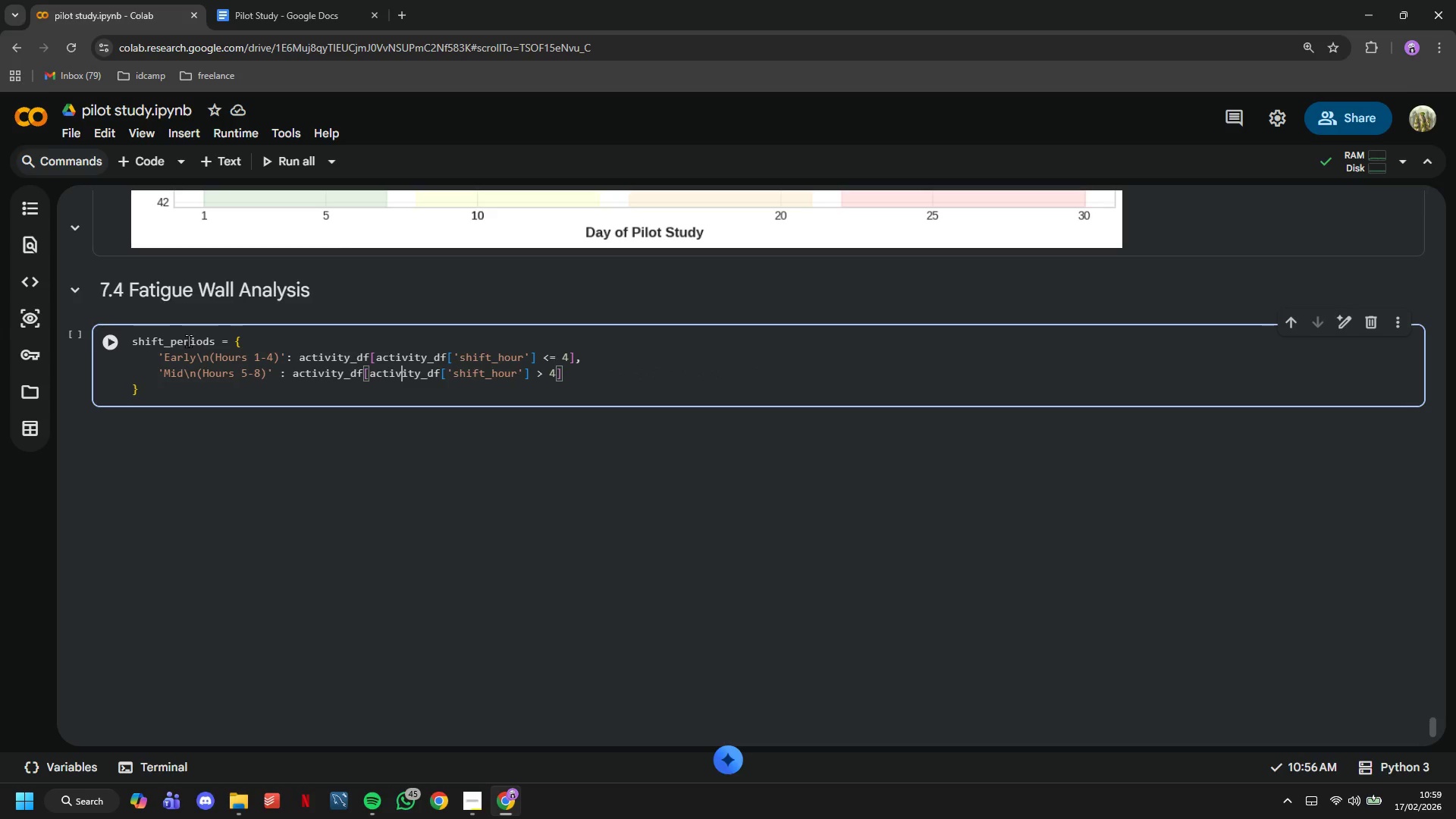 
key(ArrowLeft)
 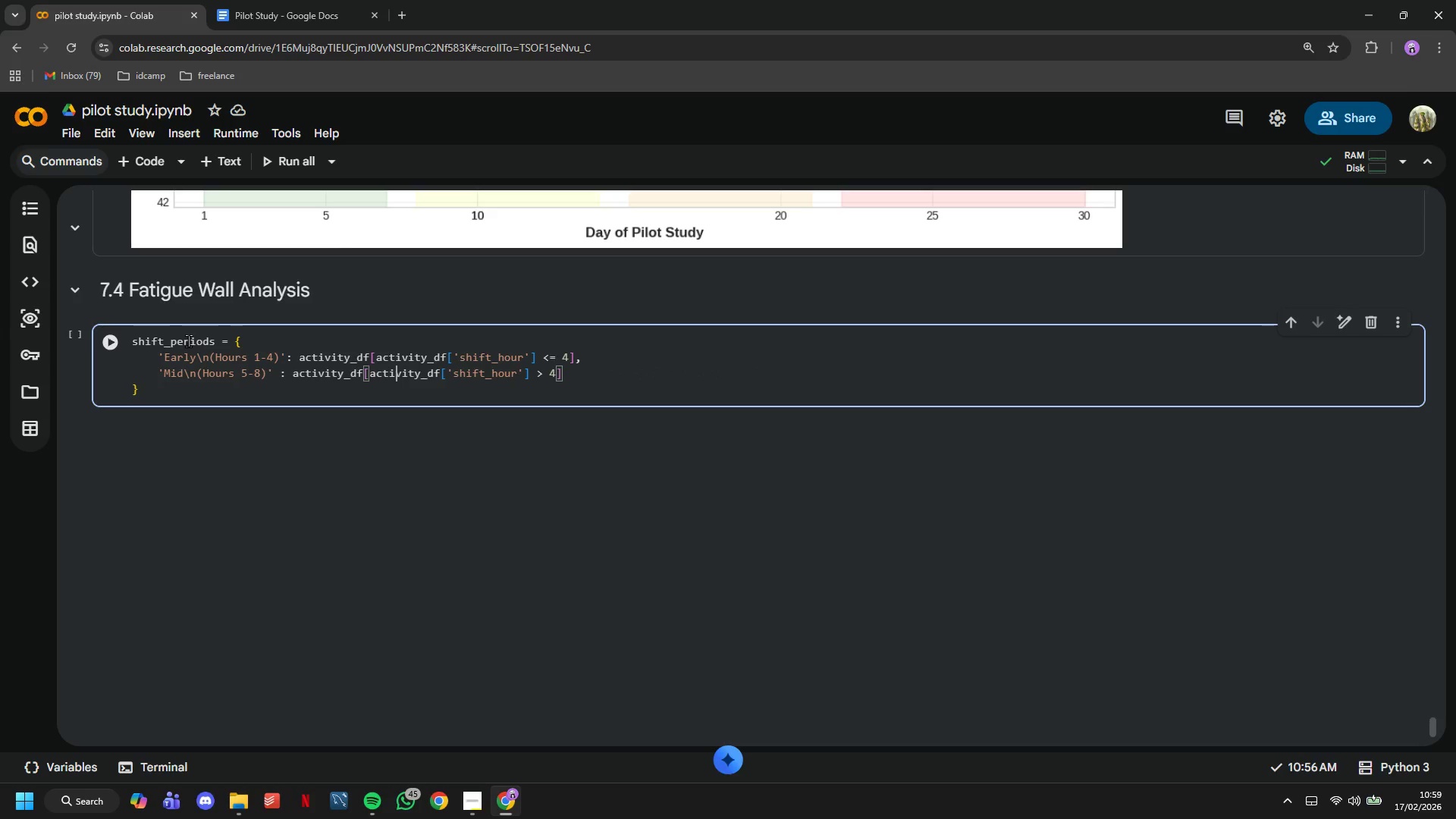 
key(ArrowLeft)
 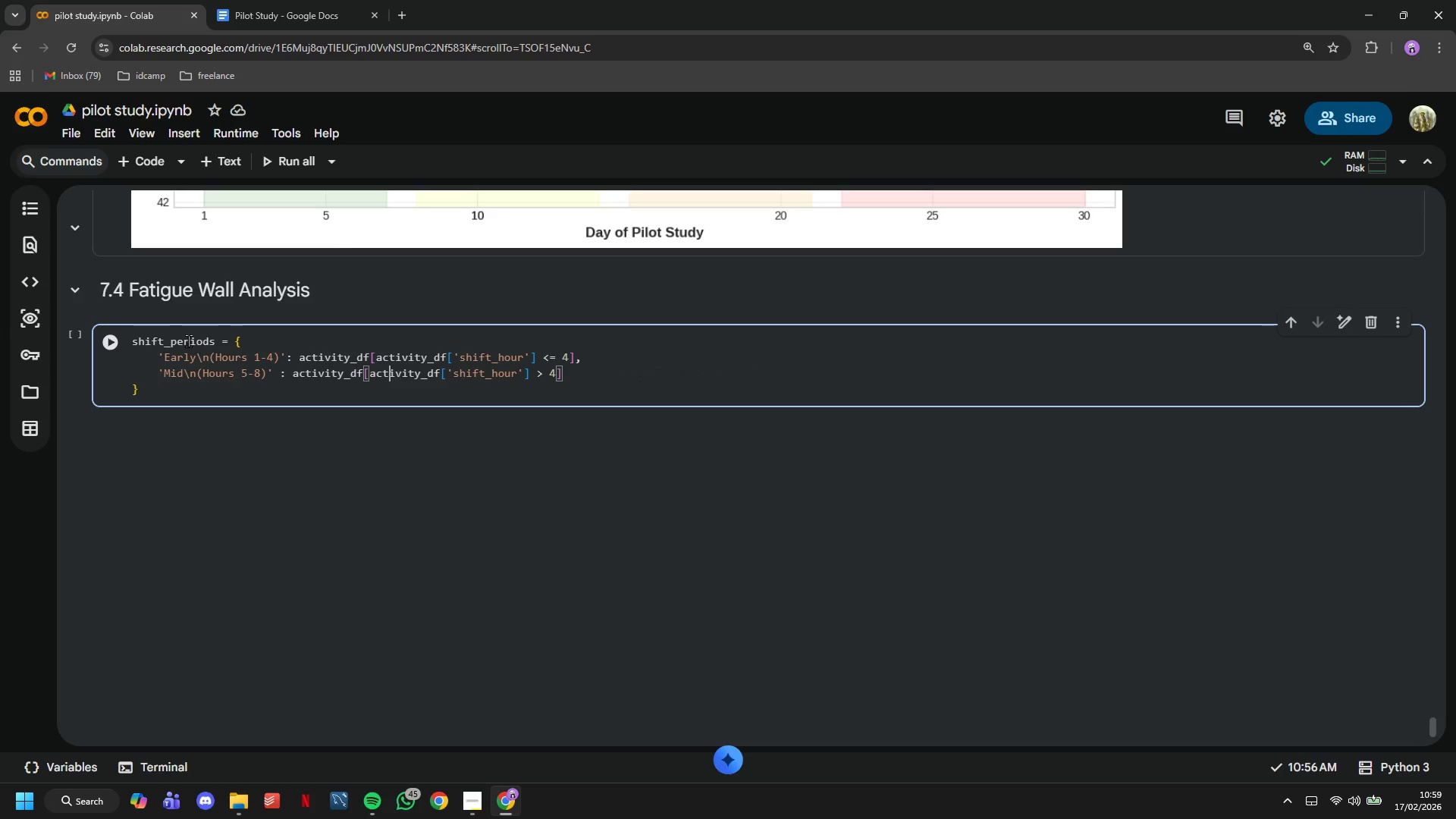 
key(ArrowLeft)
 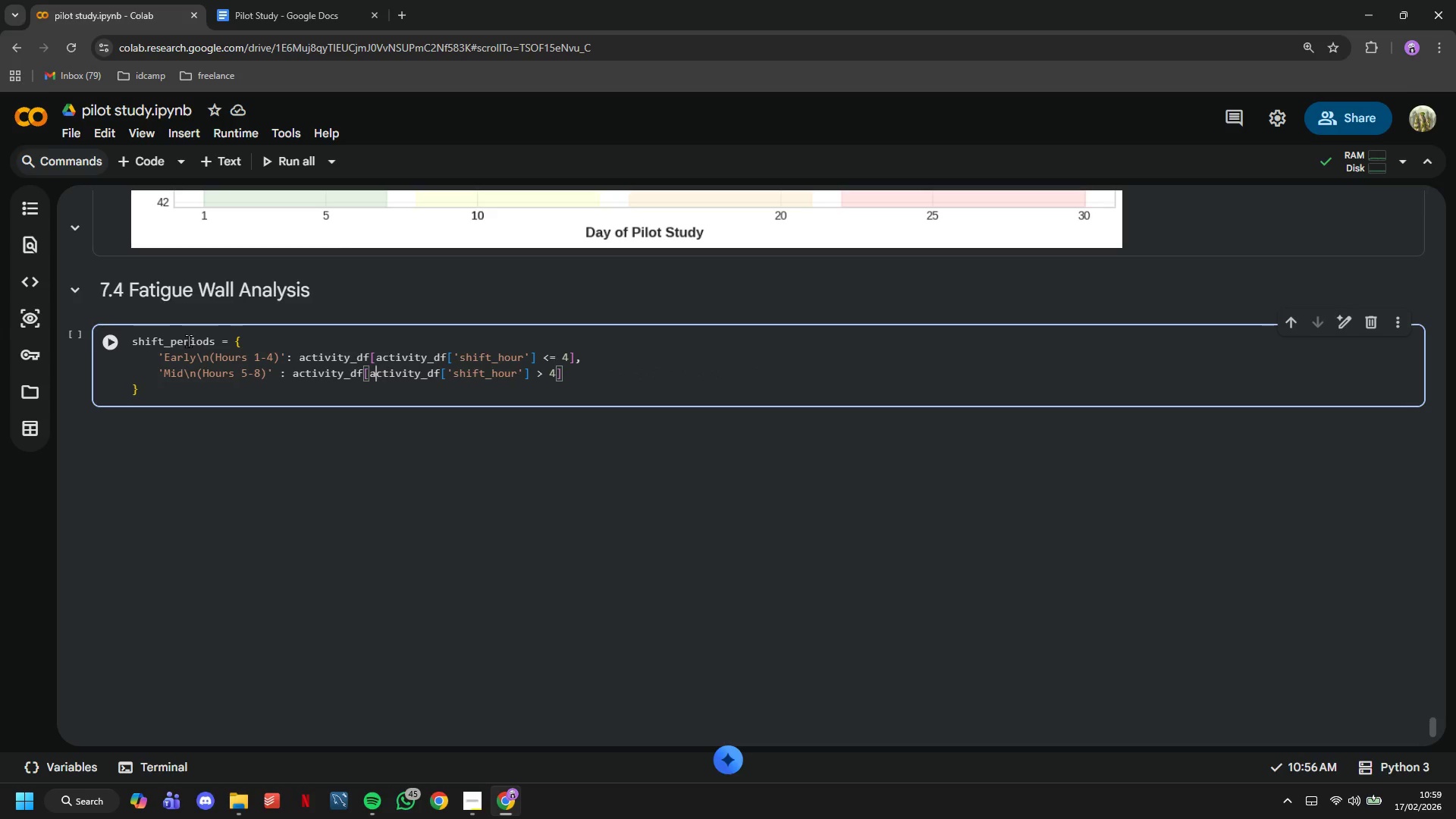 
key(ArrowLeft)
 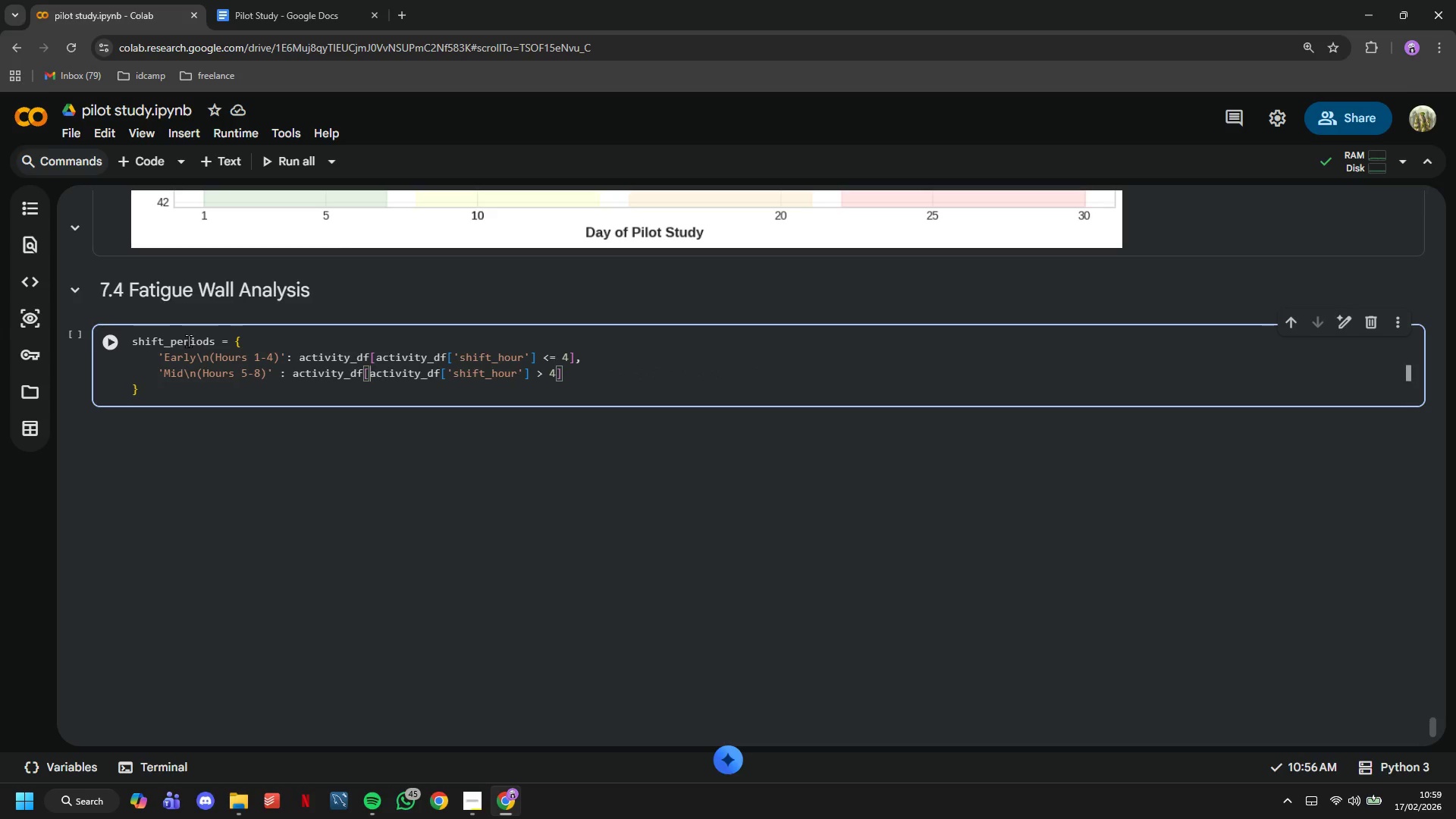 
key(ArrowLeft)
 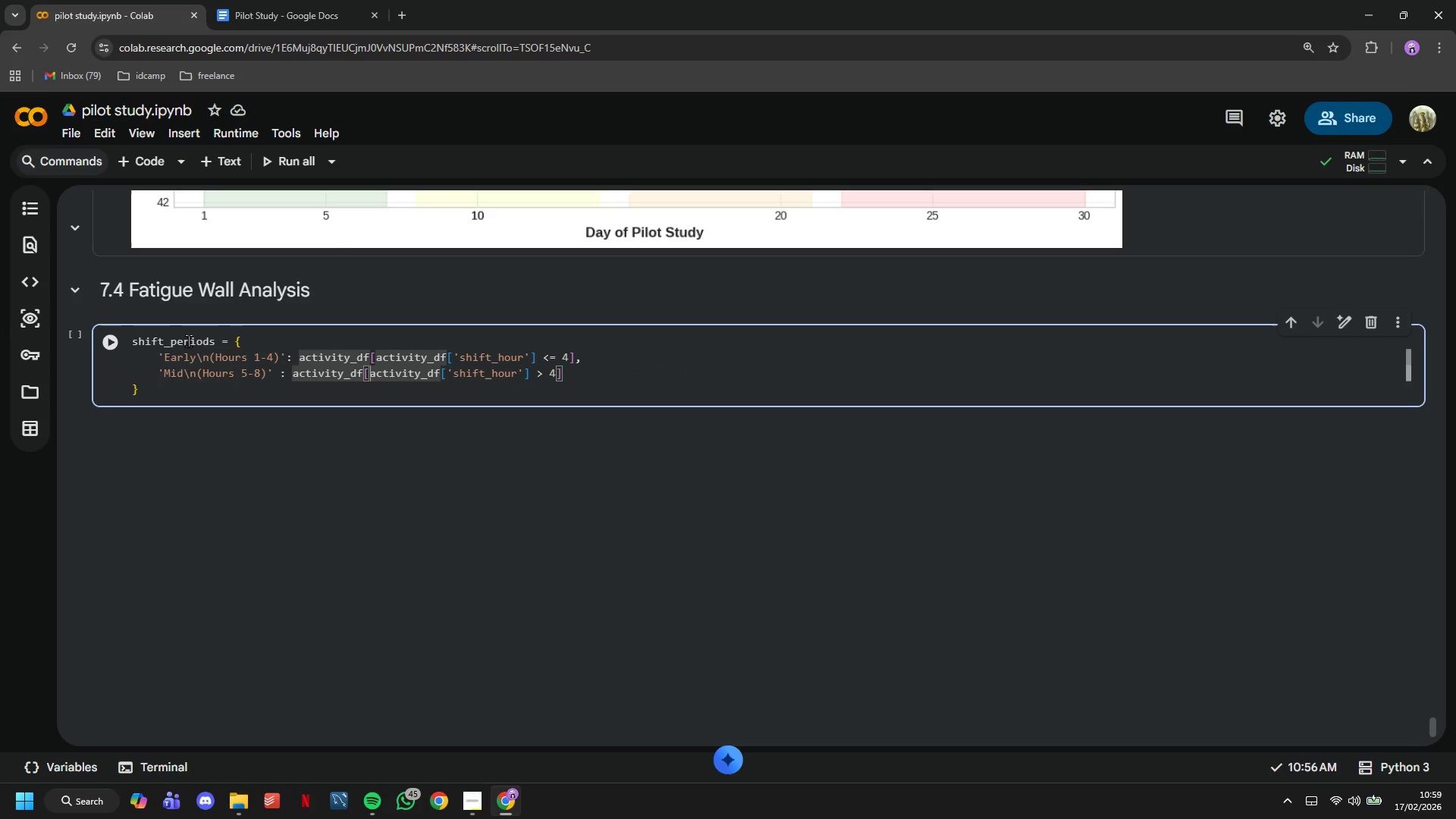 
key(Shift+9)
 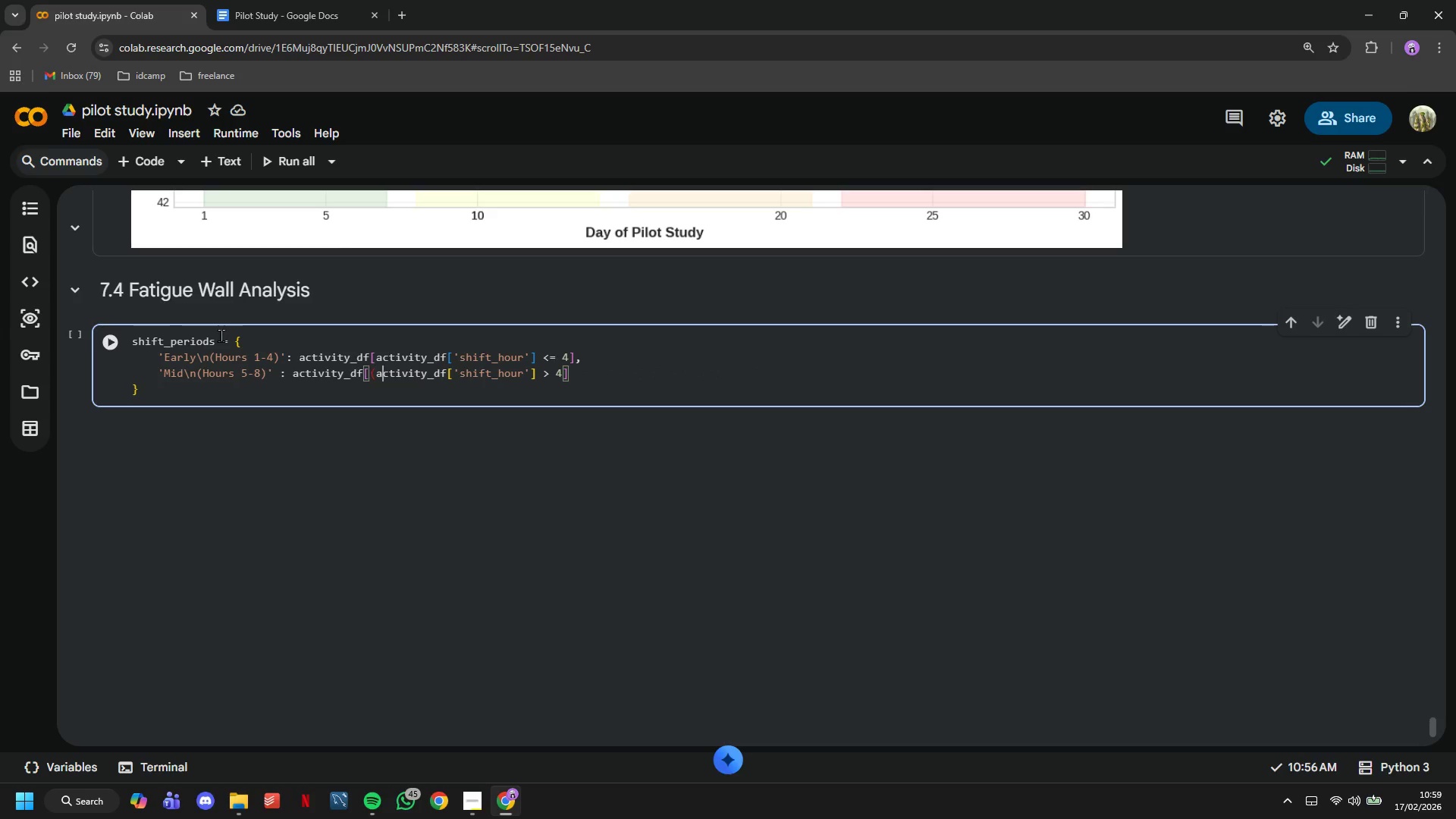 
hold_key(key=ArrowRight, duration=1.33)
 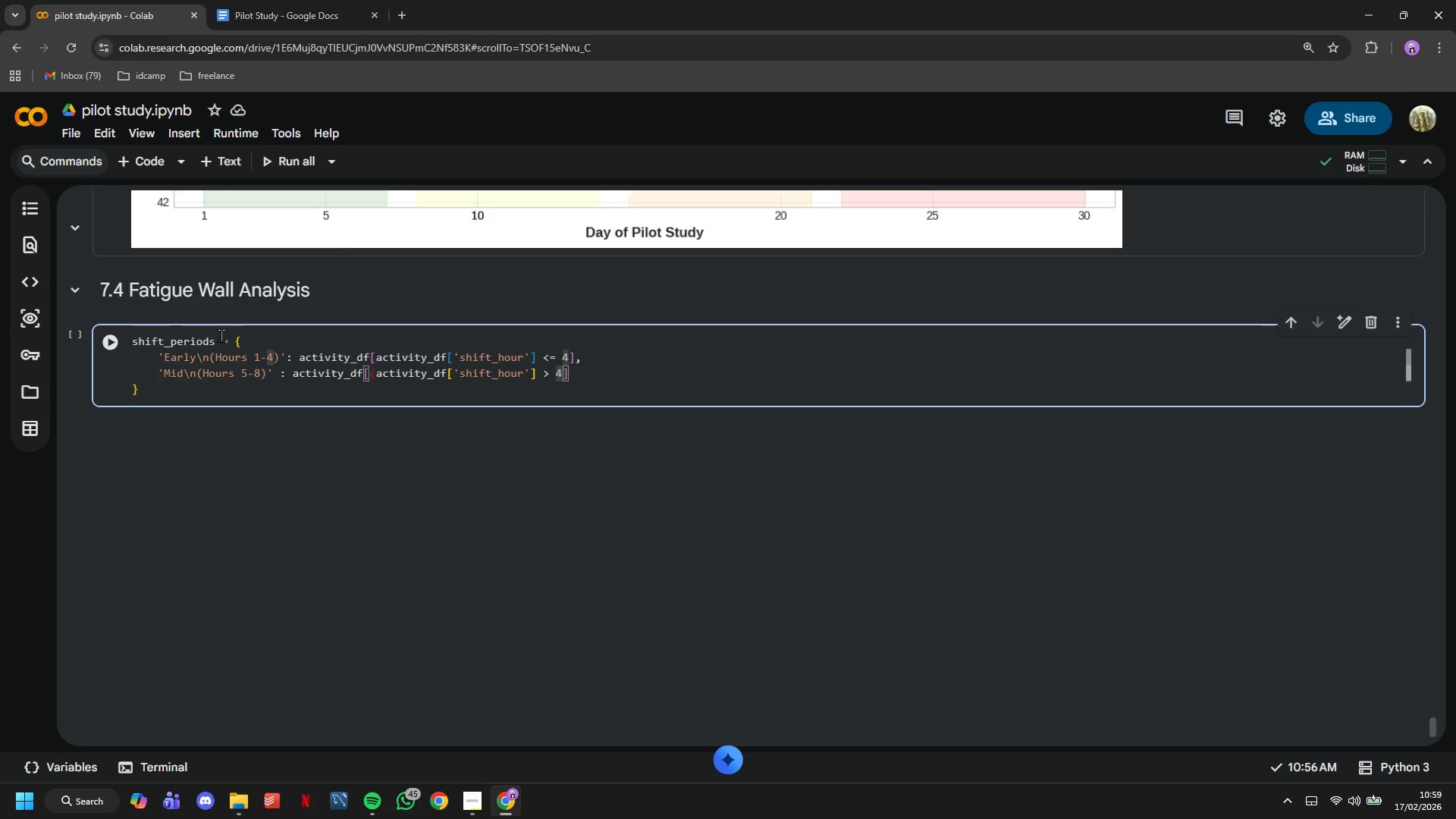 
type() & (activity_df['shift_hour)
 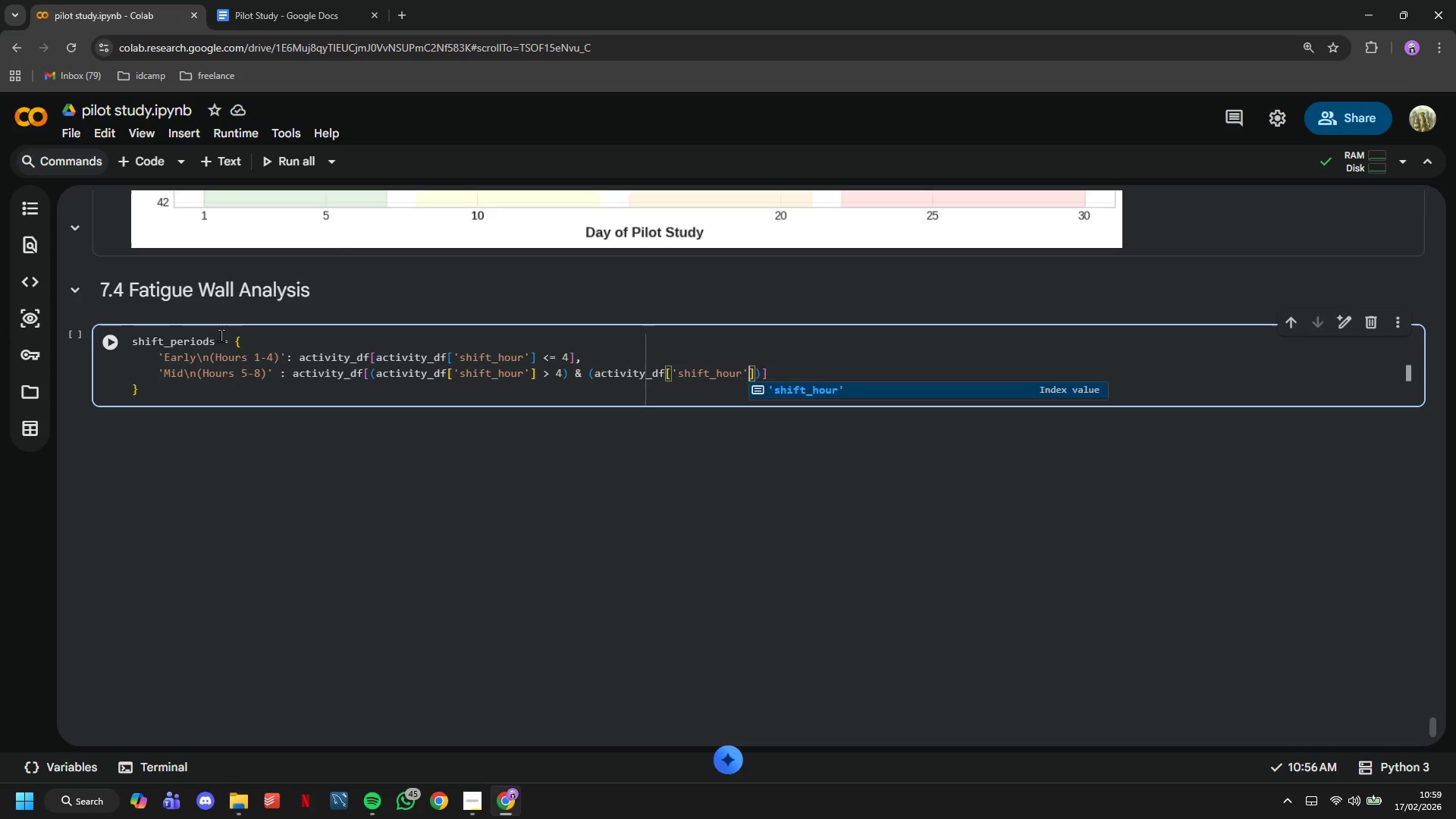 
 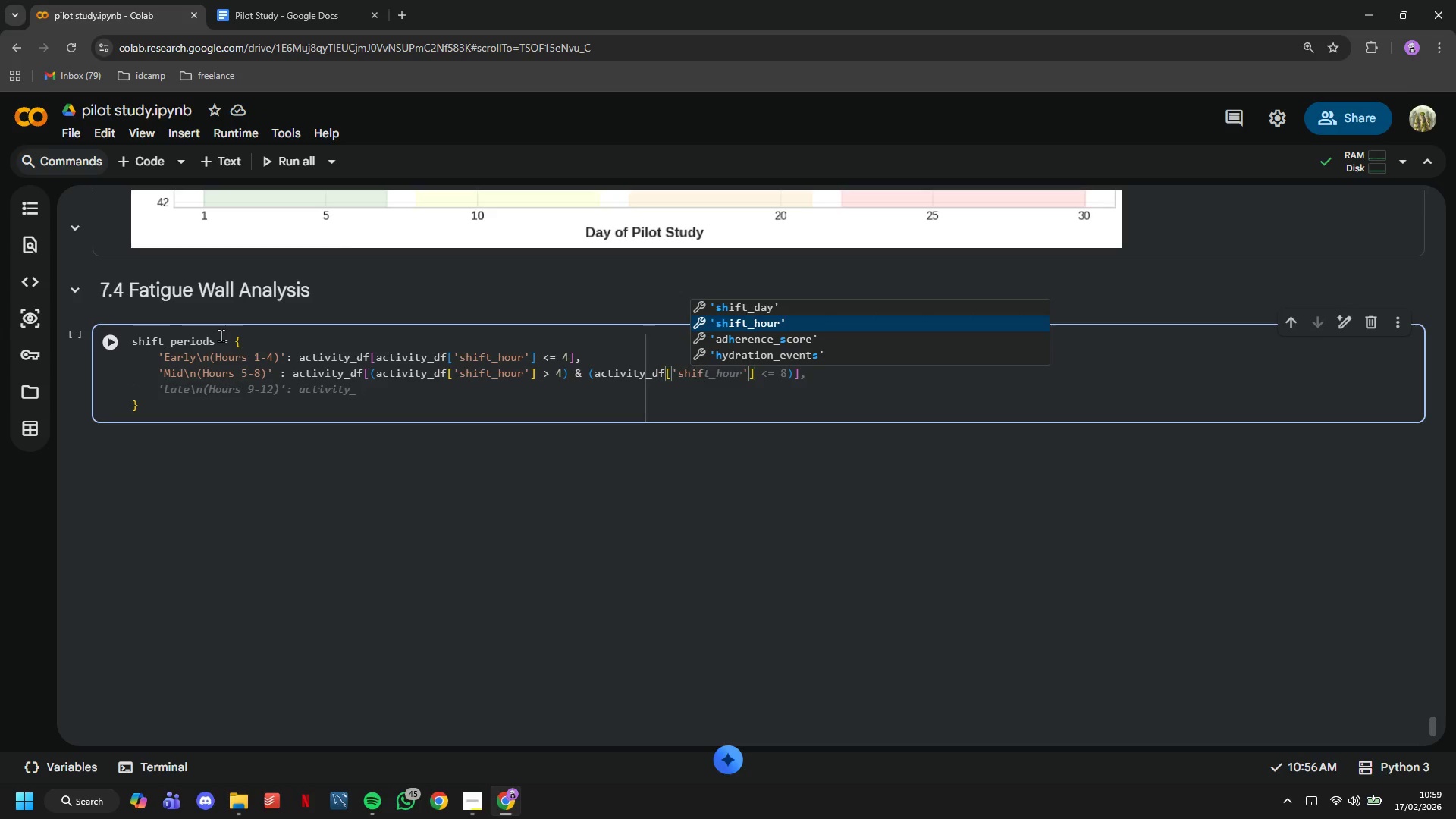 
key(ArrowRight)
 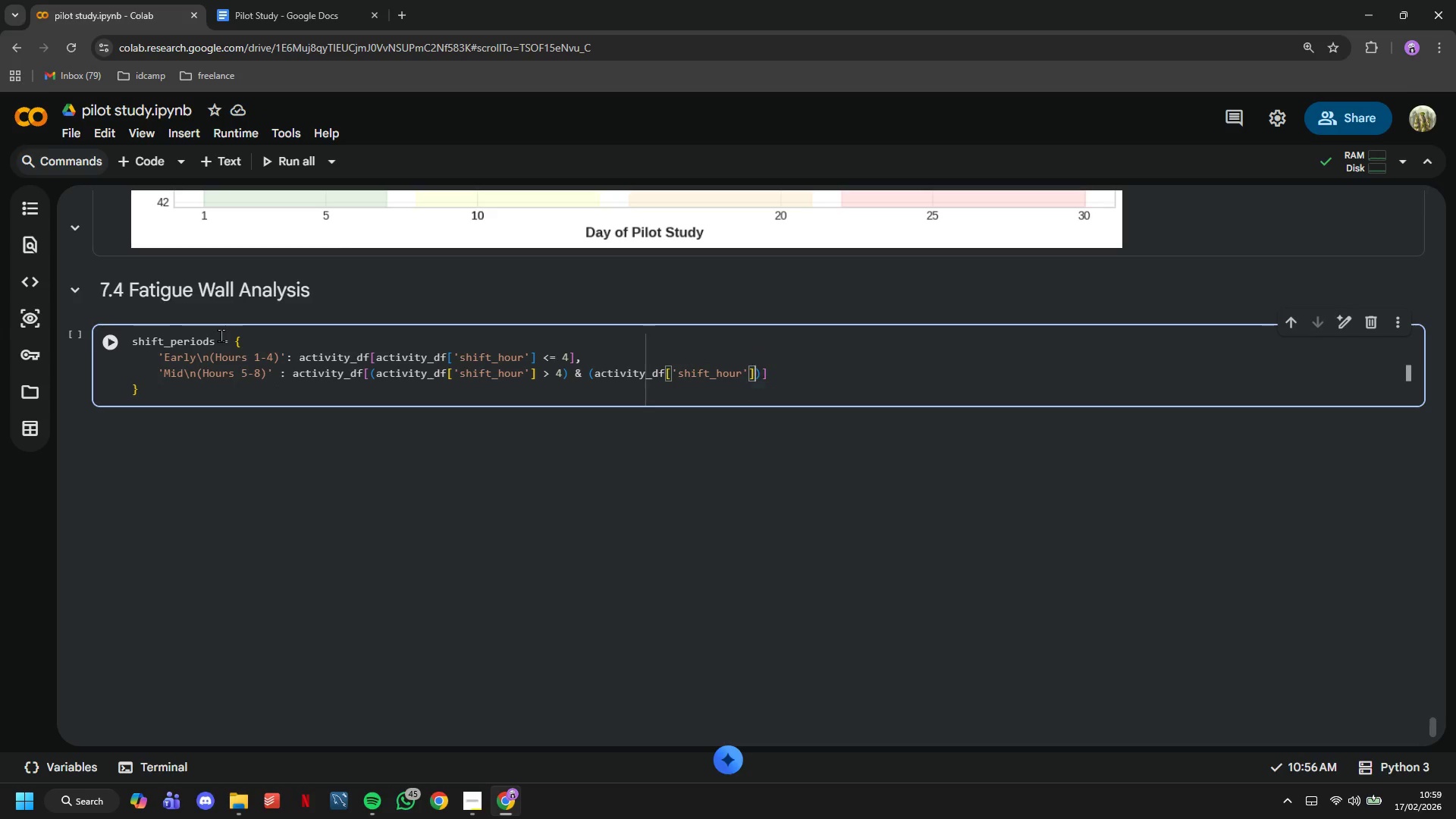 
key(ArrowRight)
 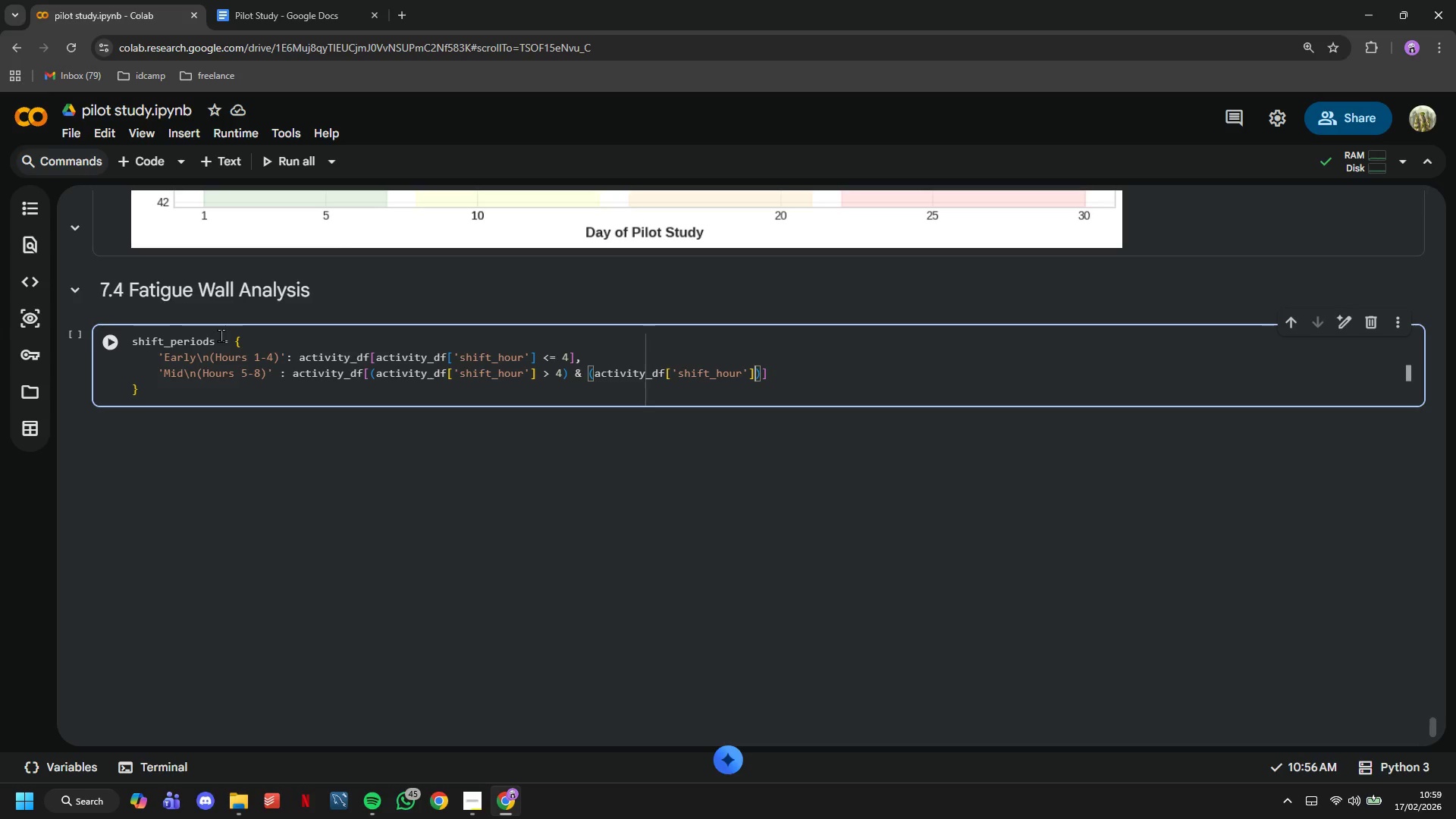 
key(Space)
 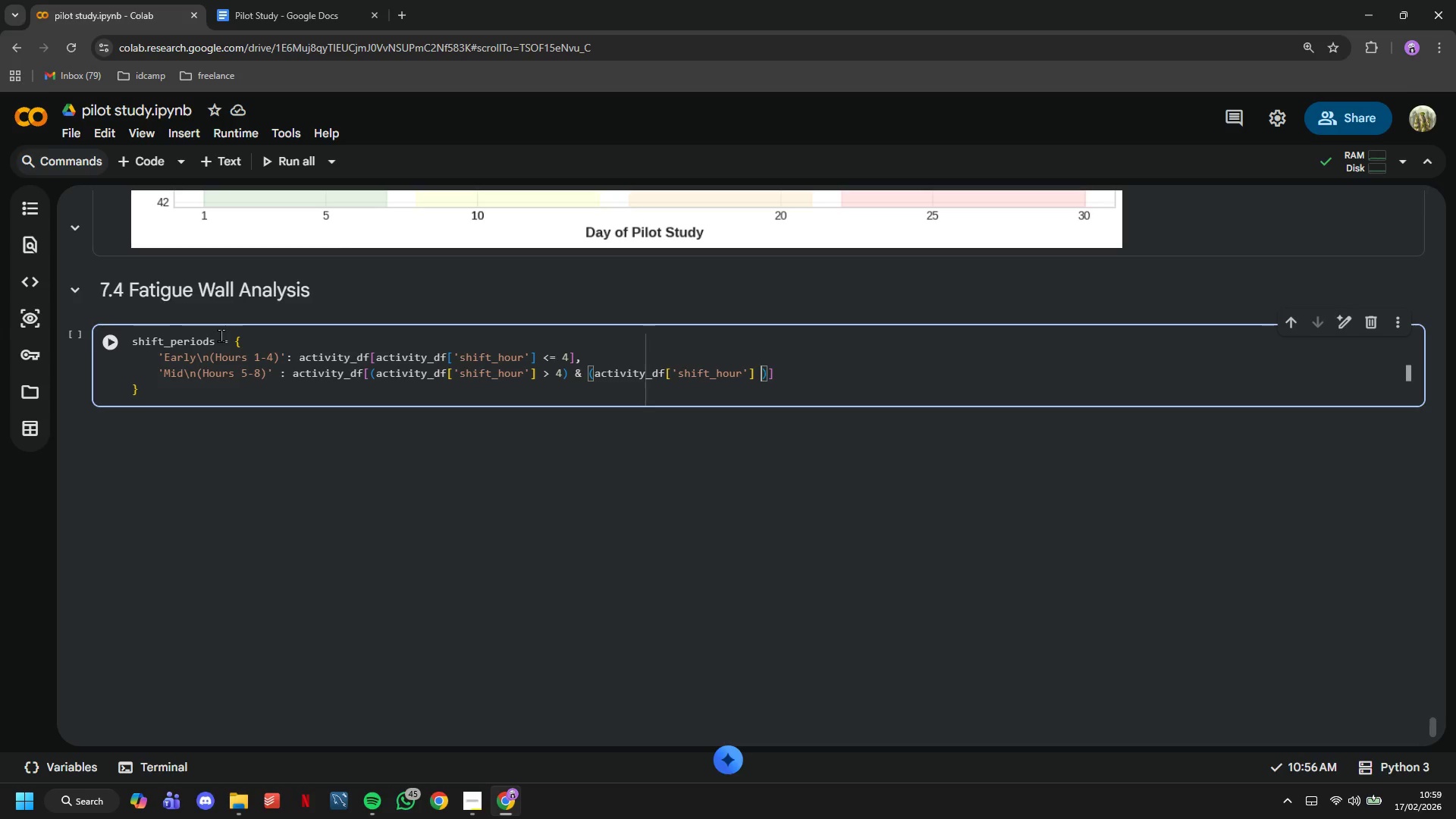 
key(Shift+Comma)
 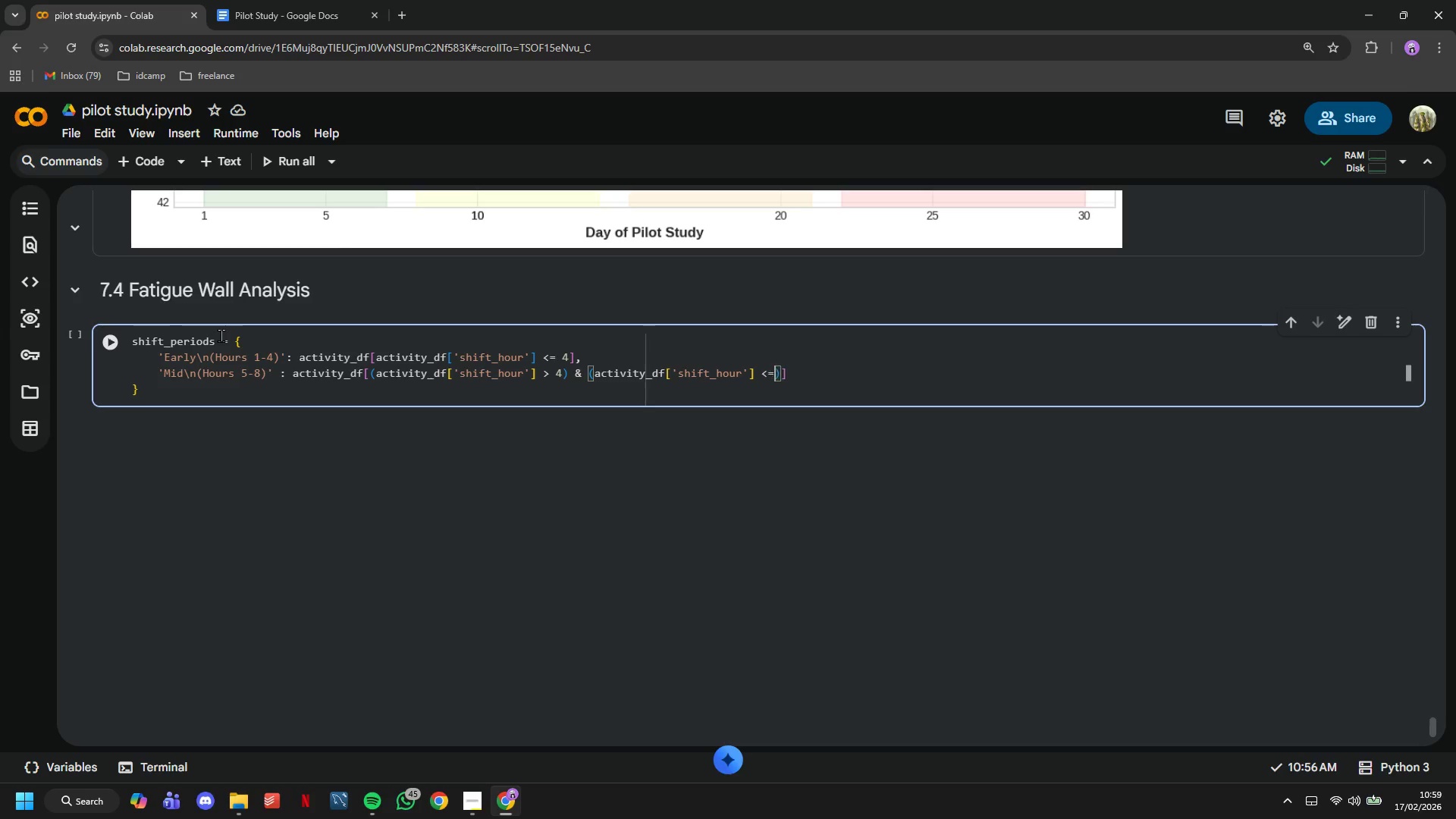 
key(Equal)
 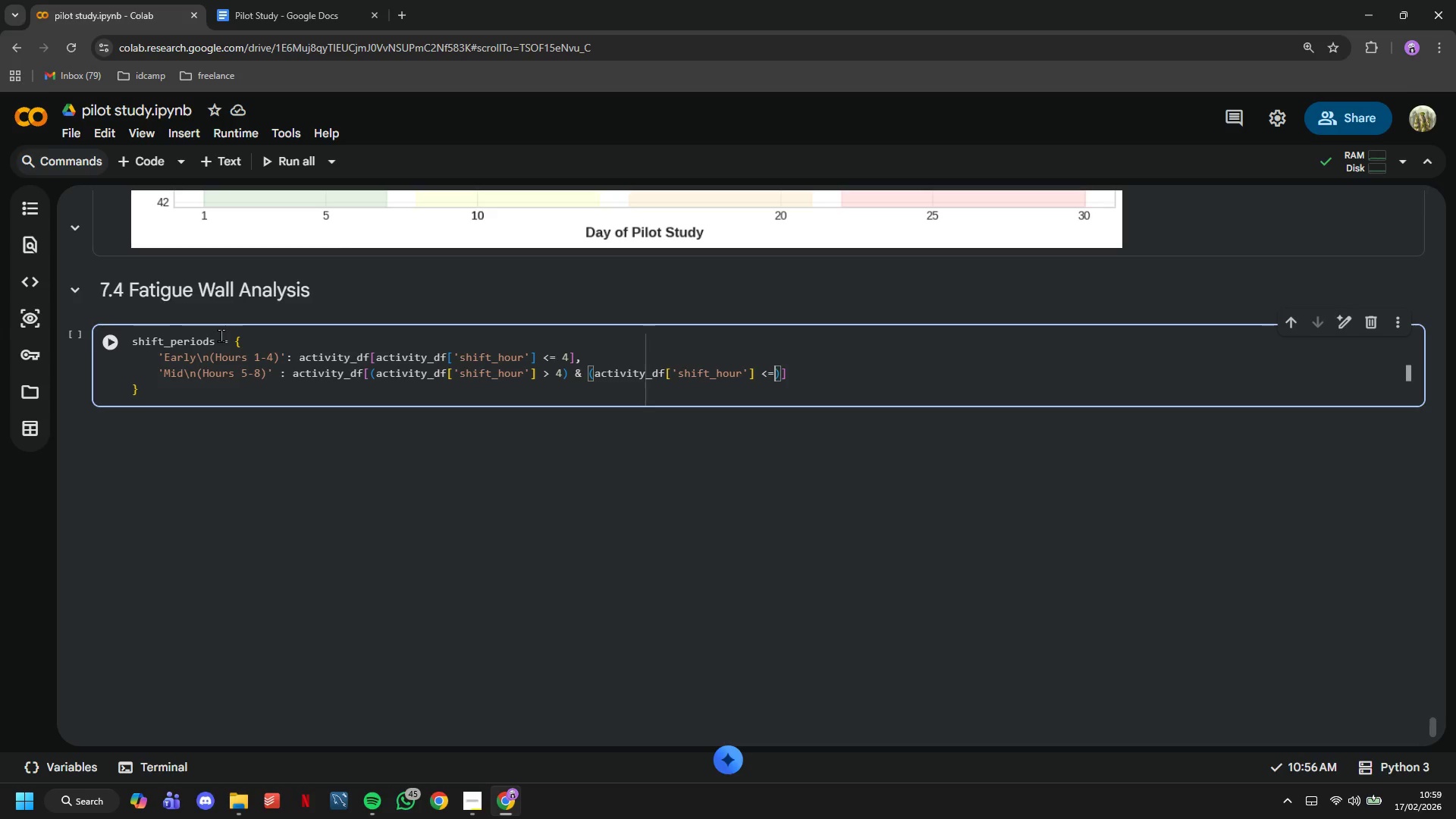 
key(Space)
 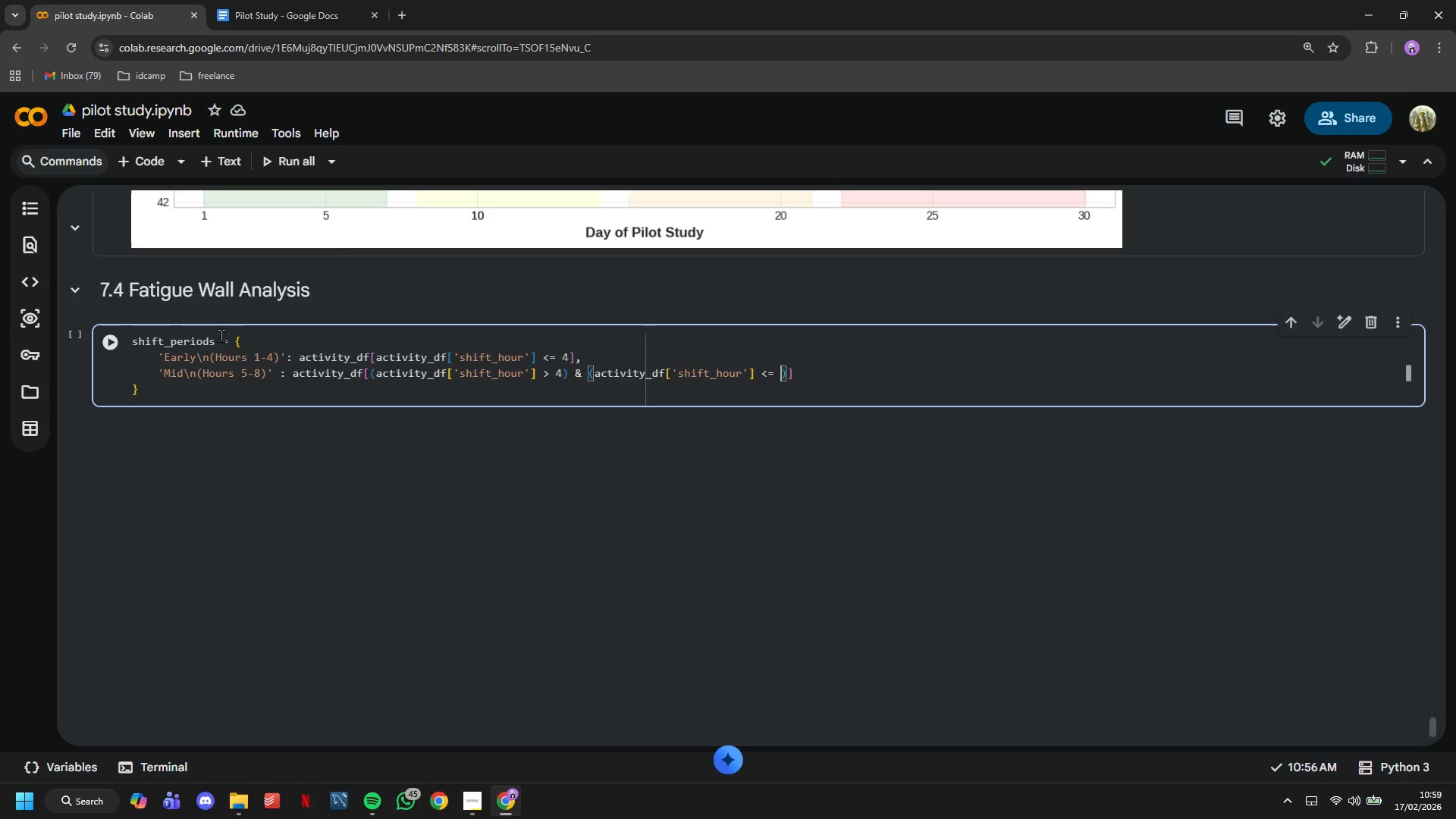 
key(8)
 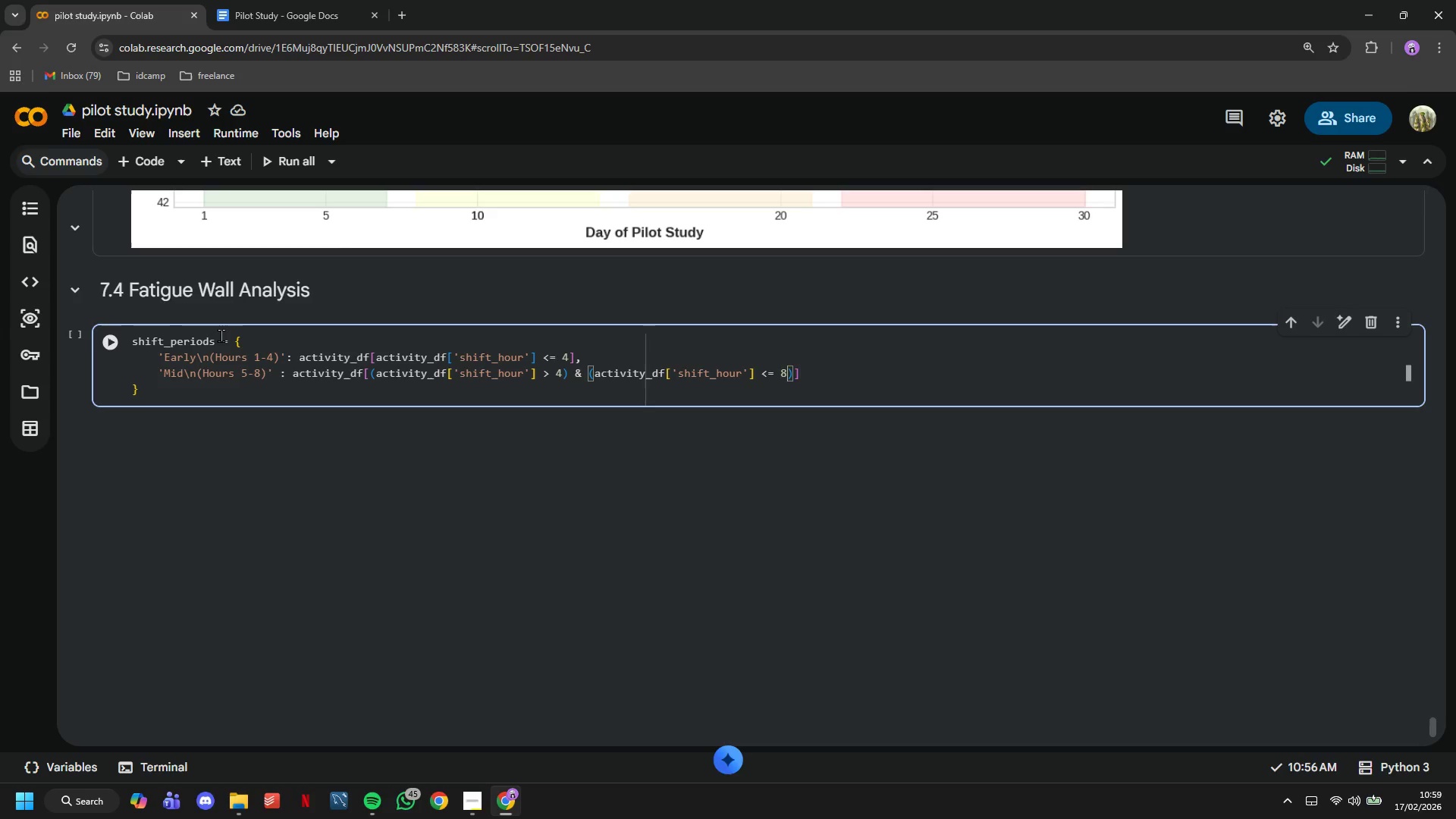 
key(ArrowRight)
 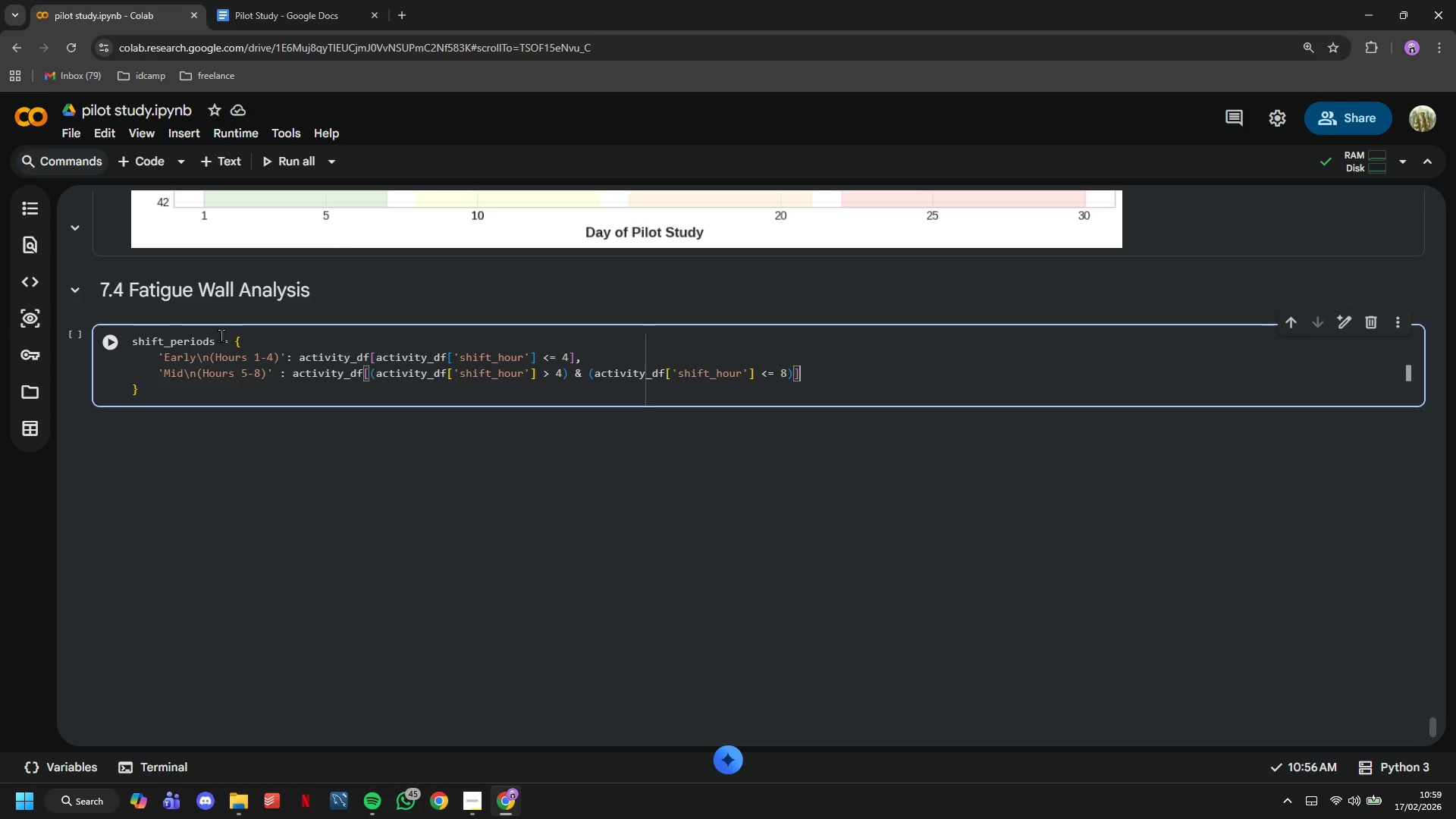 
key(ArrowRight)
 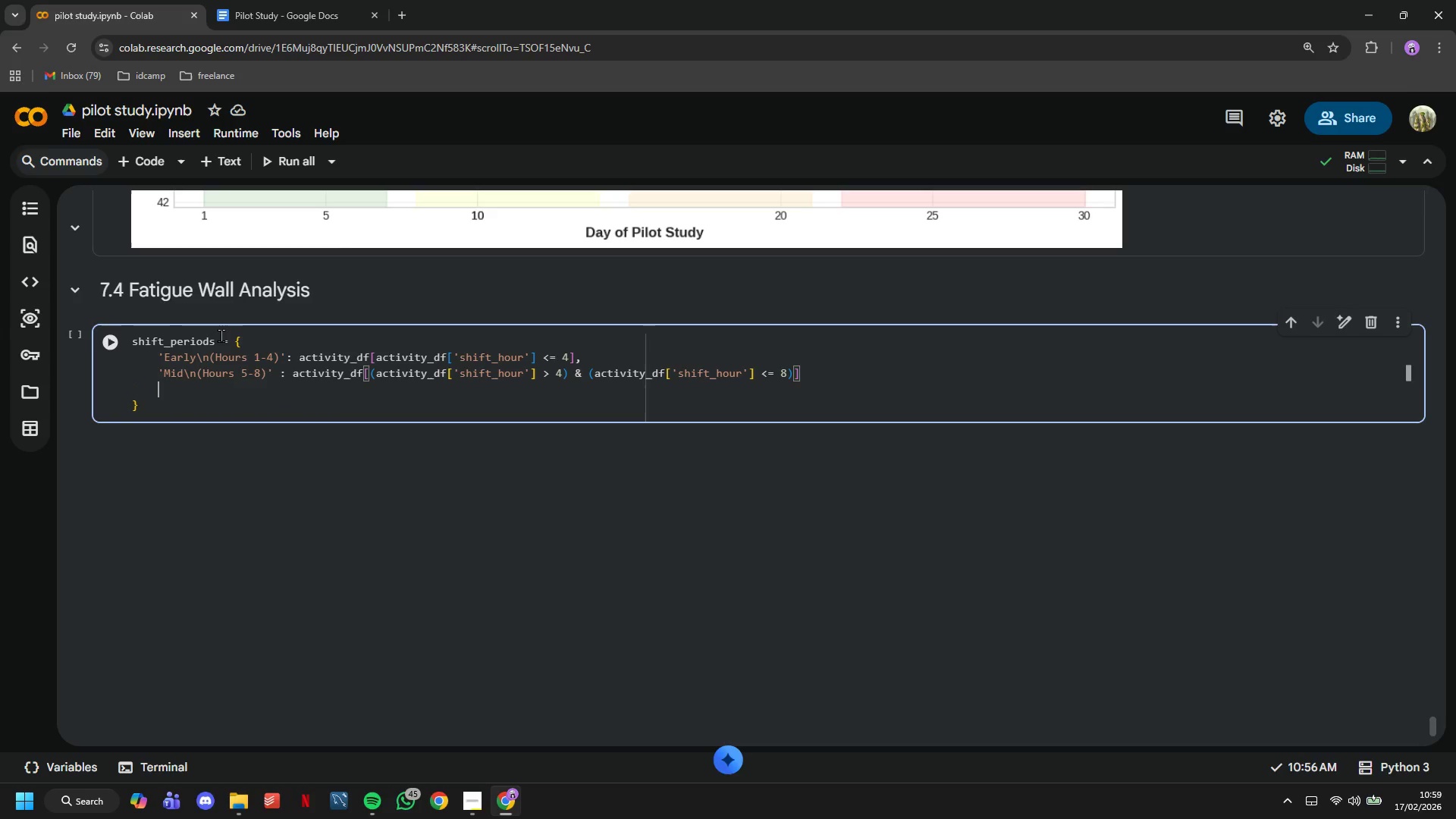 
key(Enter)
 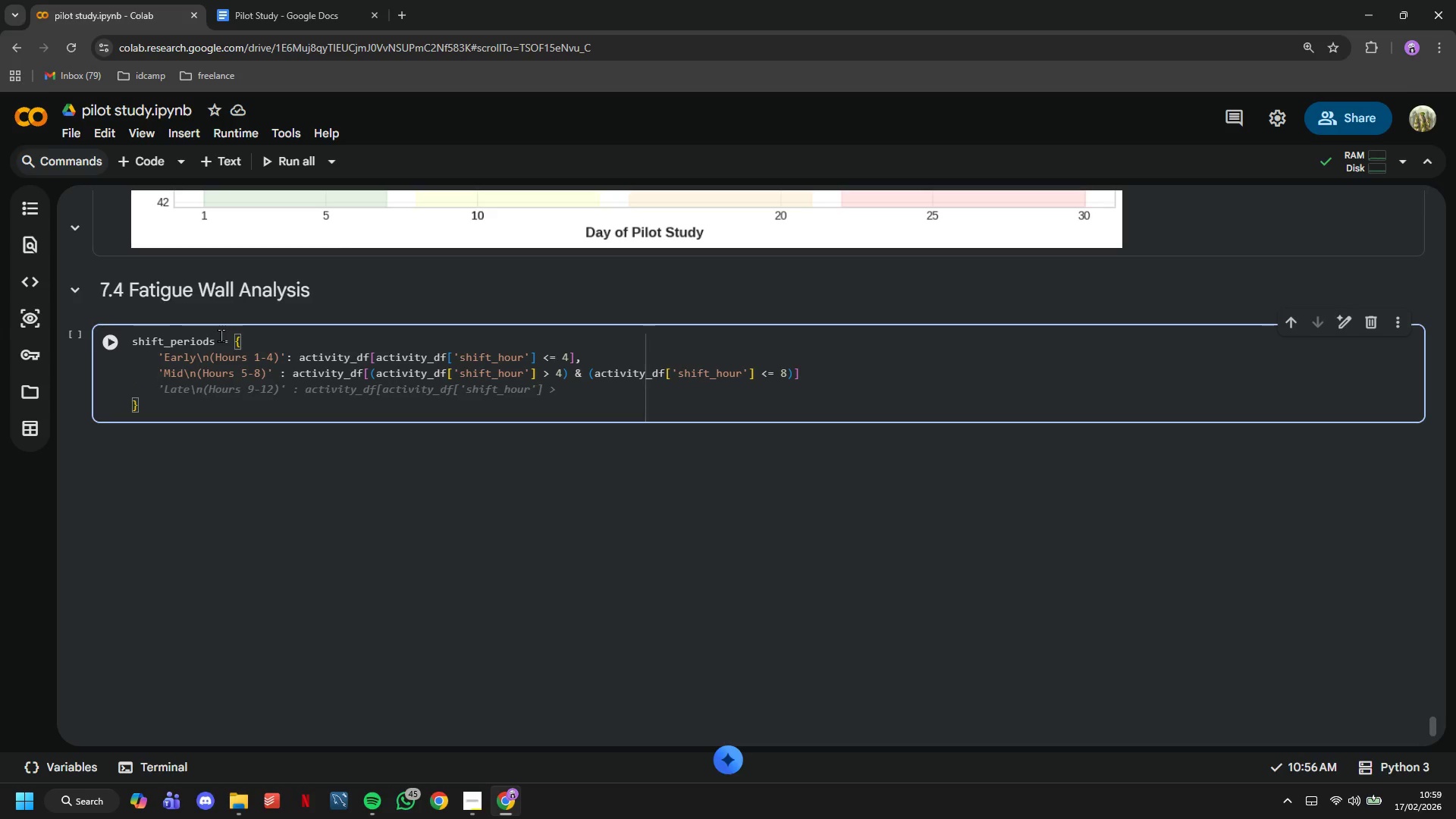 
key(Tab)
 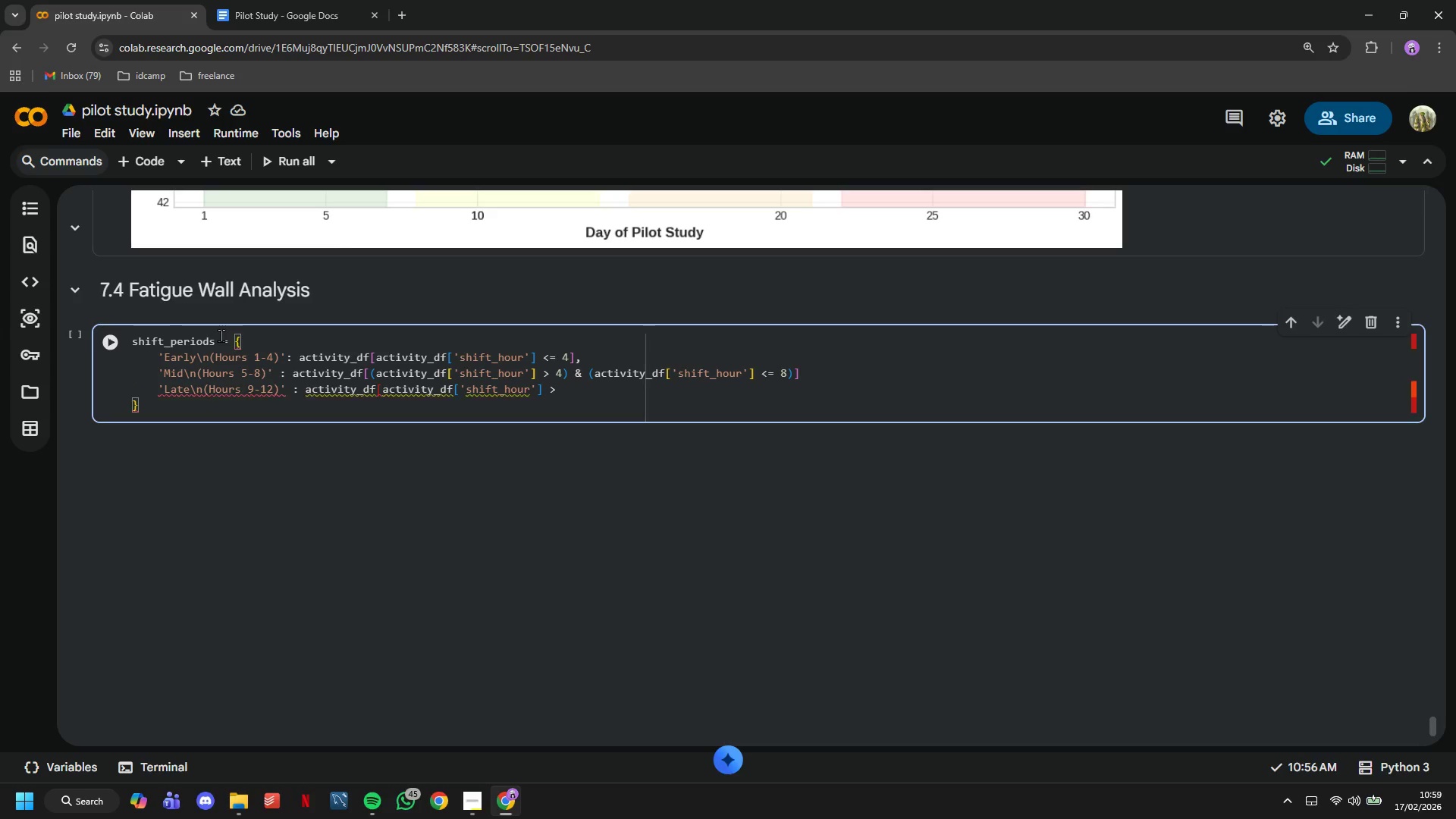 
key(Space)
 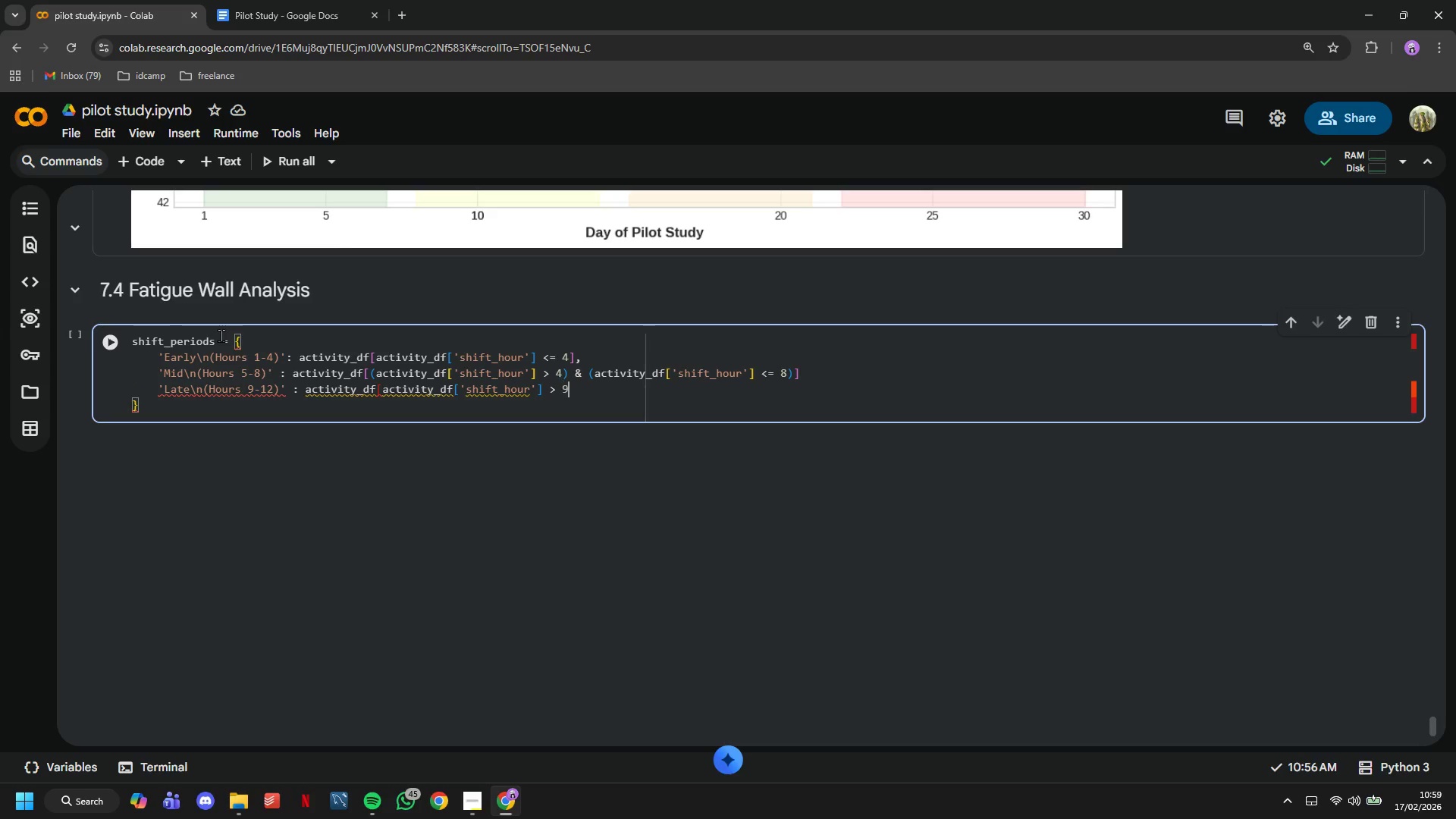 
key(9)
 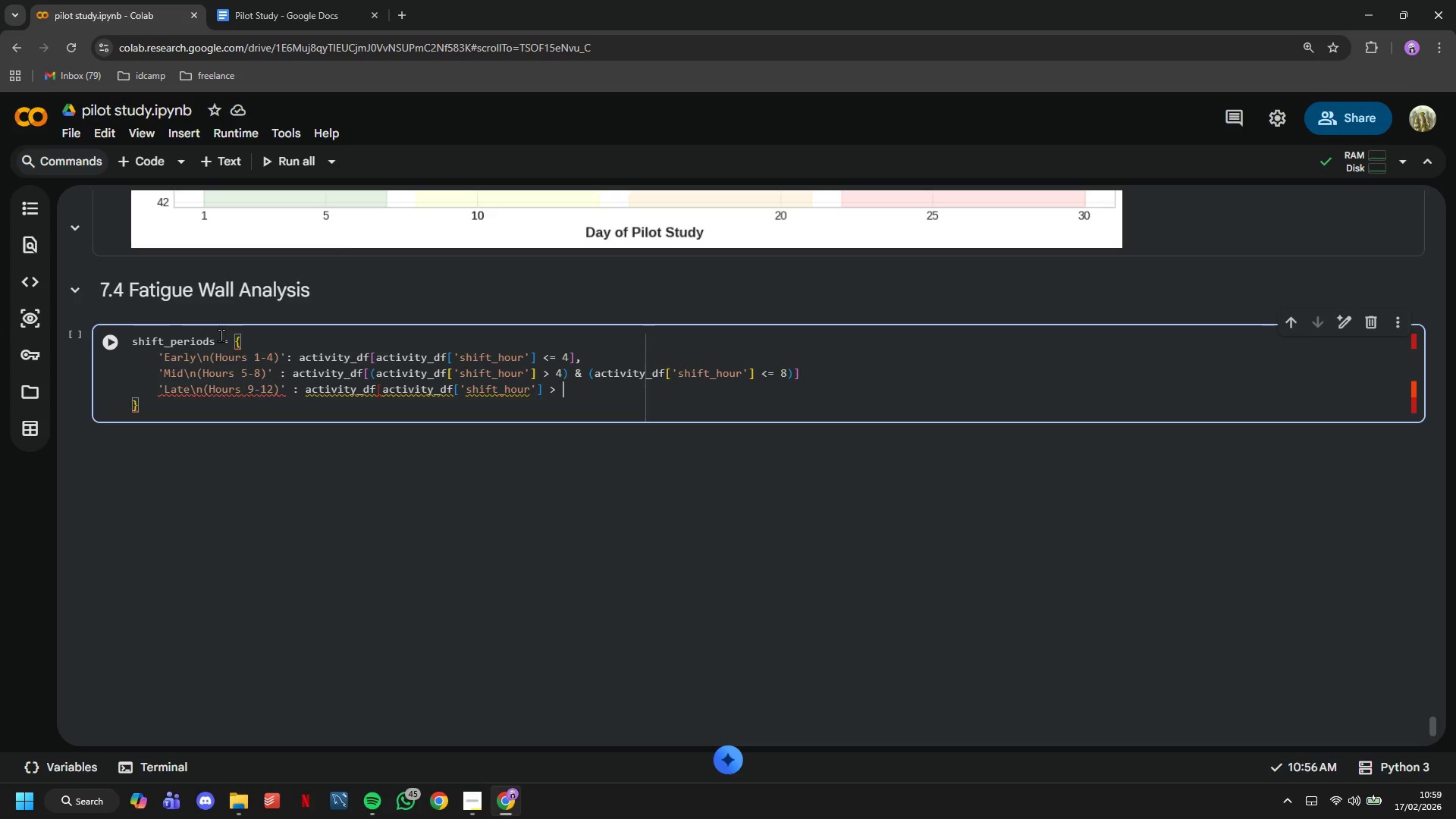 
key(Backspace)
 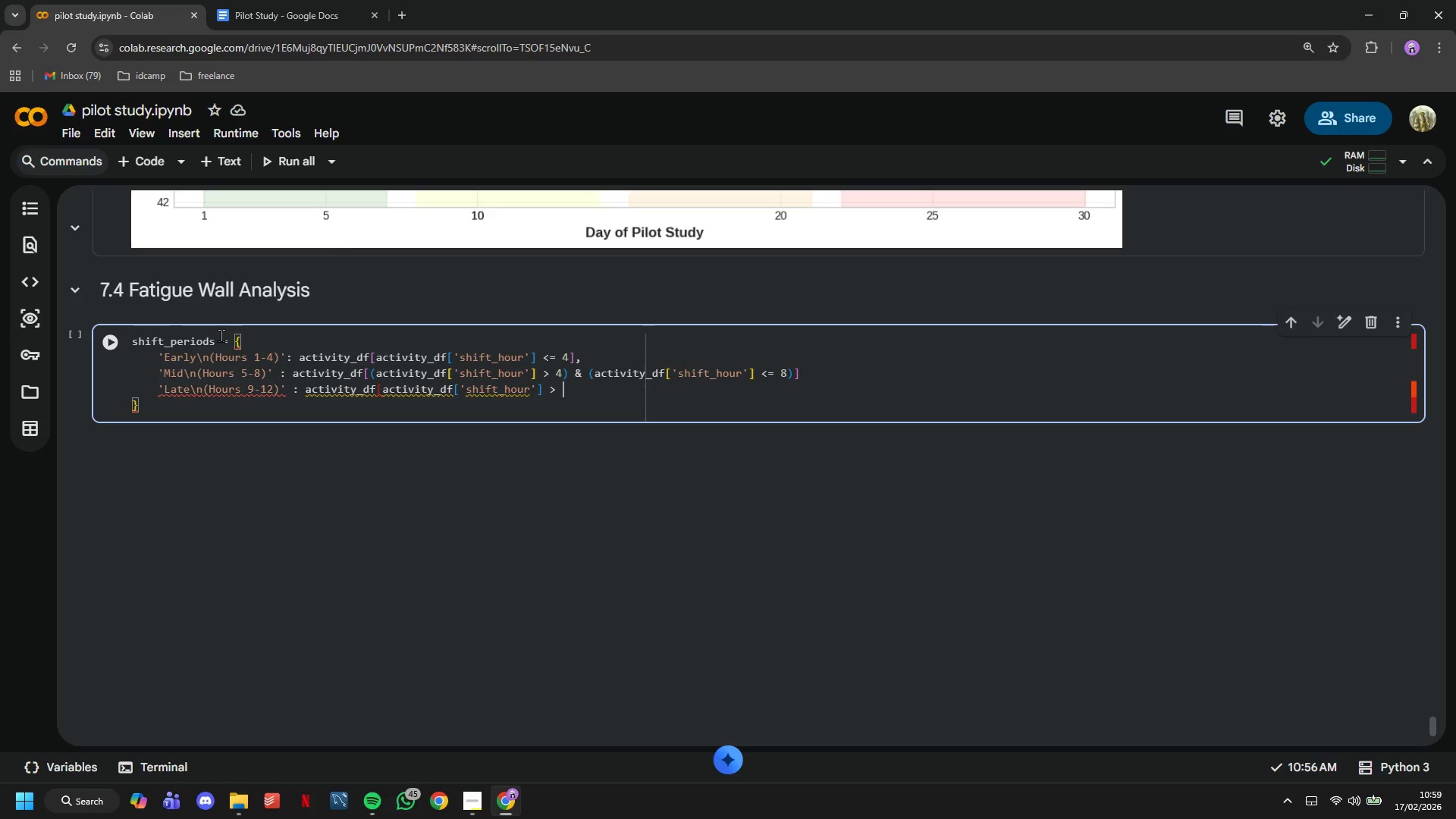 
key(8)
 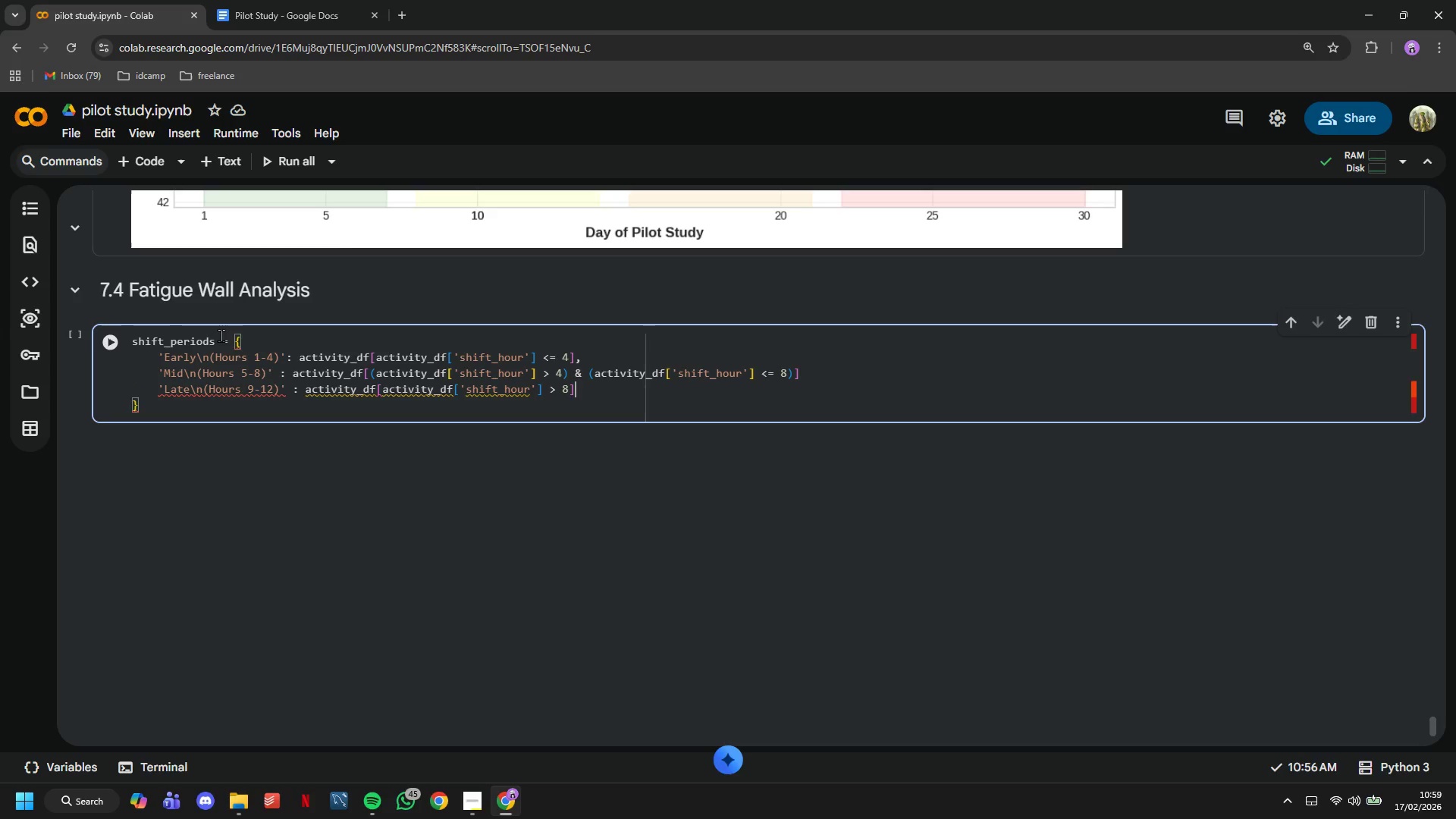 
key(BracketRight)
 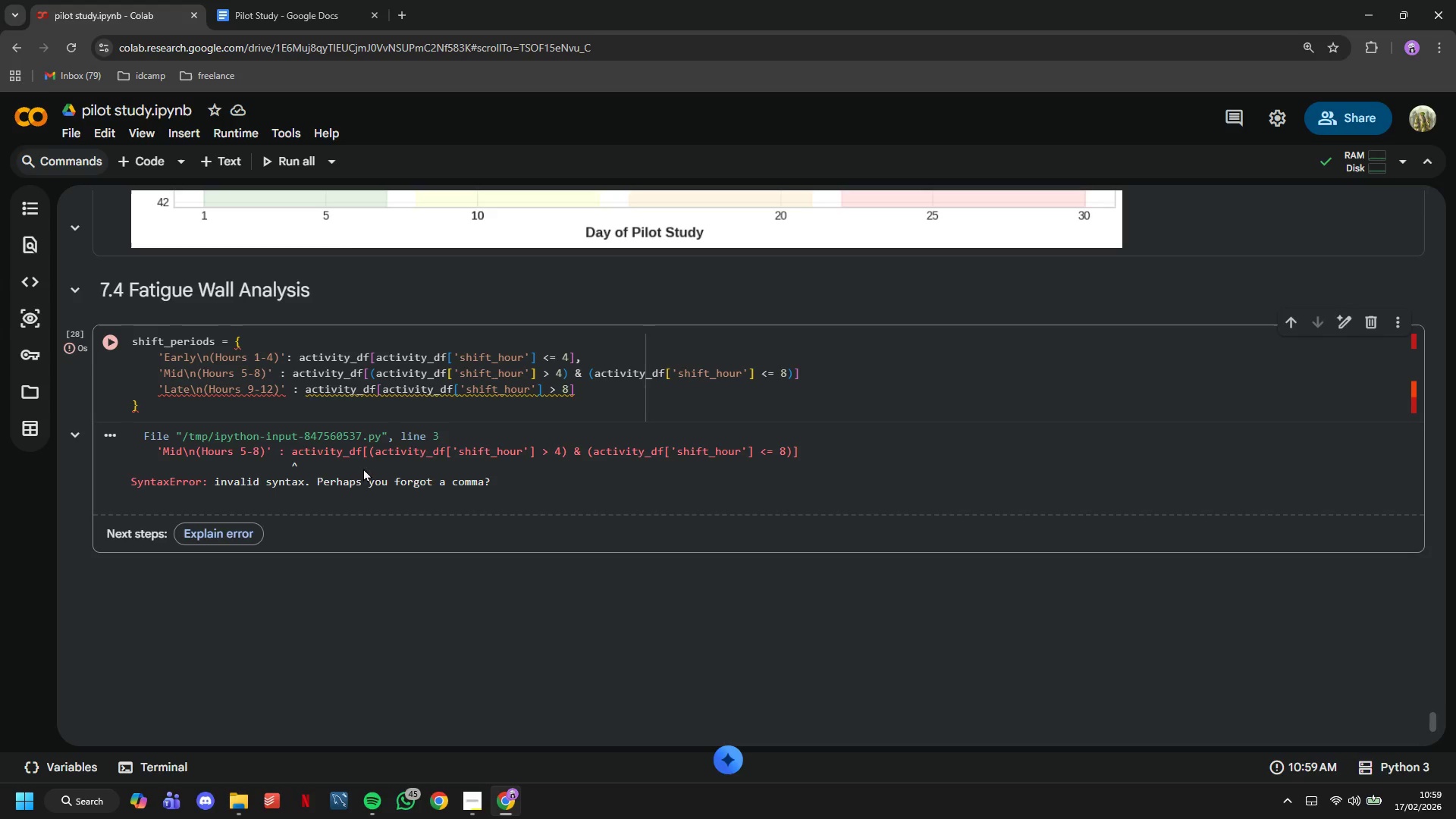 
wait(6.28)
 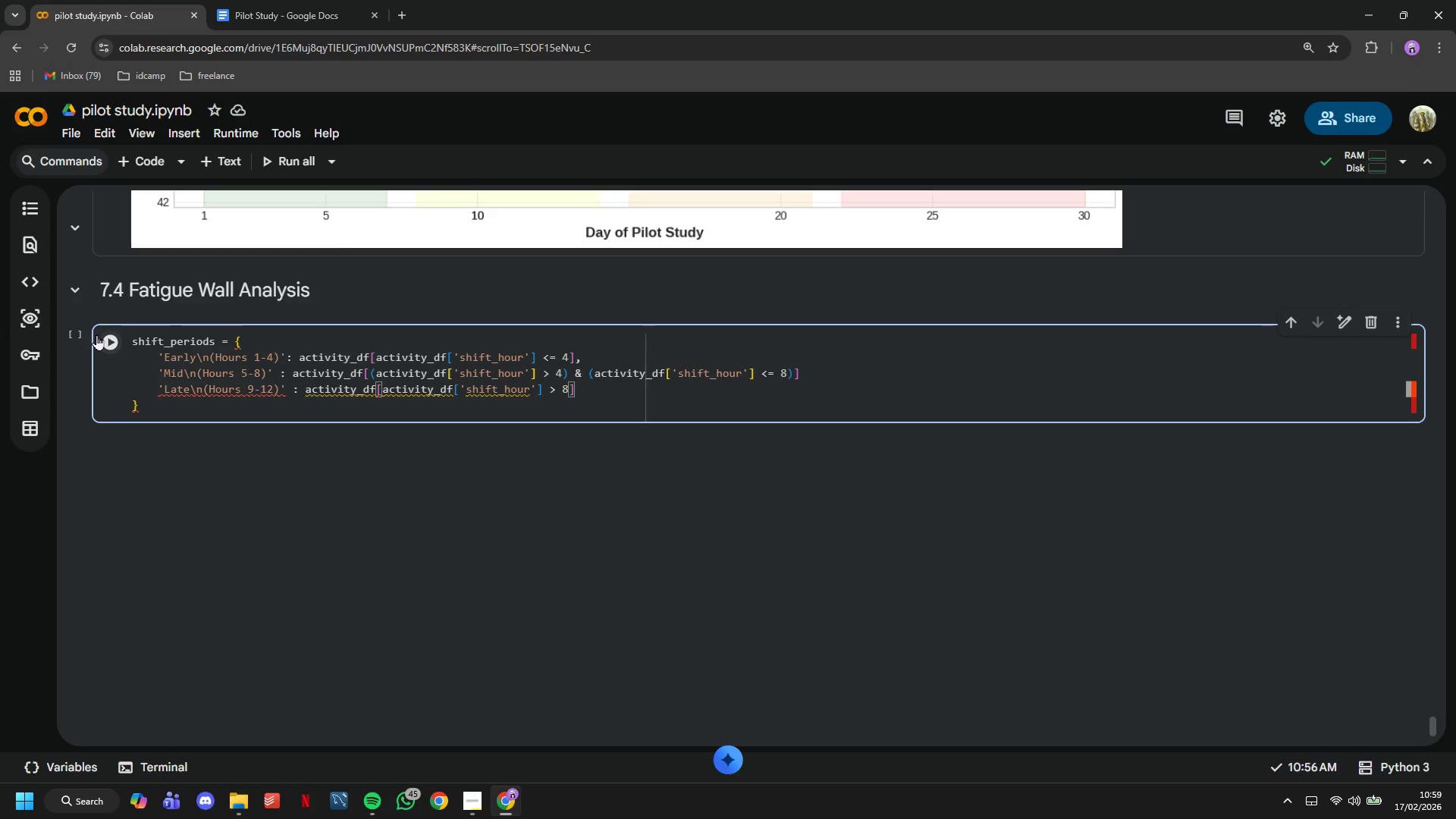 
left_click([837, 380])
 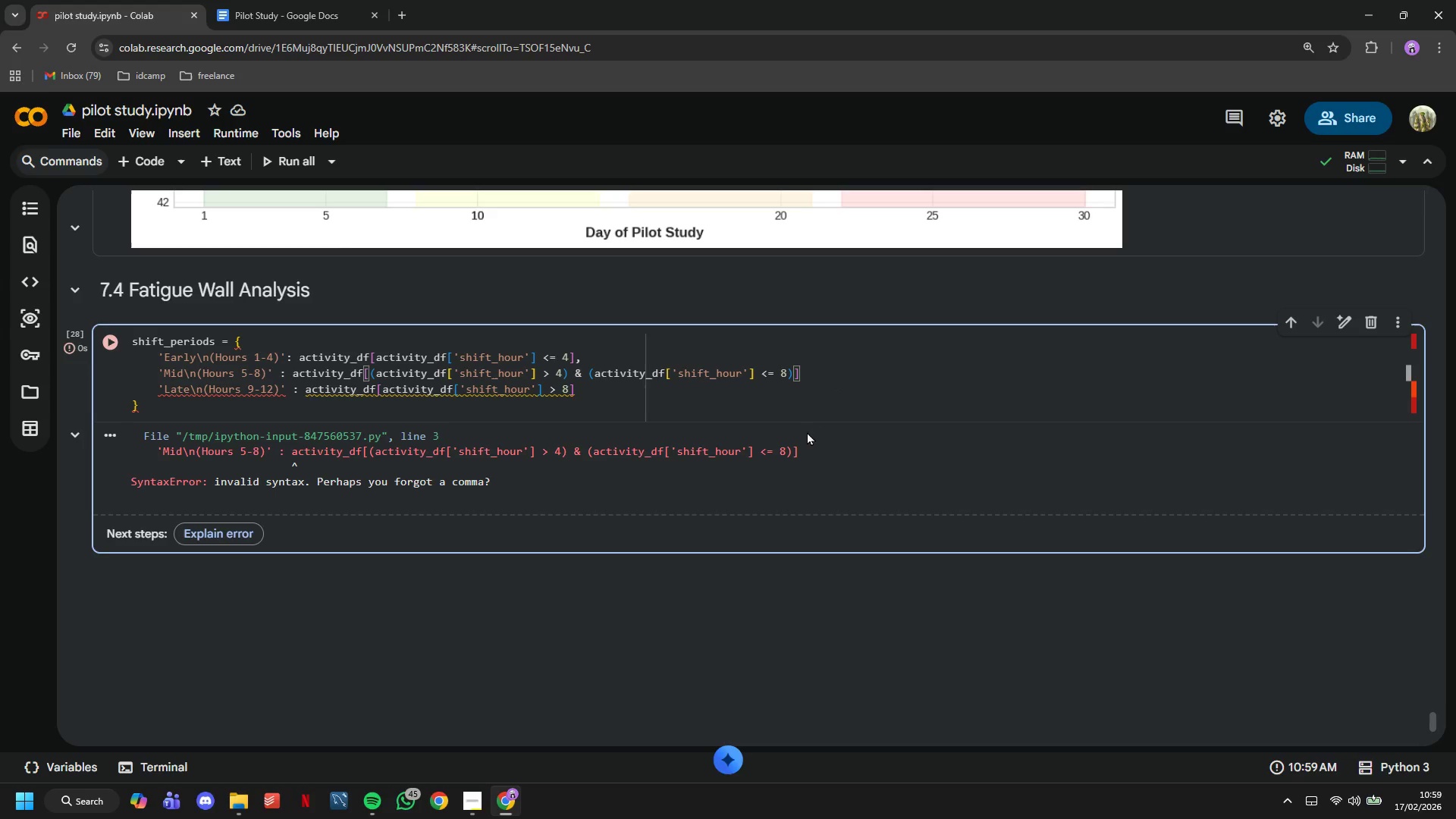 
key(Comma)
 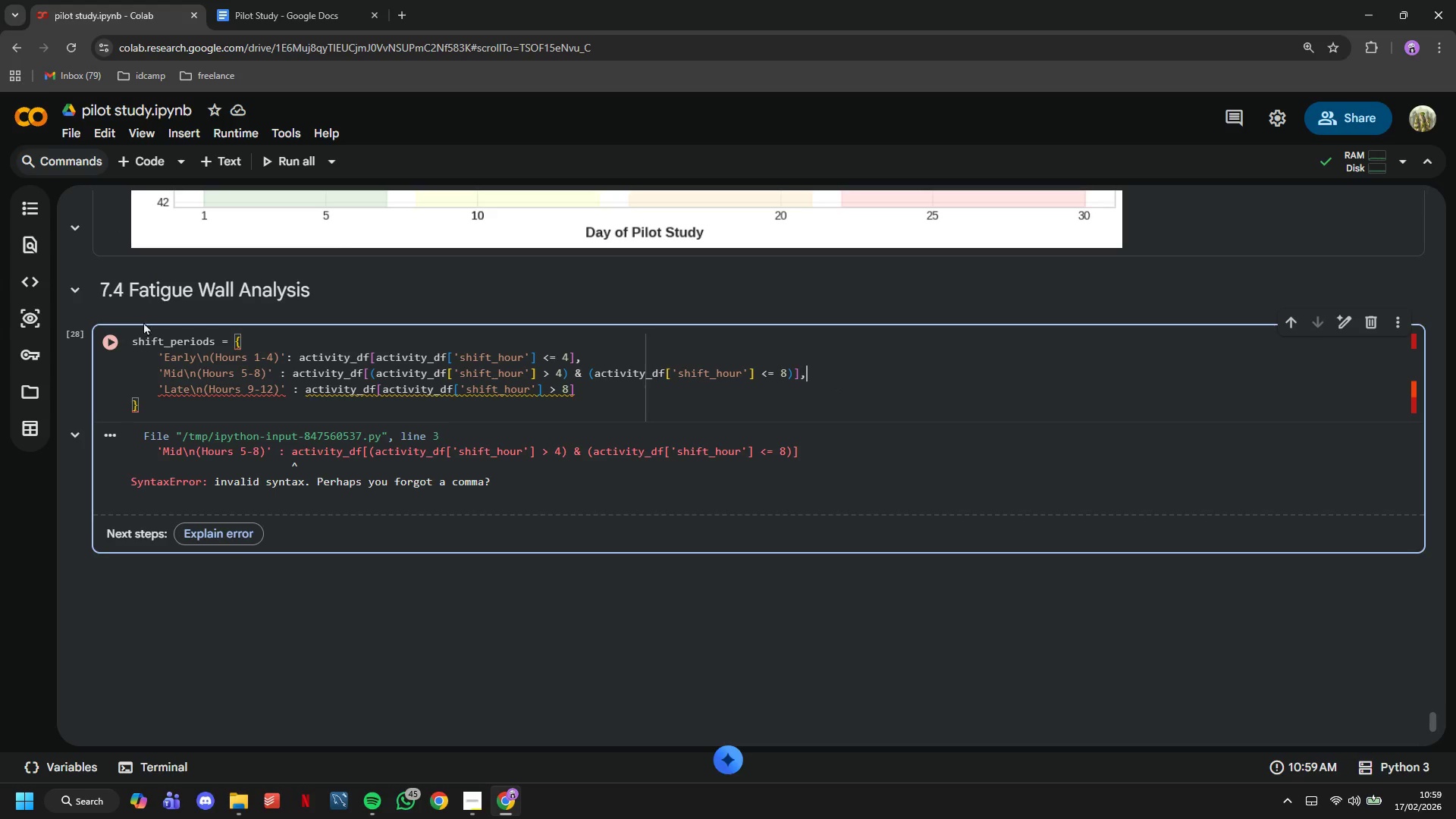 
left_click([112, 342])
 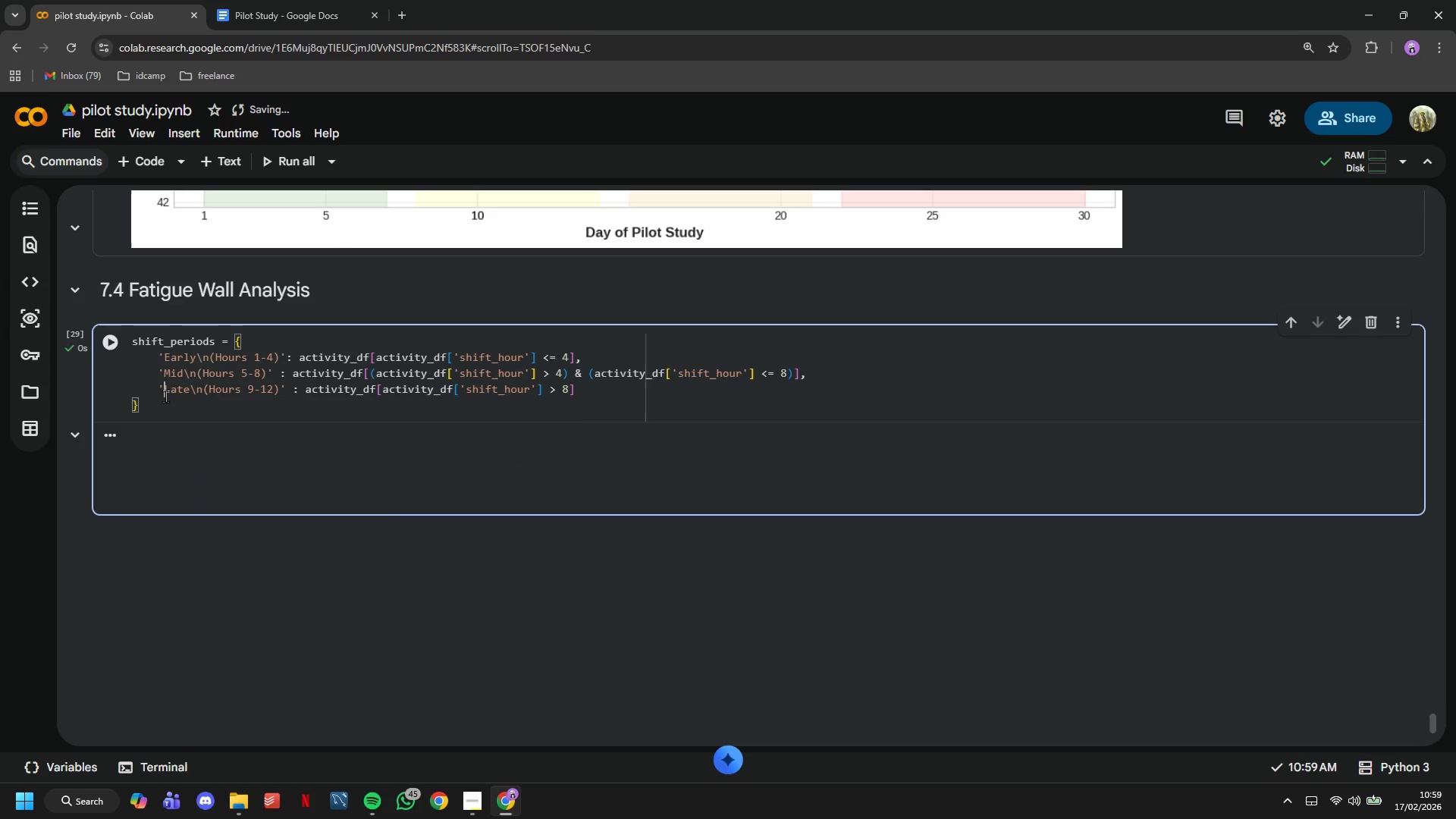 
double_click([174, 403])
 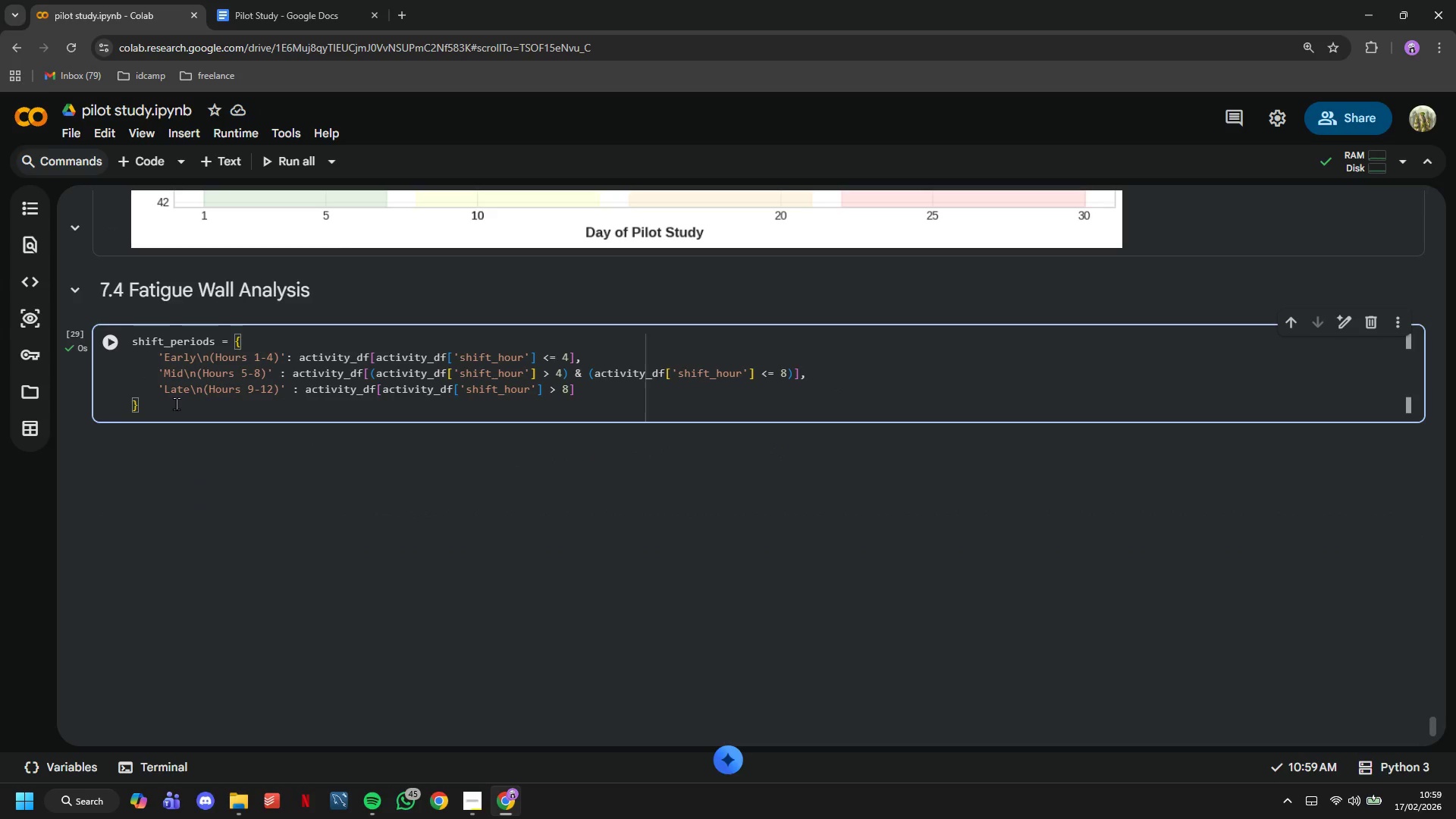 
key(Enter)
 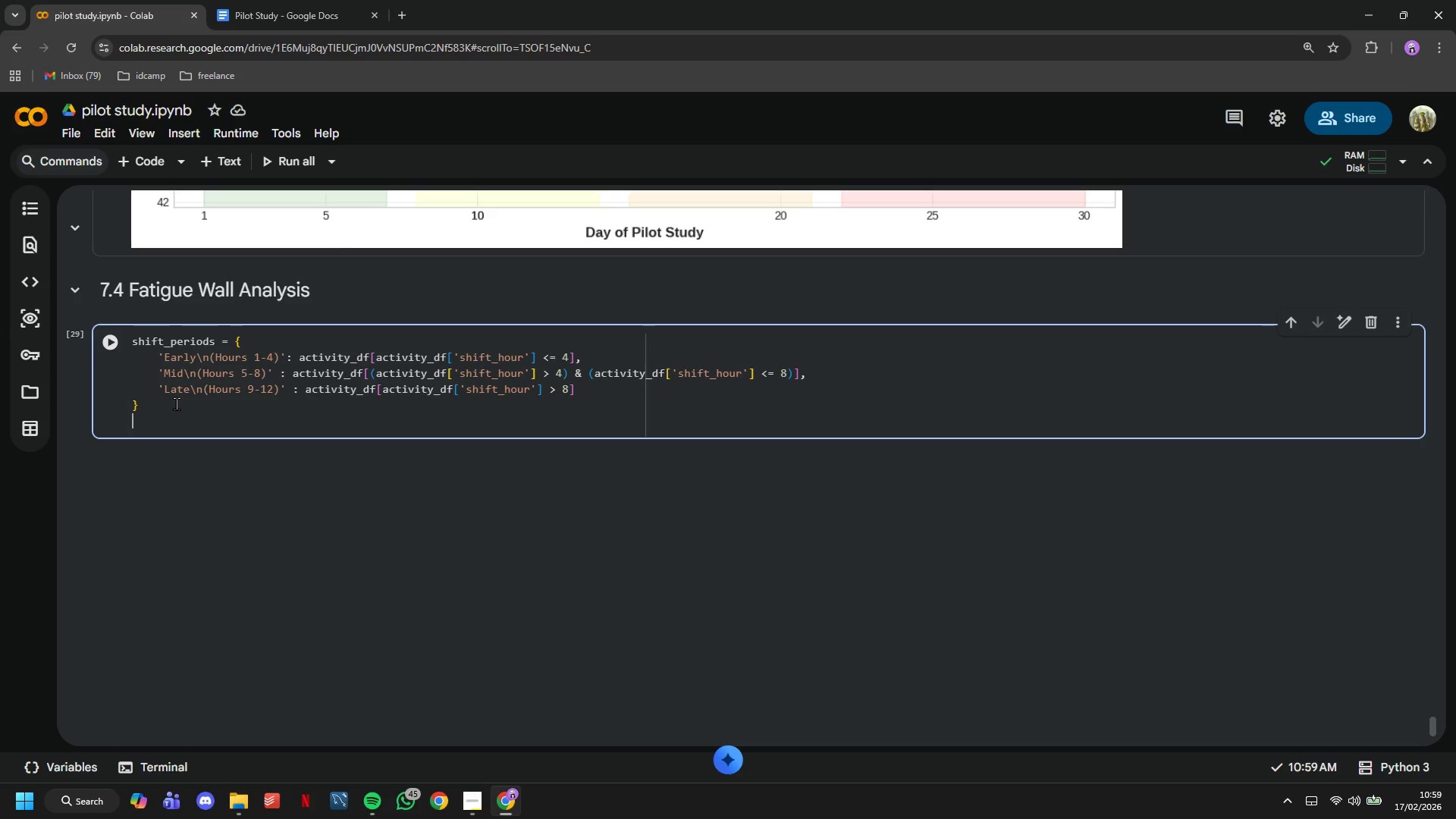 
key(Enter)
 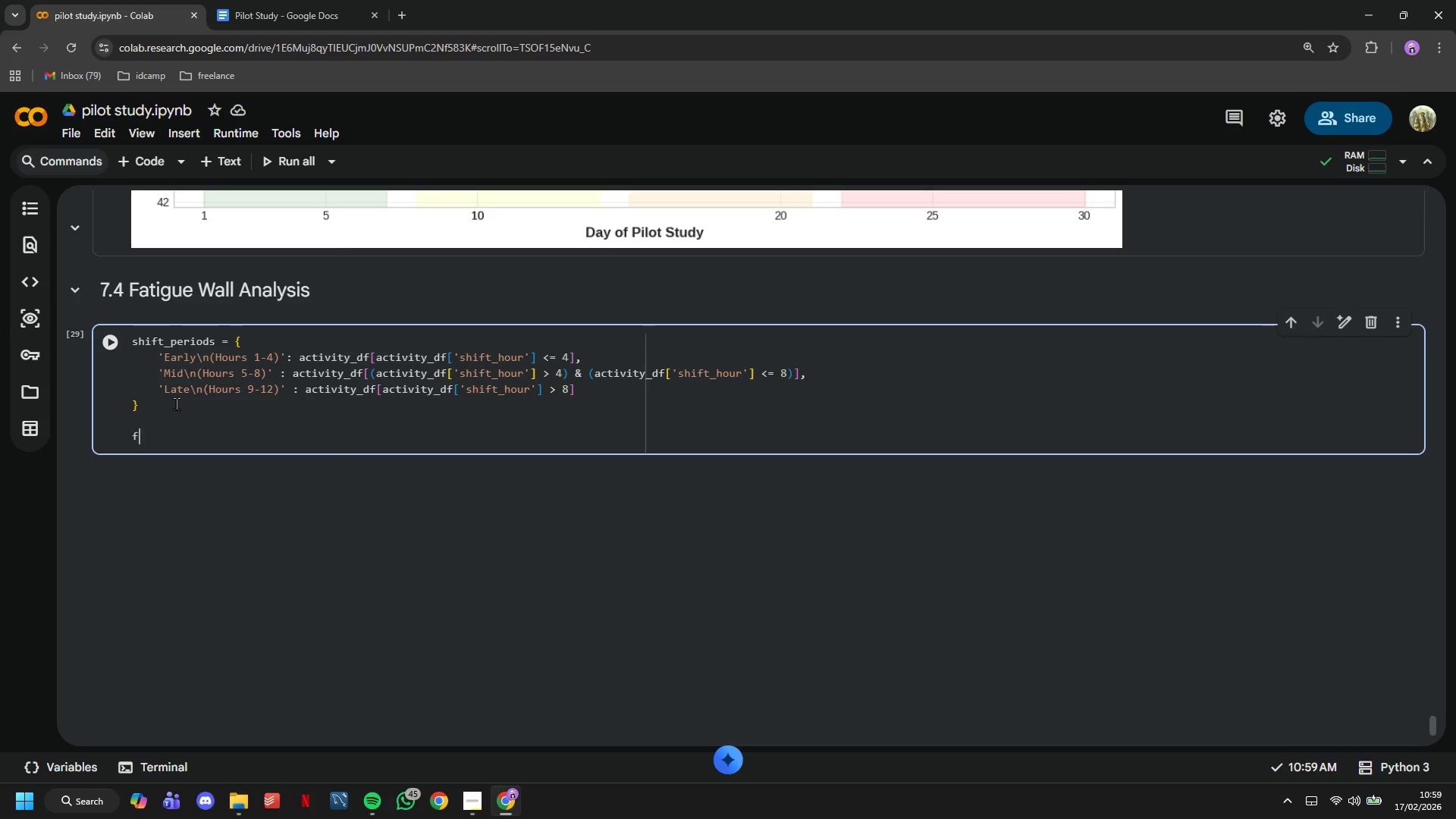 
type(fig, ax = plt.subplots(figsize=(12,7)
 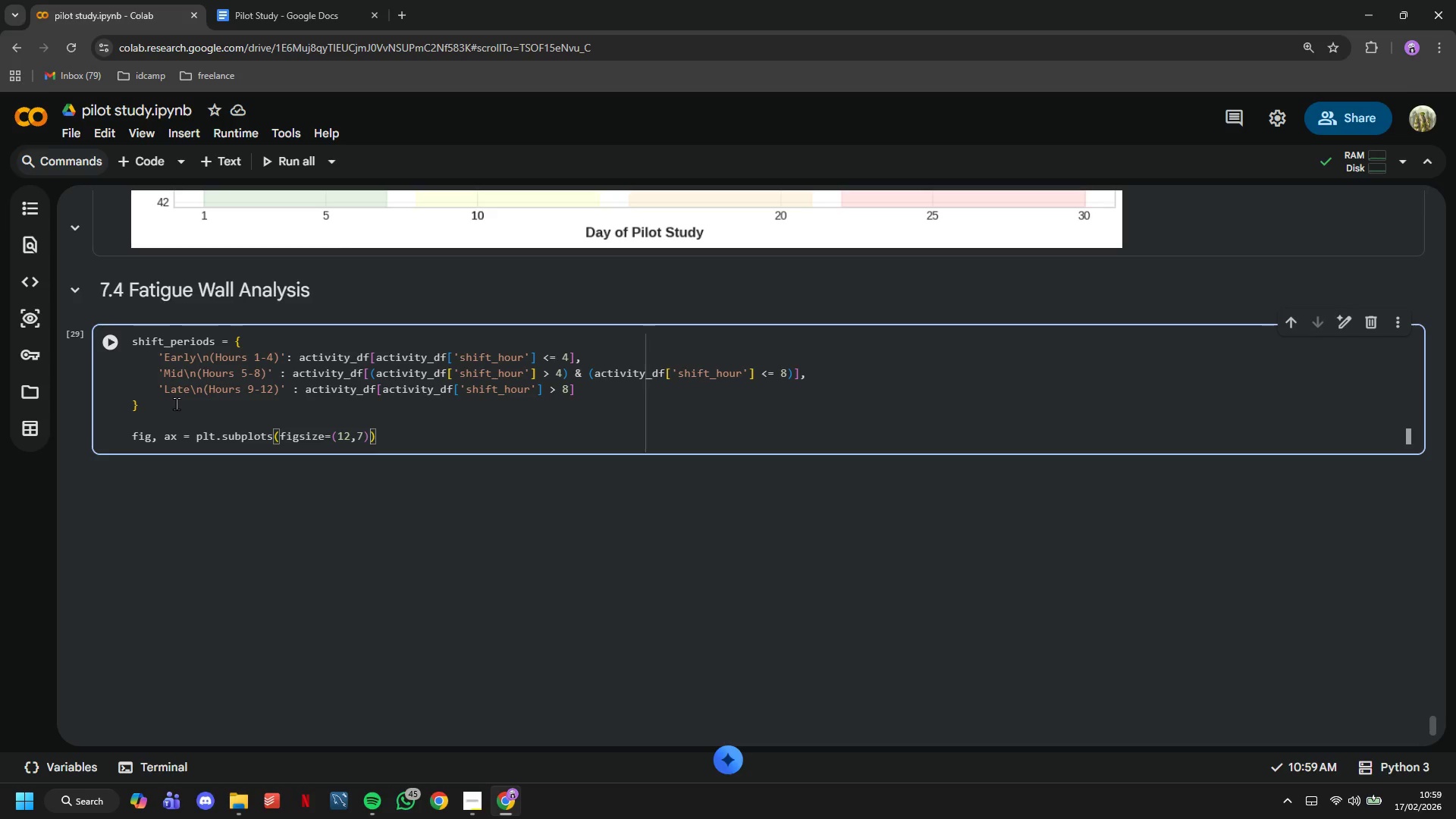 
 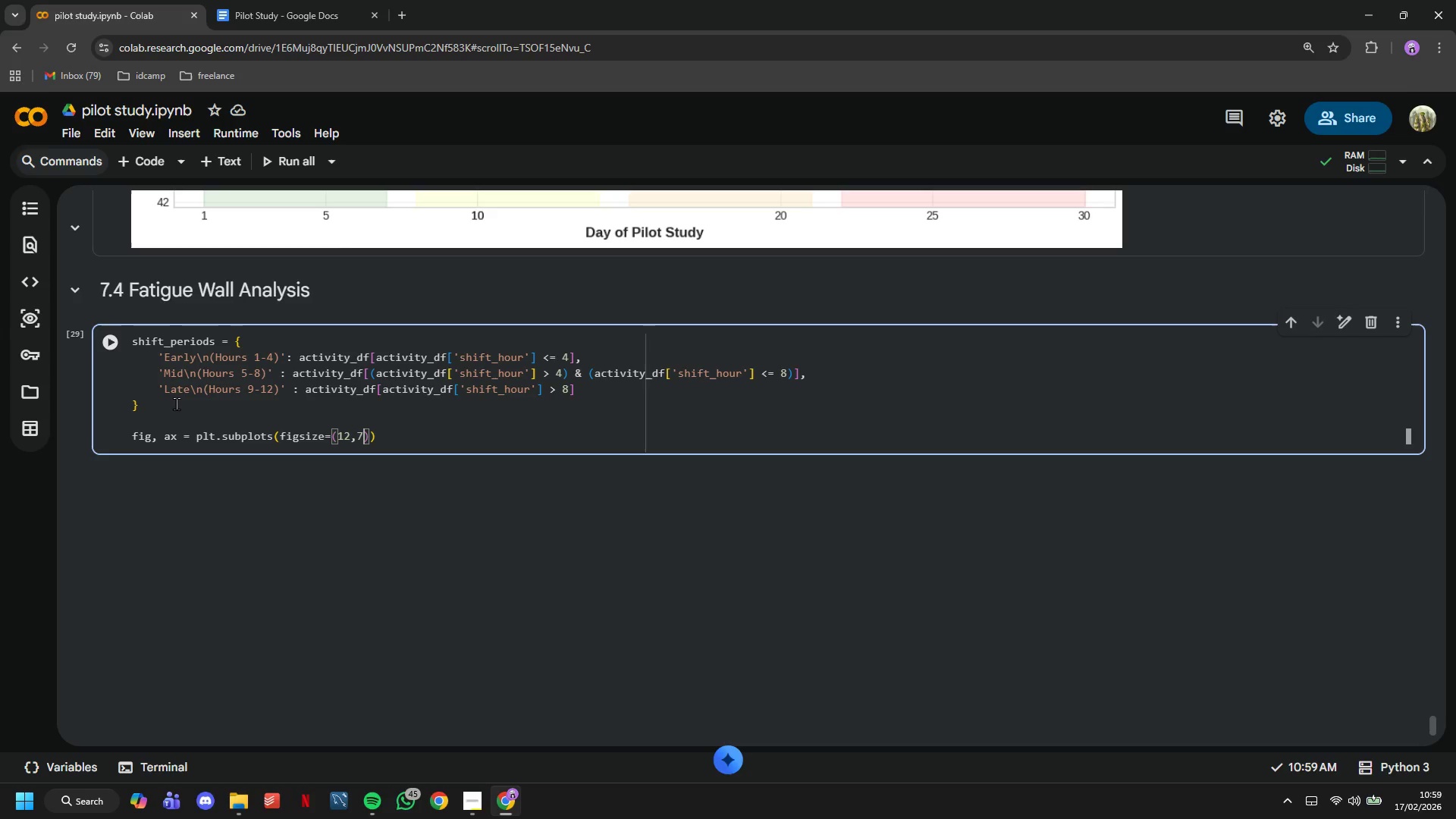 
key(ArrowRight)
 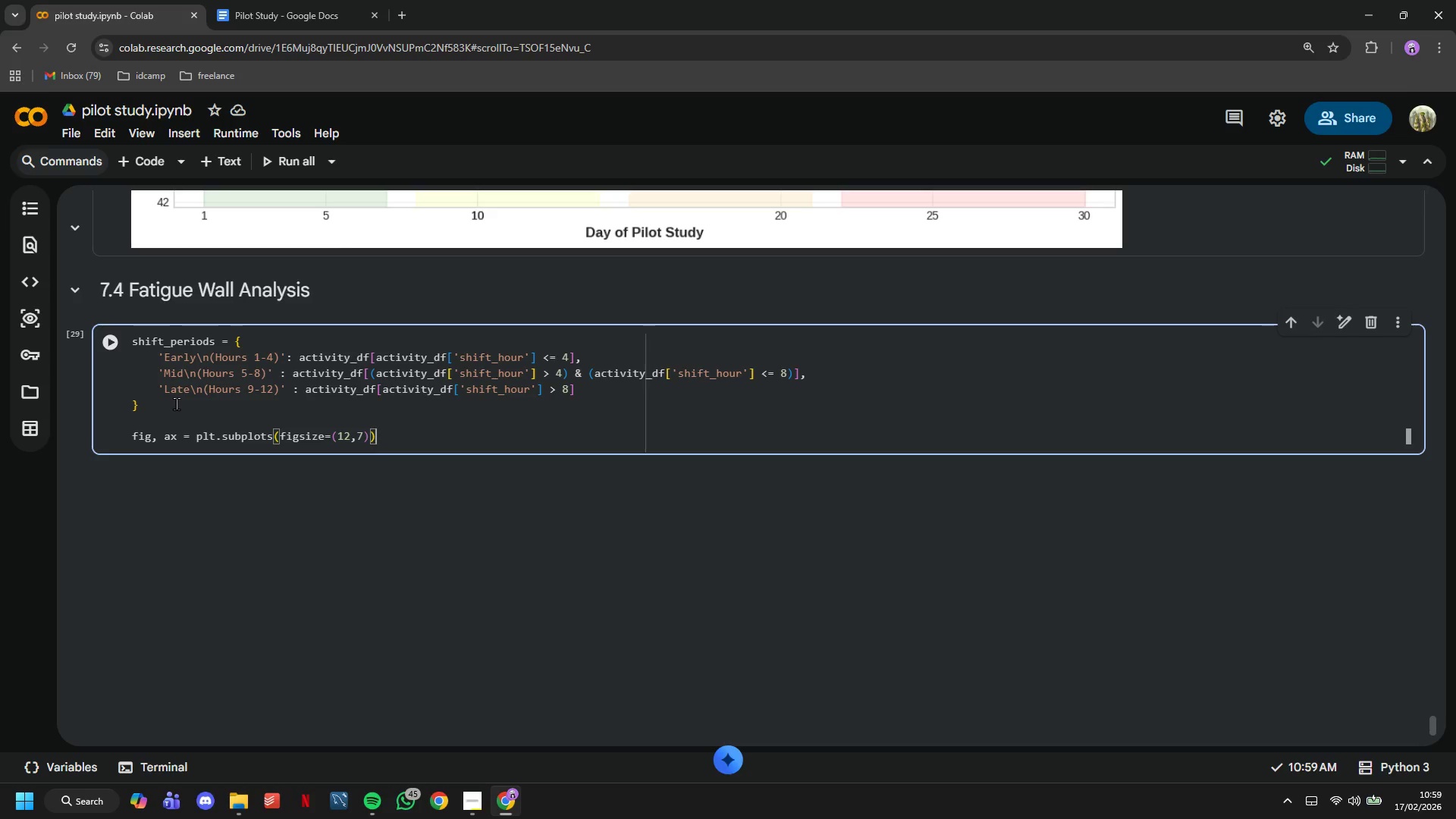 
key(ArrowRight)
 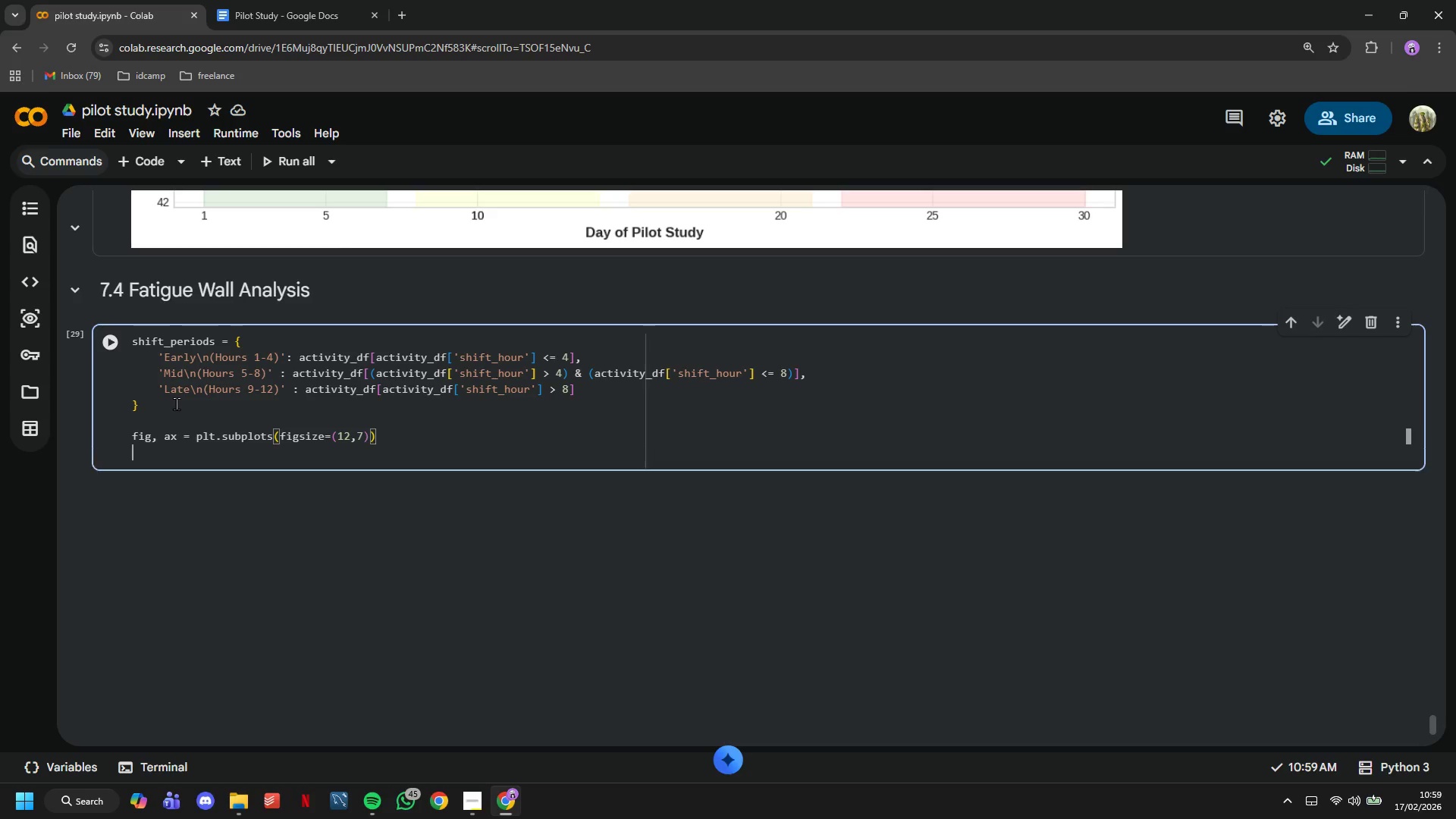 
key(Enter)
 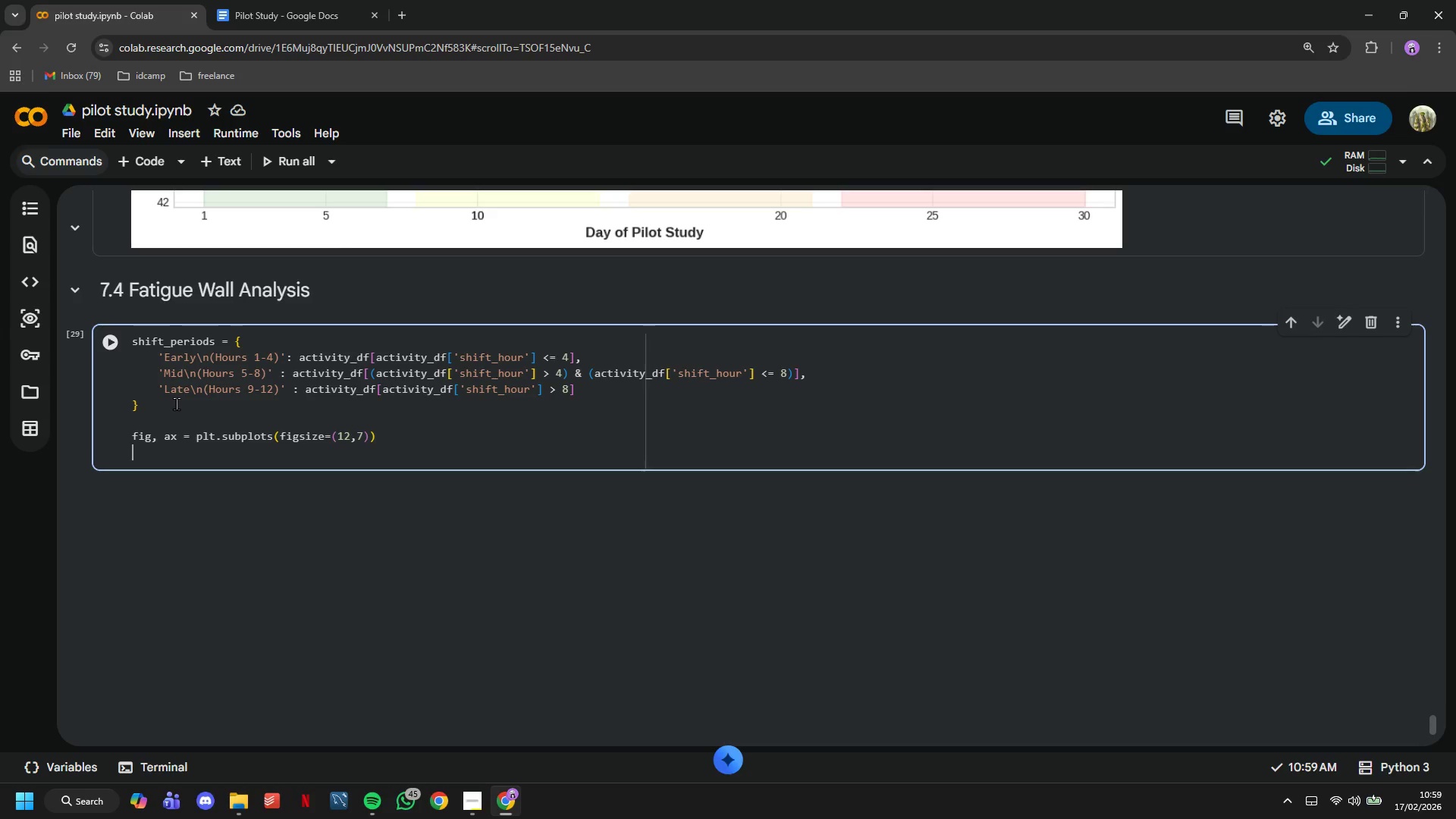 
type(x = np.arrange()
 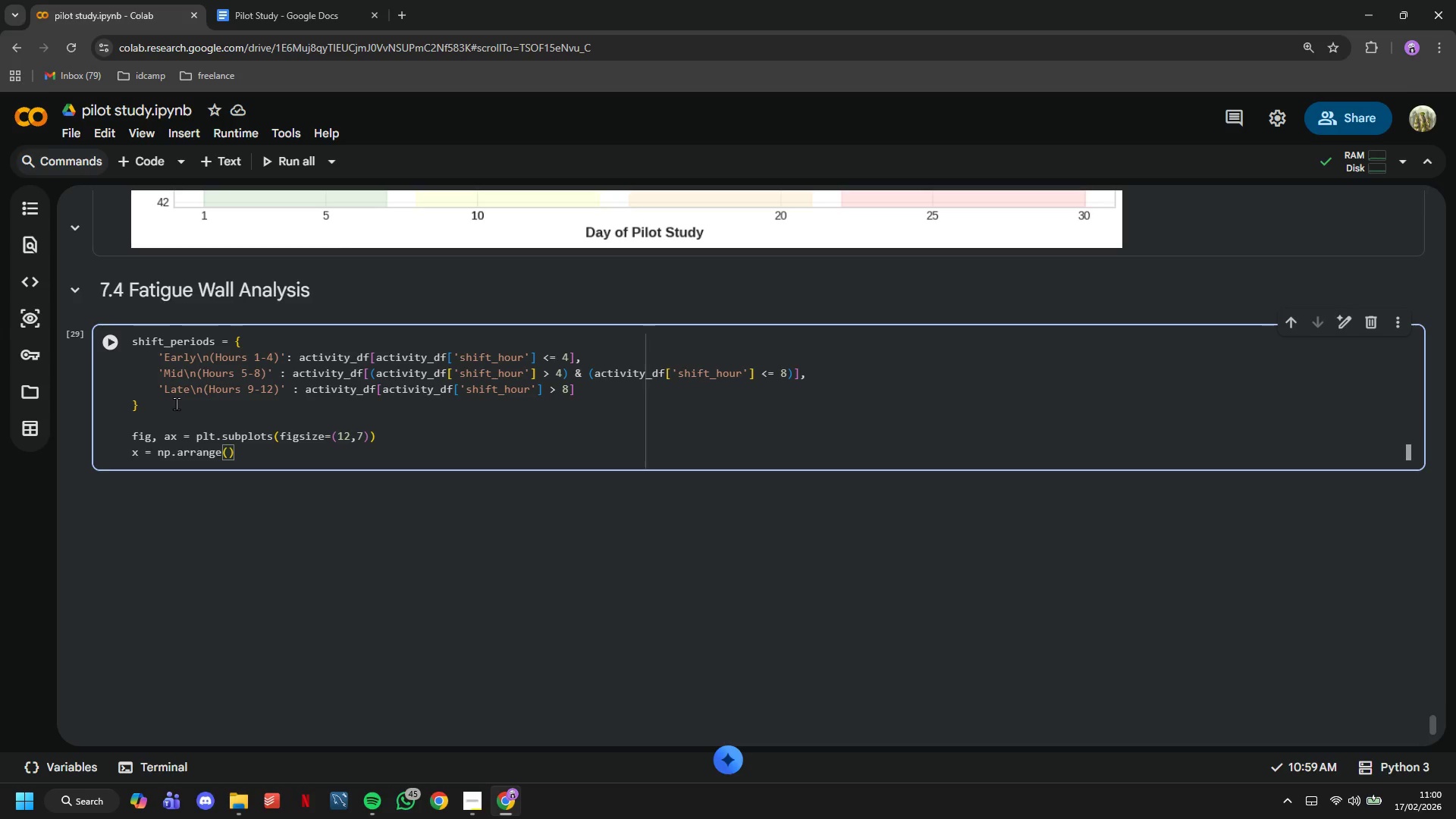 
wait(76.44)
 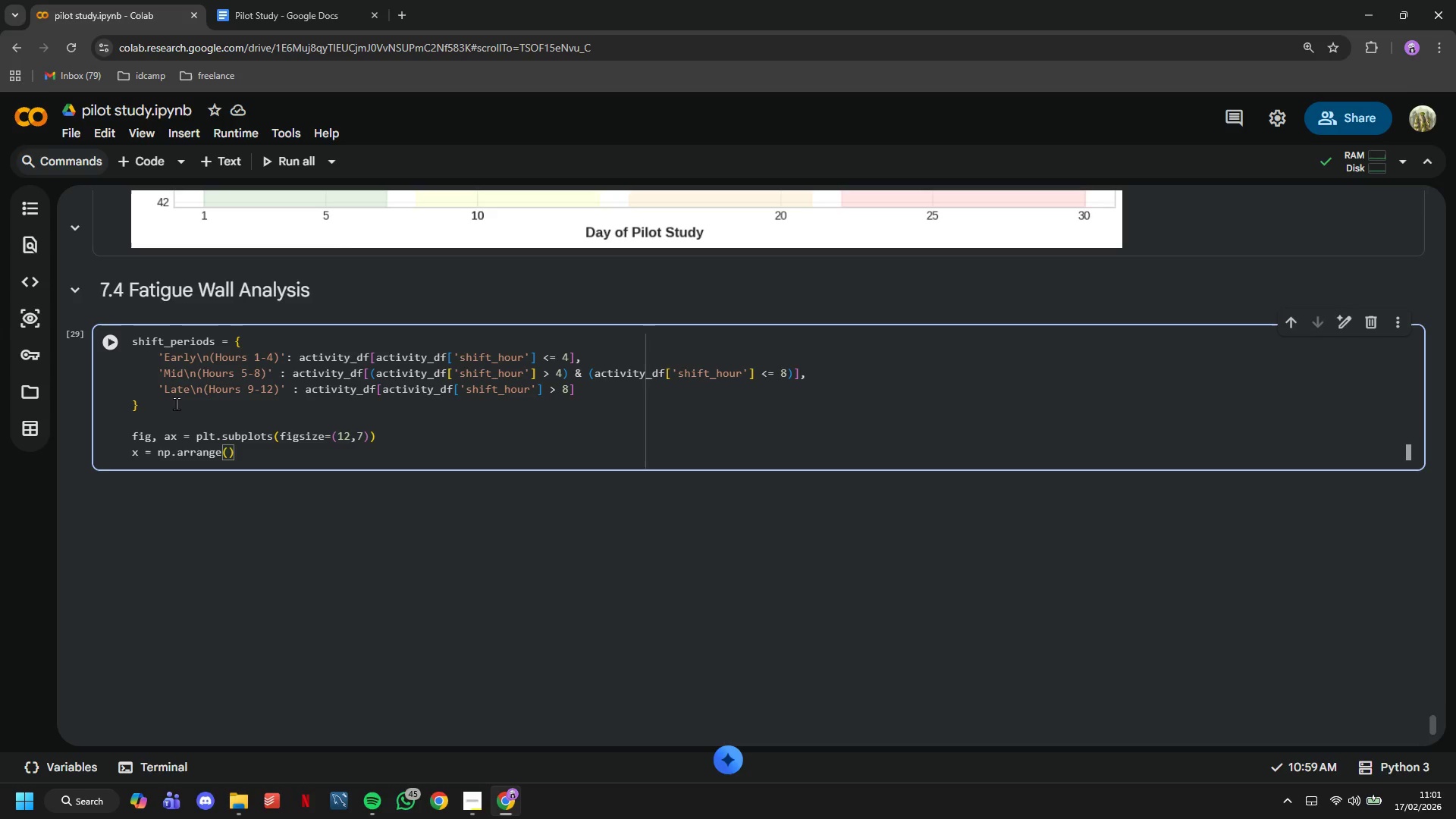 
scroll: coordinate [165, 395], scroll_direction: down, amount: 1.0
 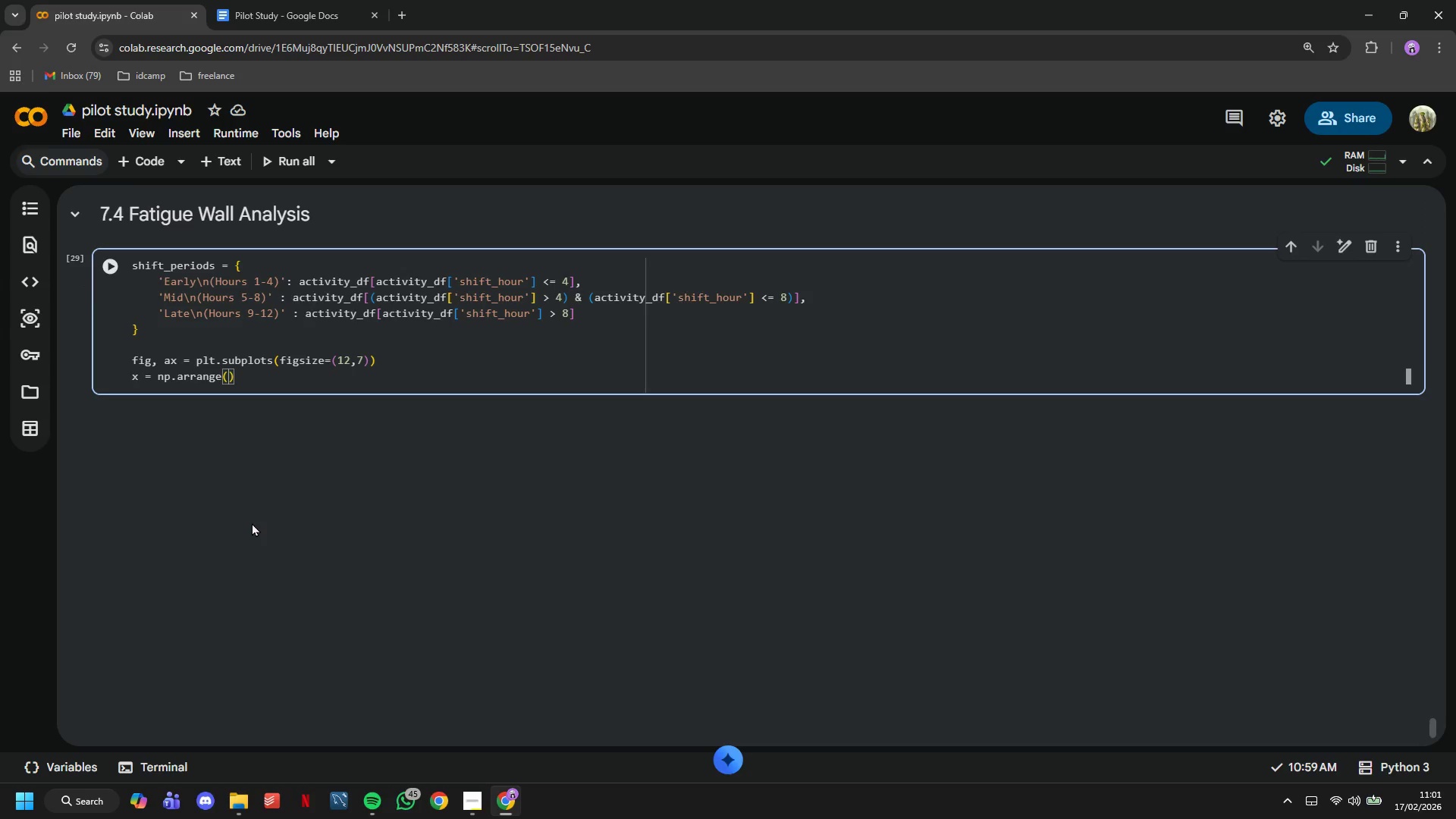 
type(len(shift_periods)
 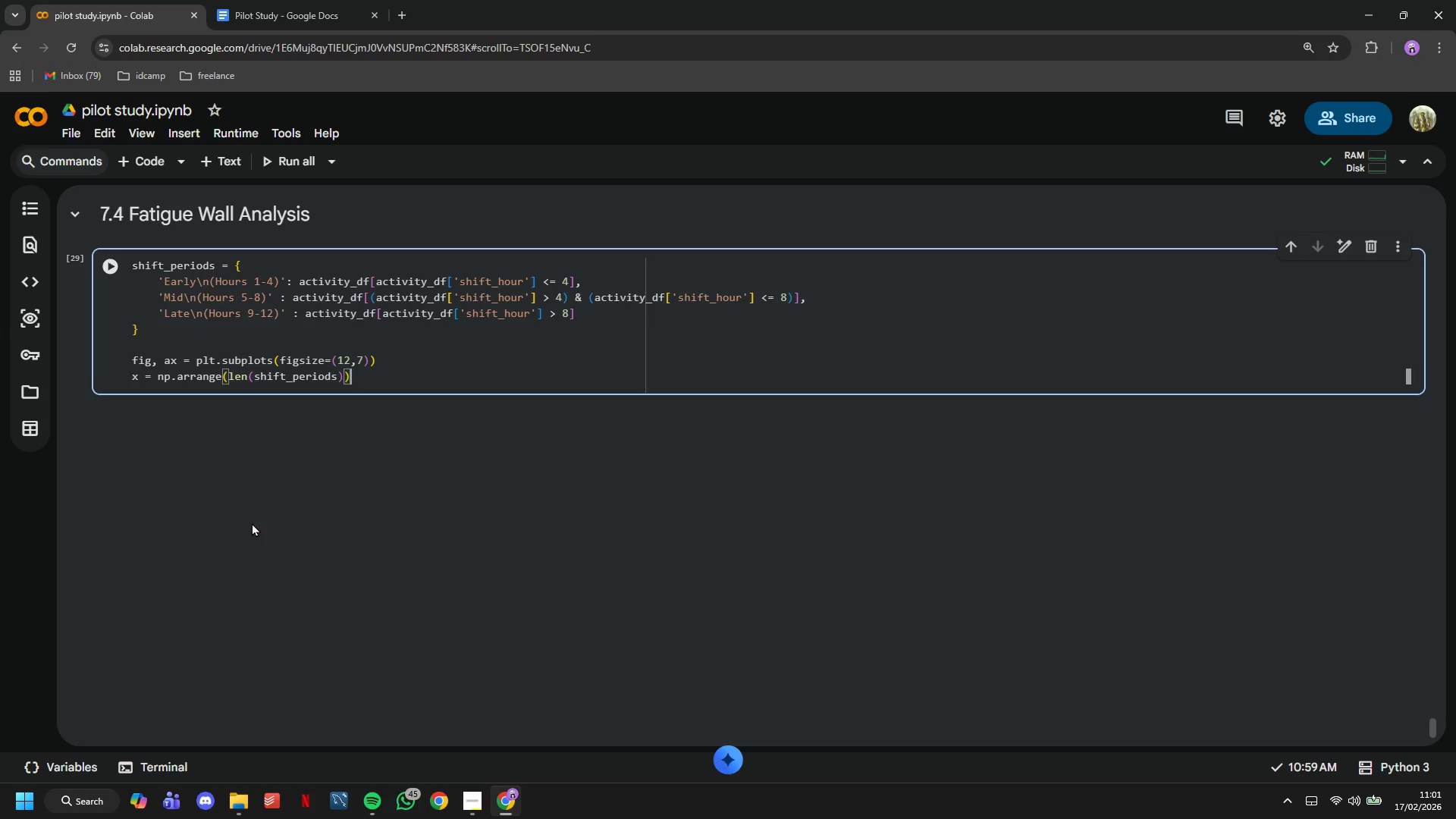 
 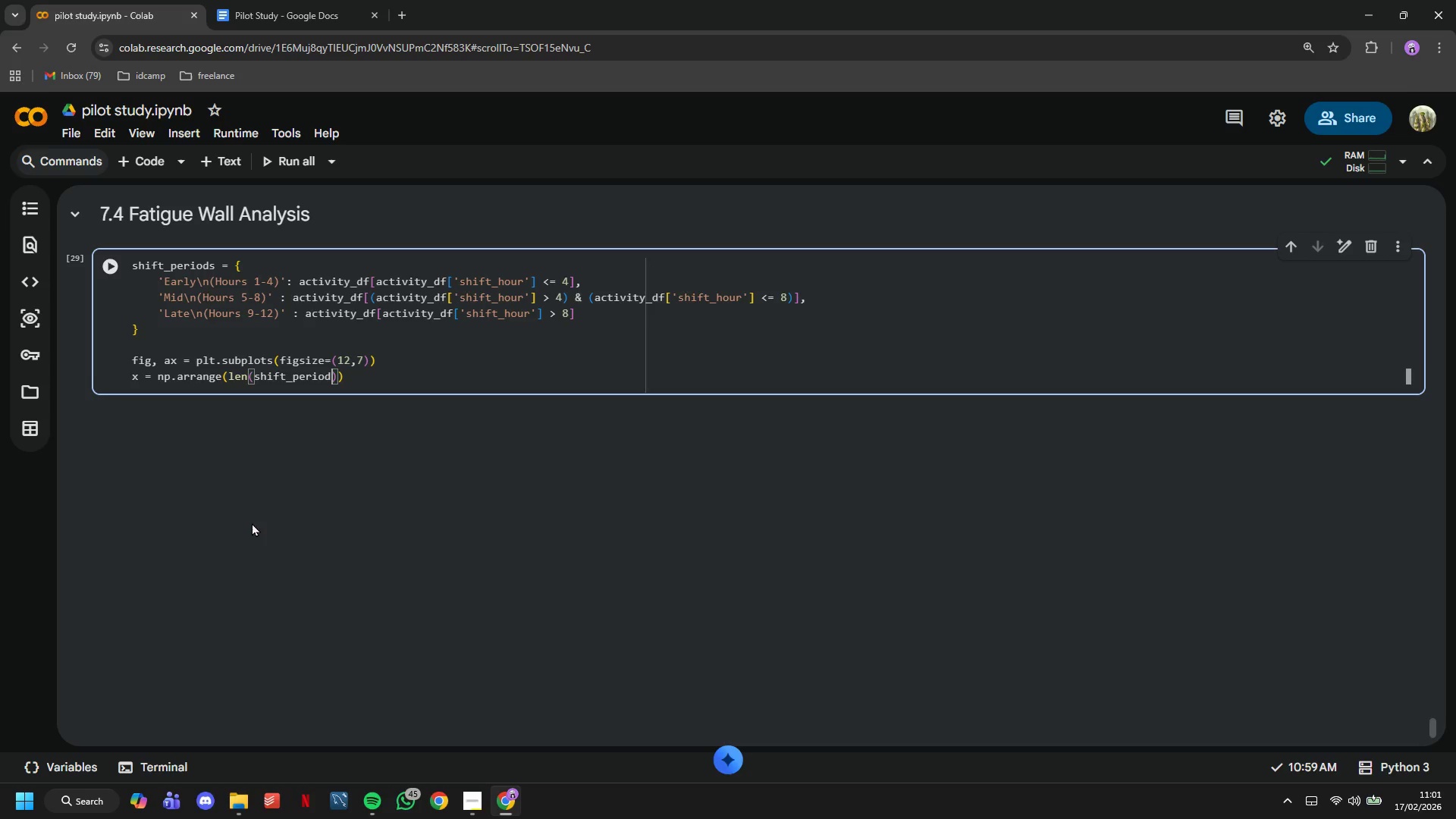 
key(ArrowRight)
 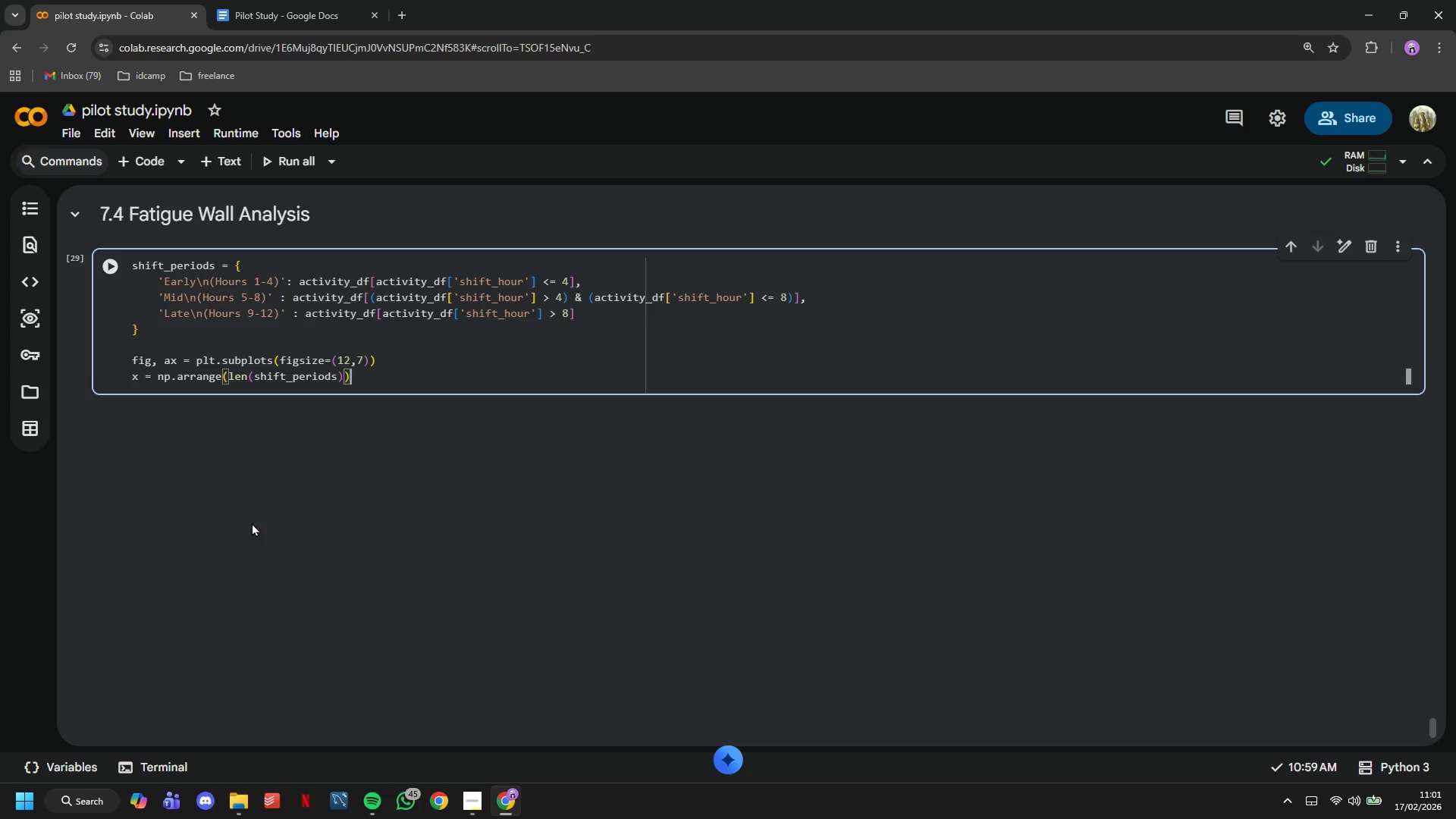 
key(ArrowRight)
 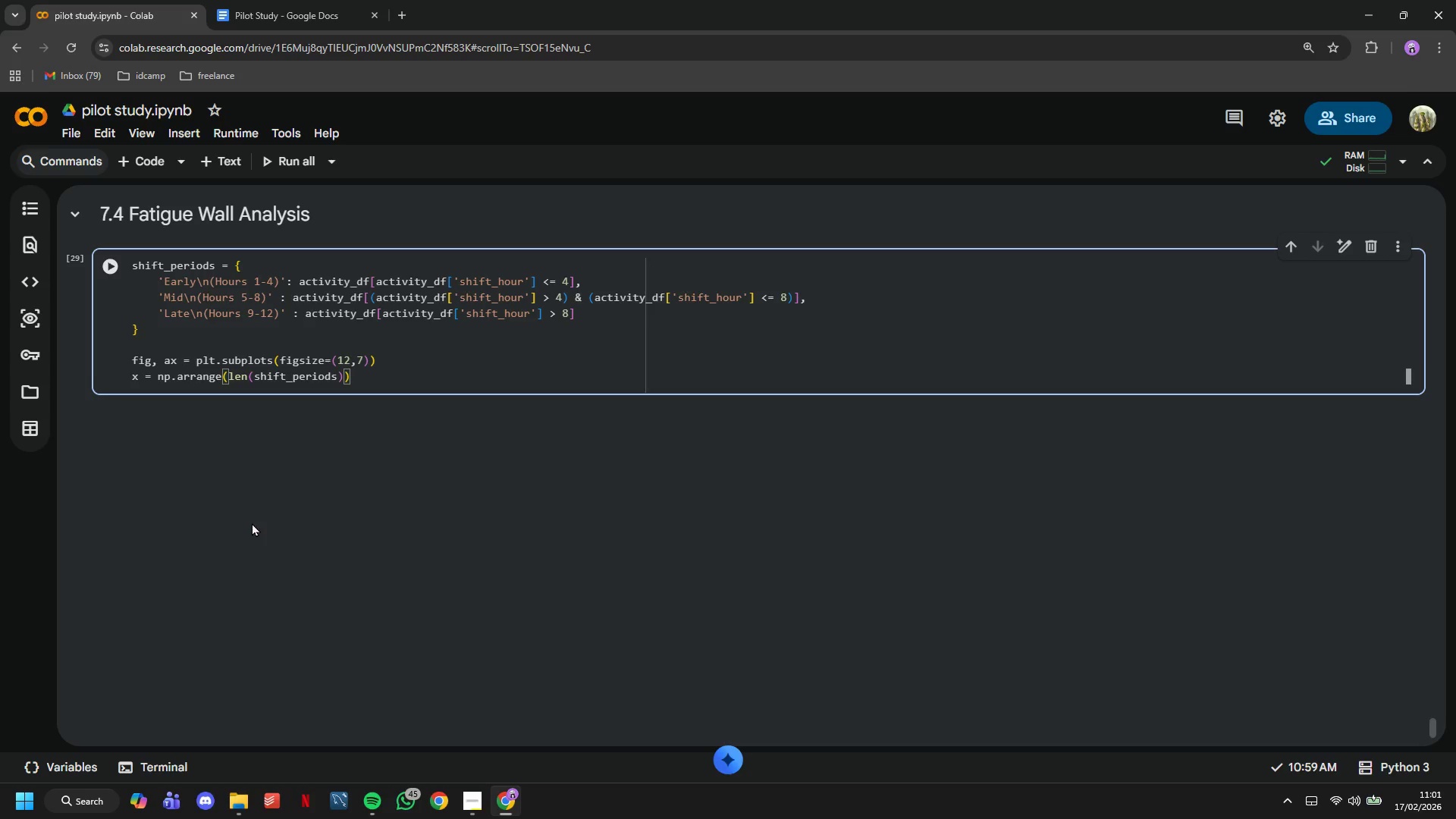 
key(Enter)
 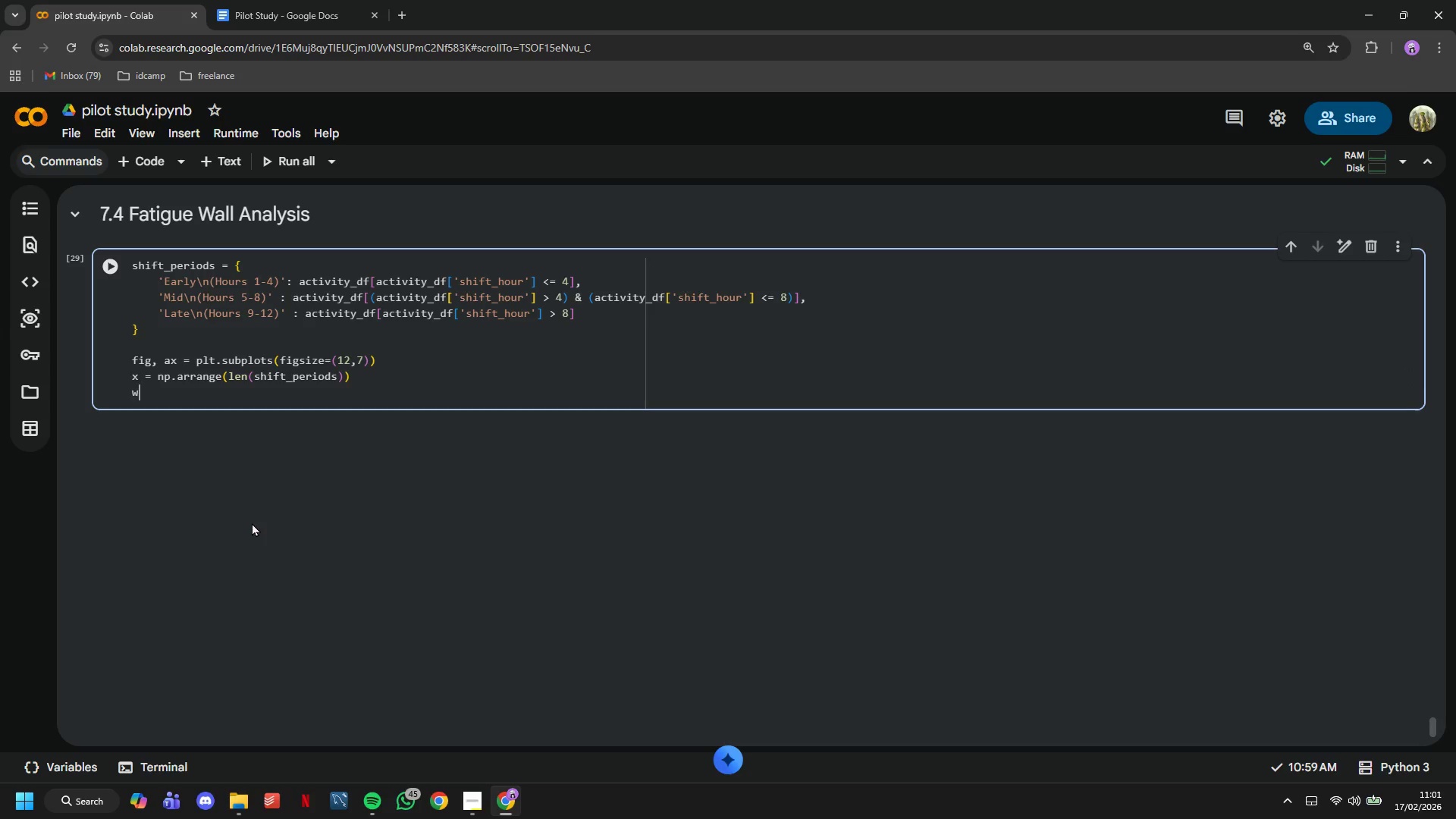 
type(width = 0.35)
 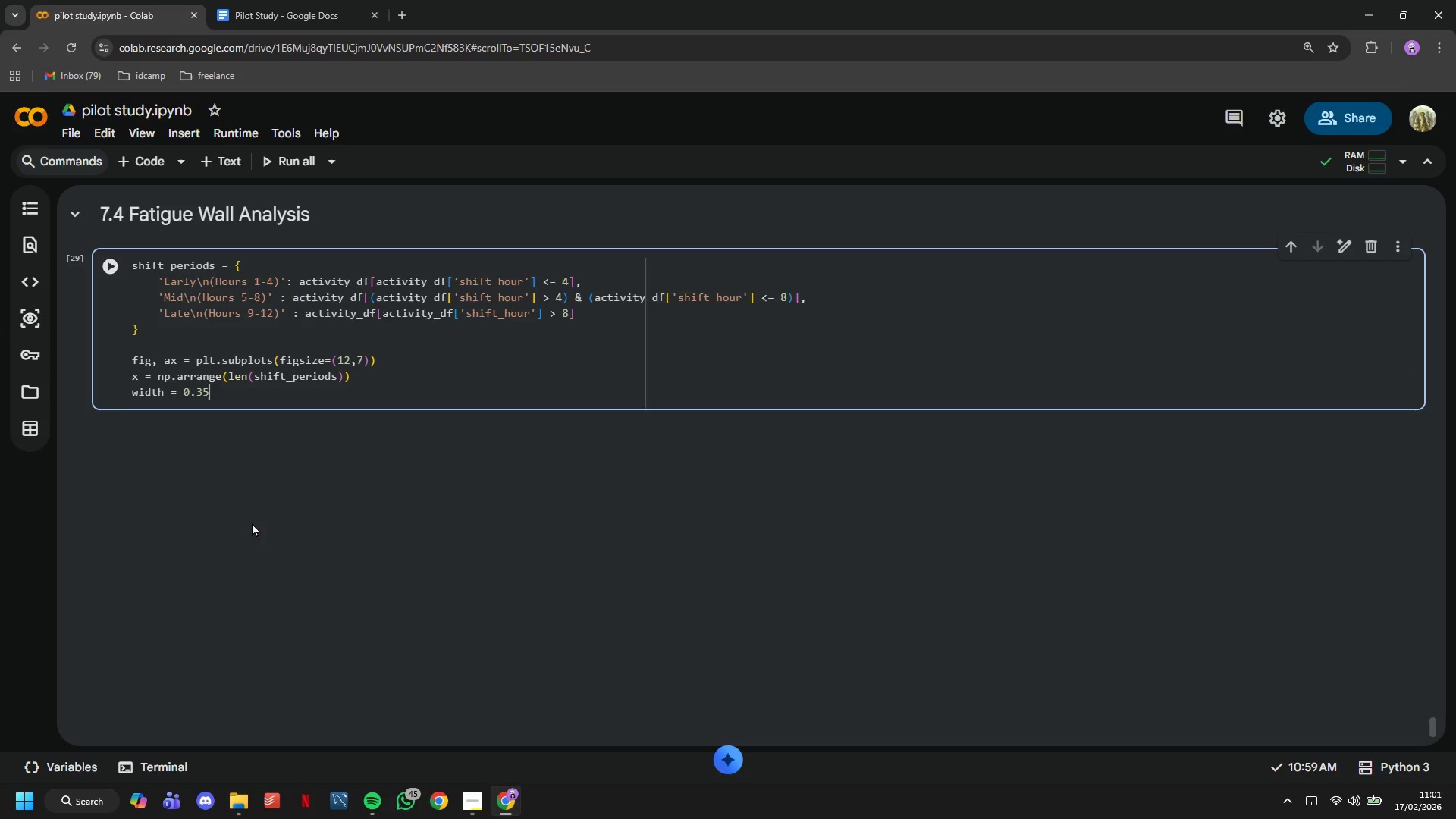 
key(Enter)
 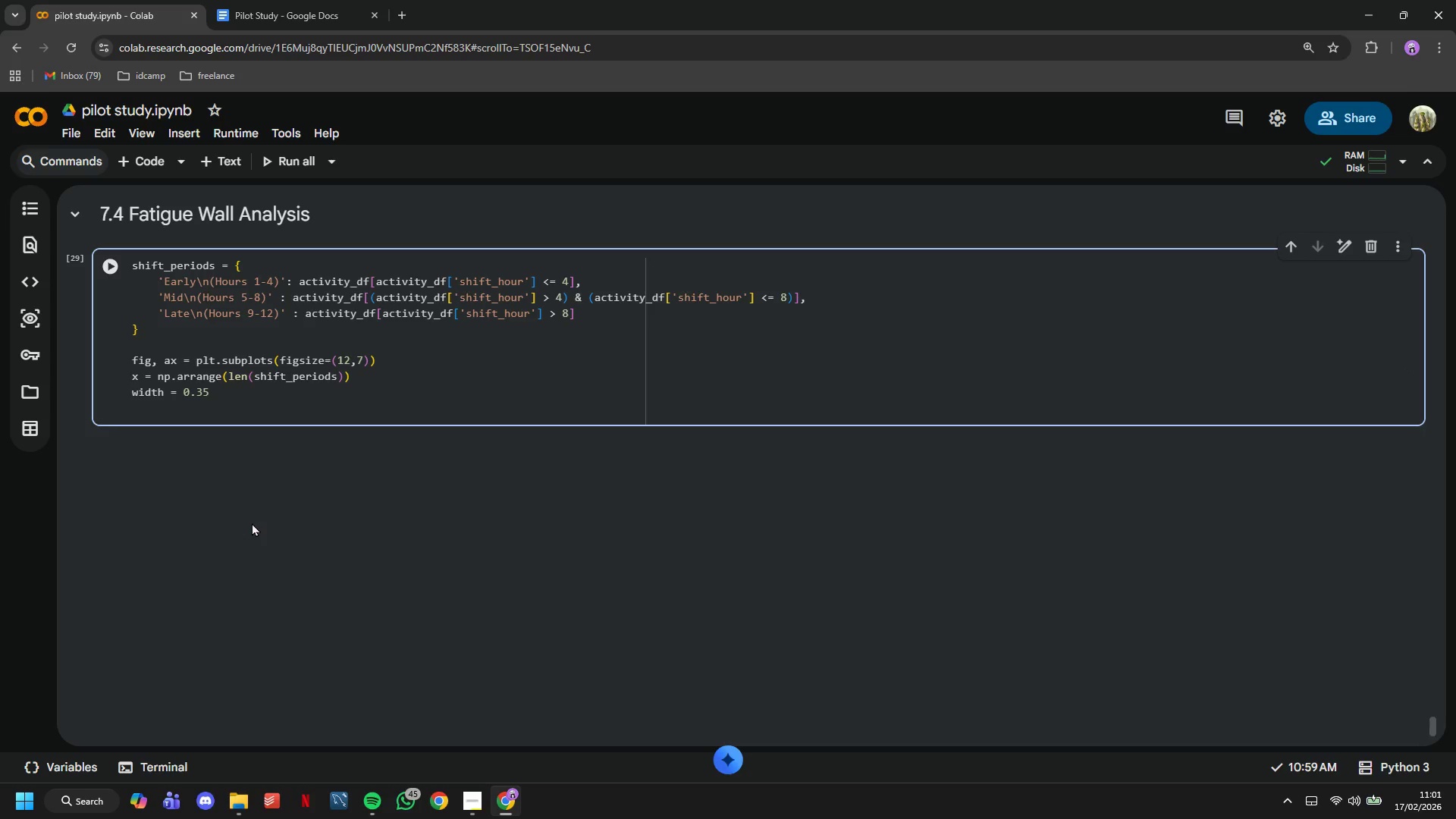 
key(Enter)
 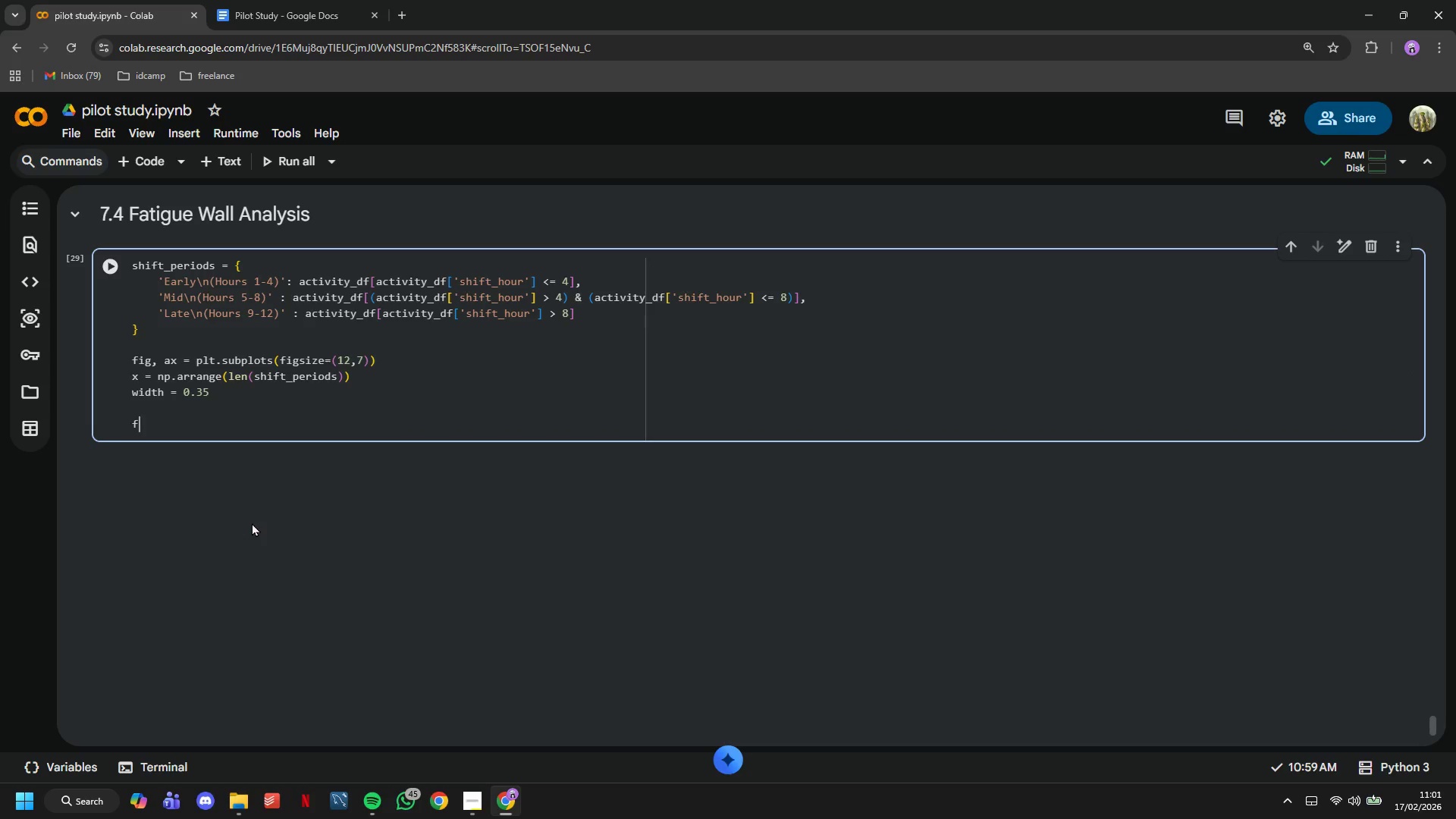 
type(for i, group in enumerate(['A)
 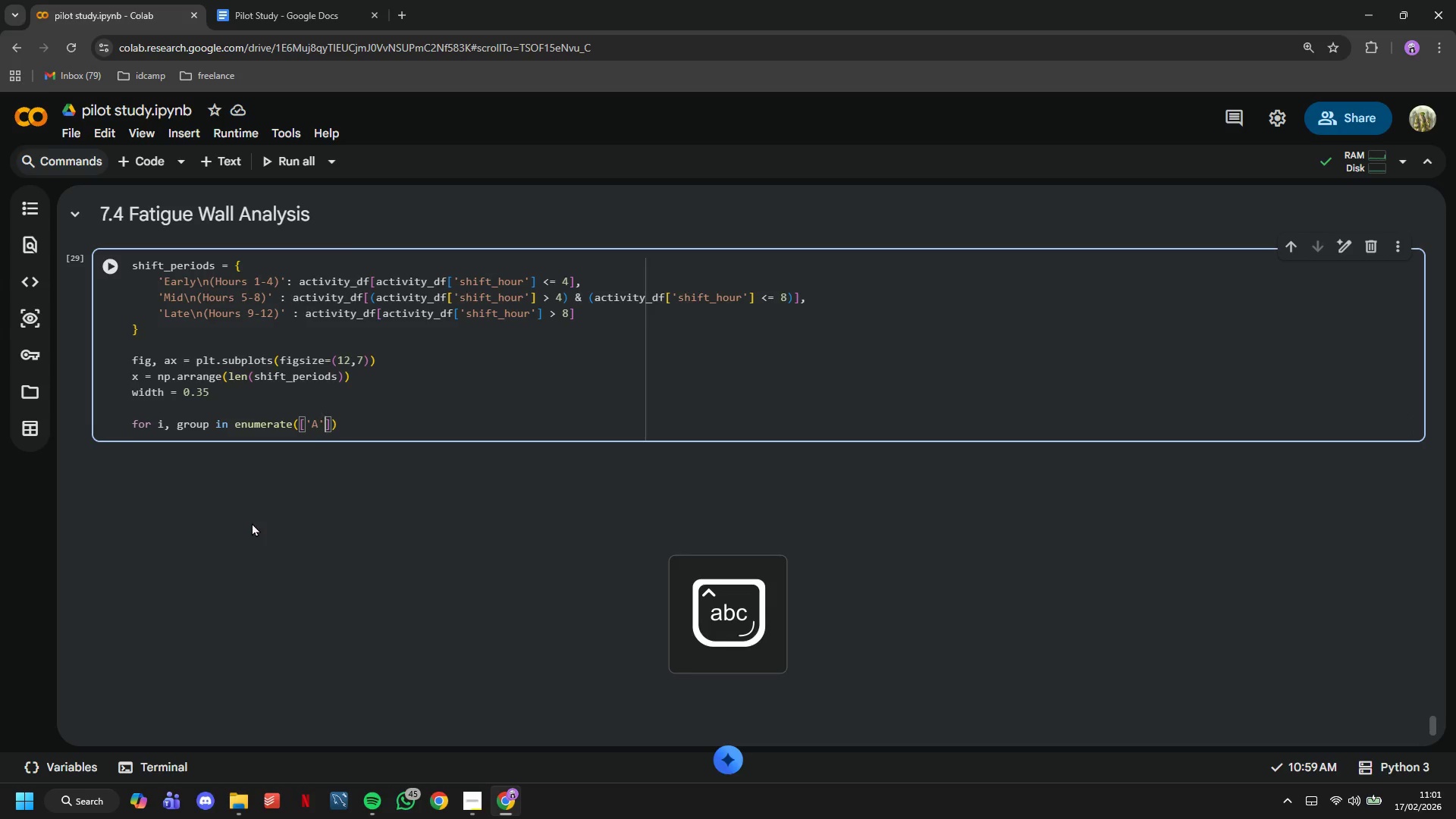 
key(ArrowRight)
 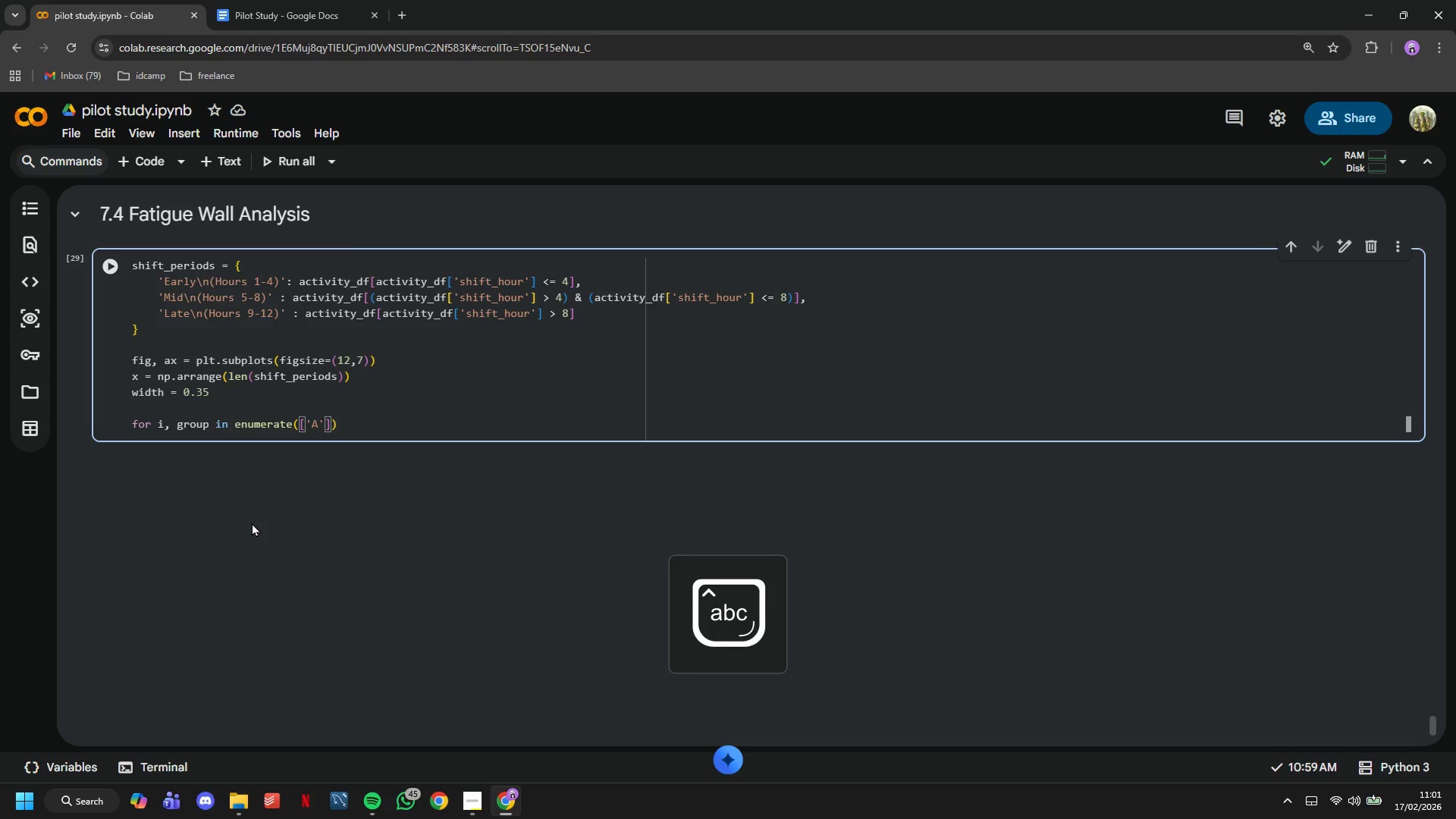 
key(Comma)
 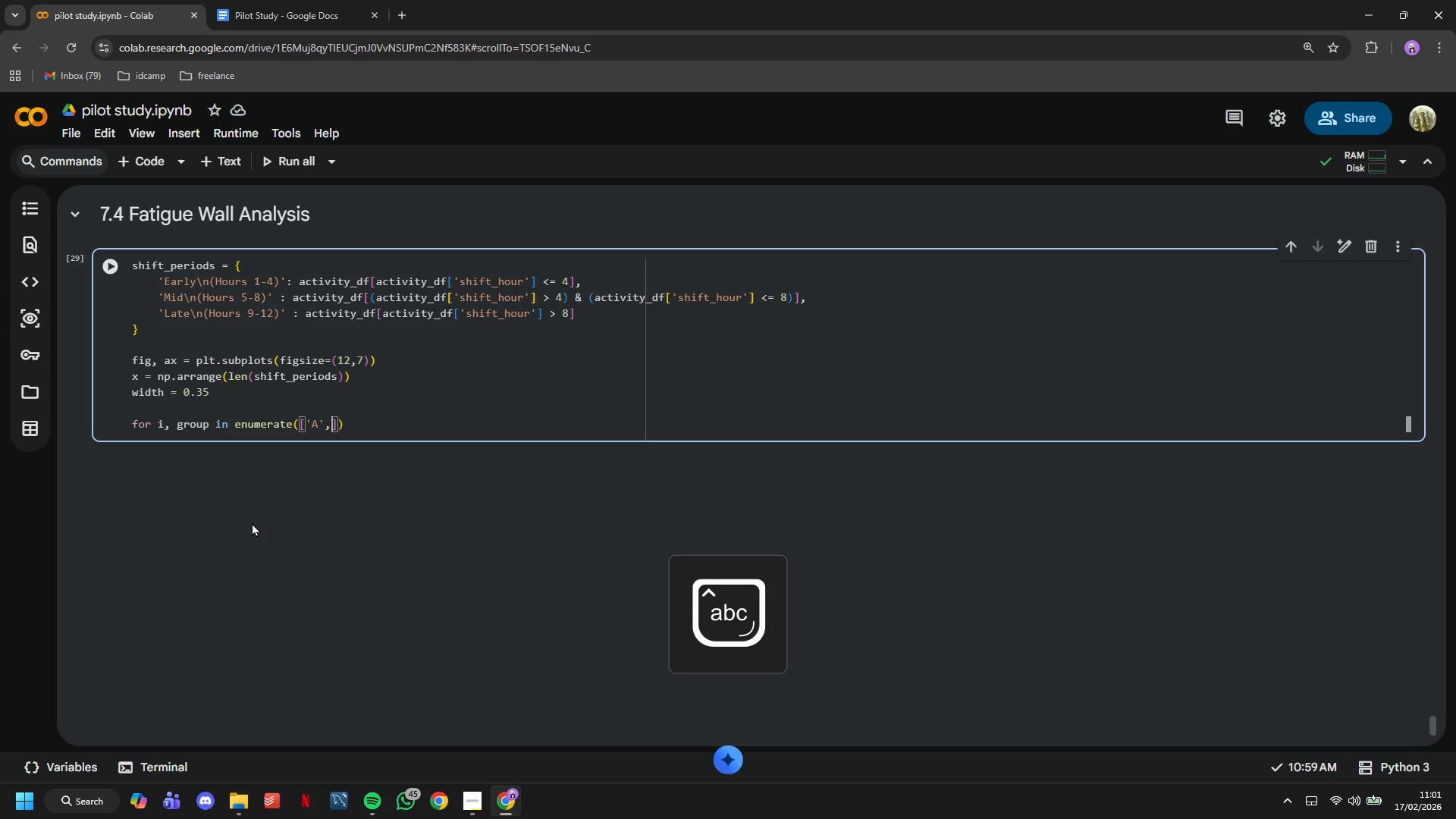 
key(Space)
 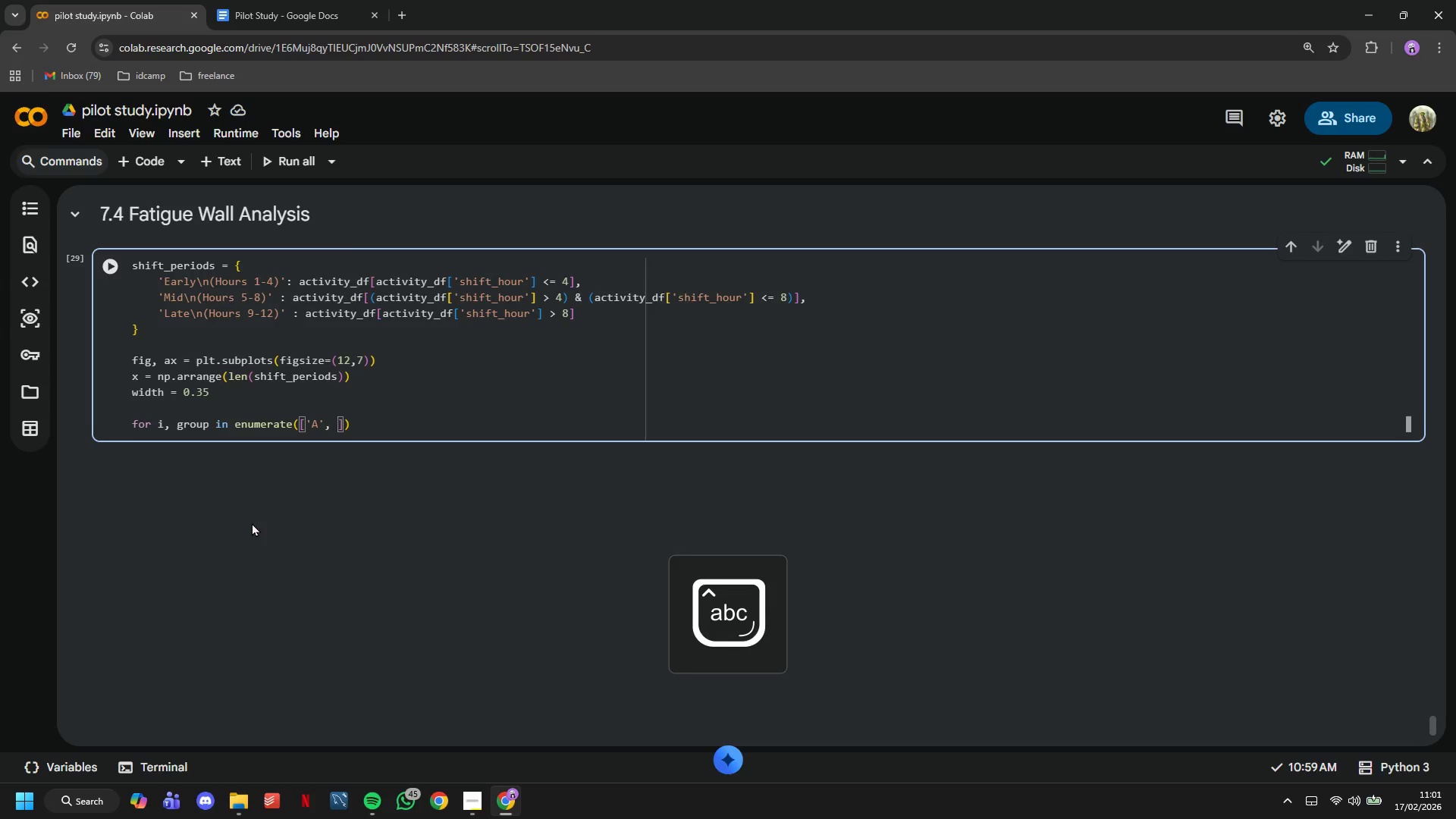 
key(Quote)
 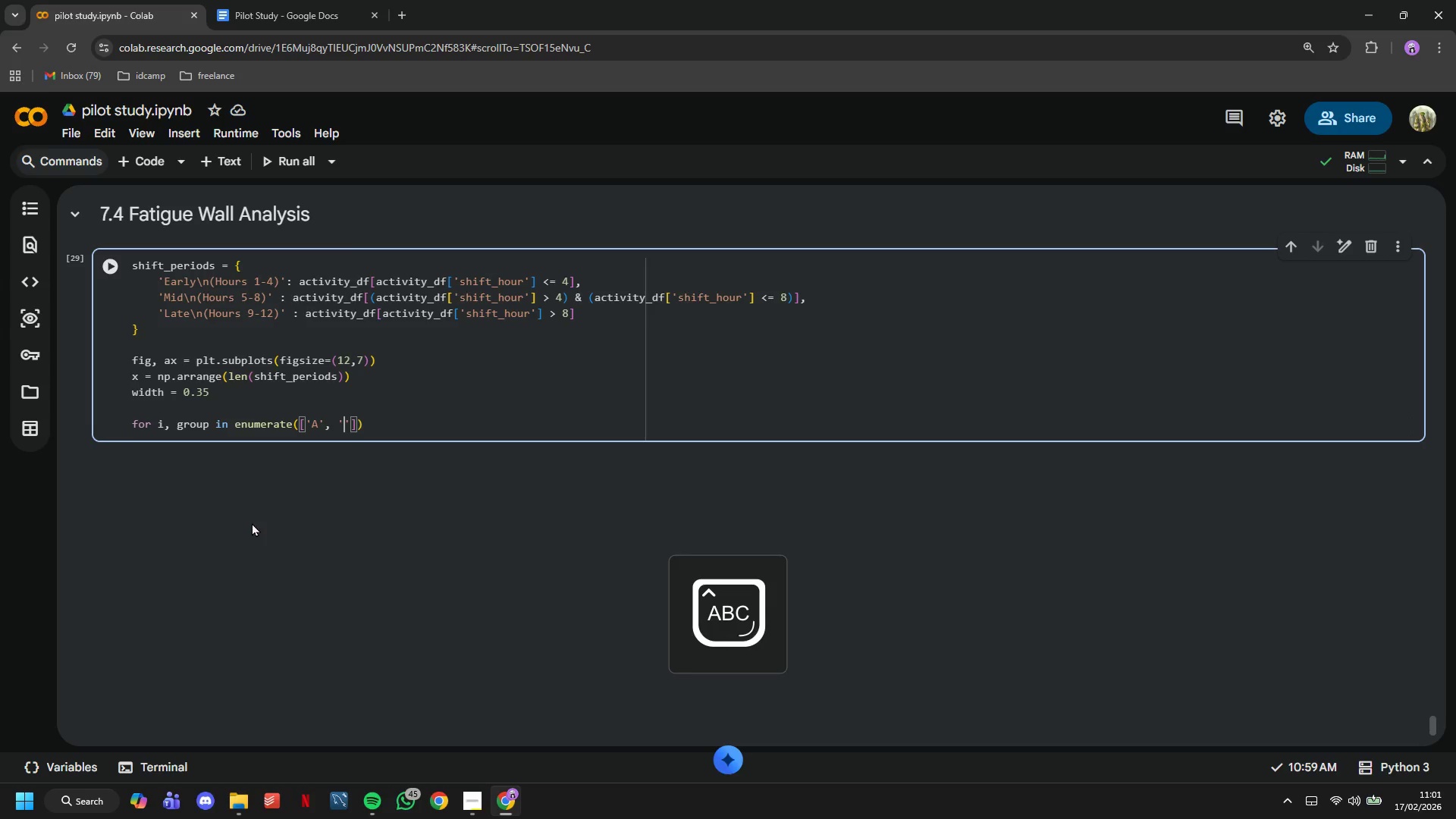 
key(CapsLock)
 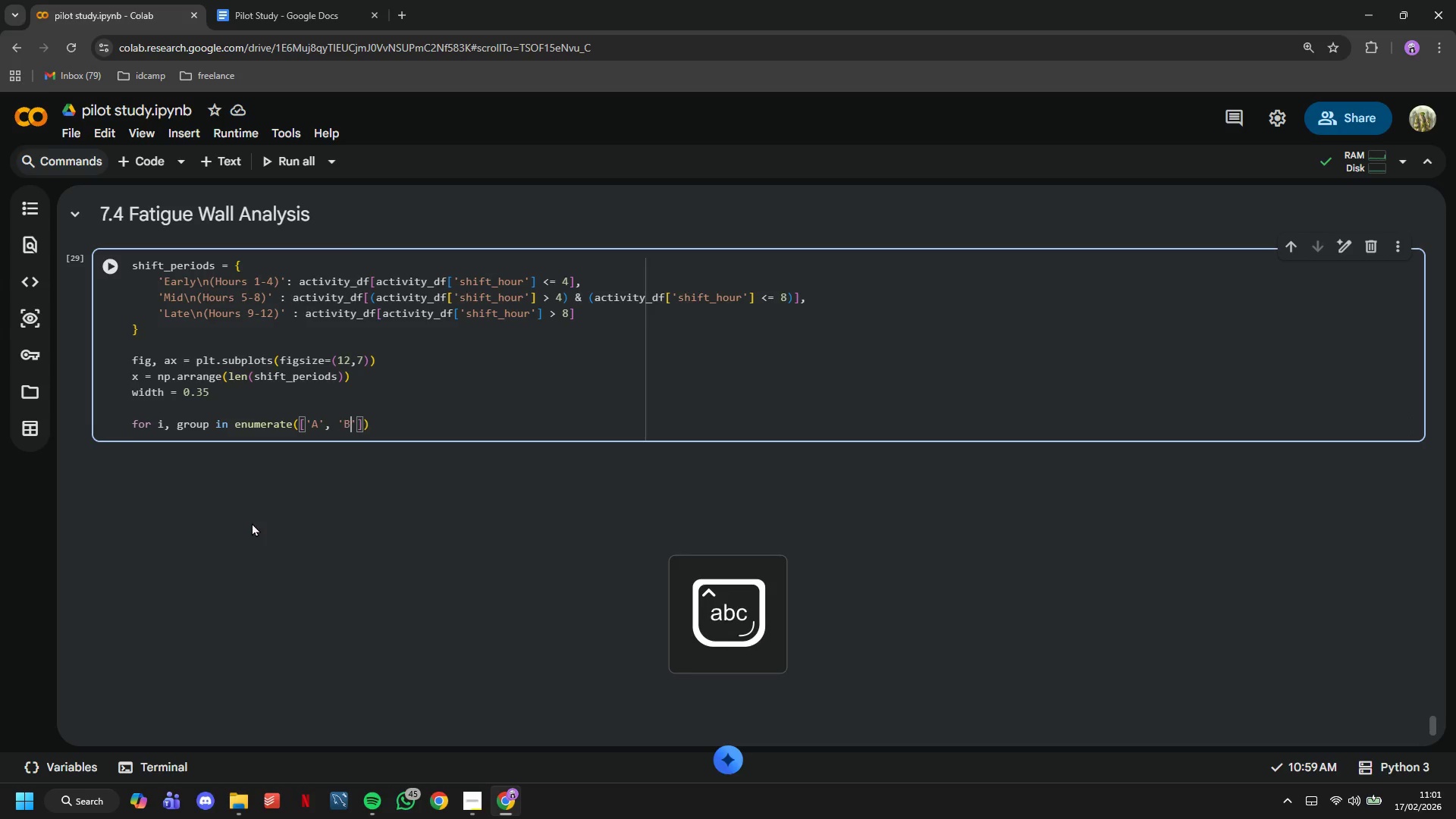 
key(B)
 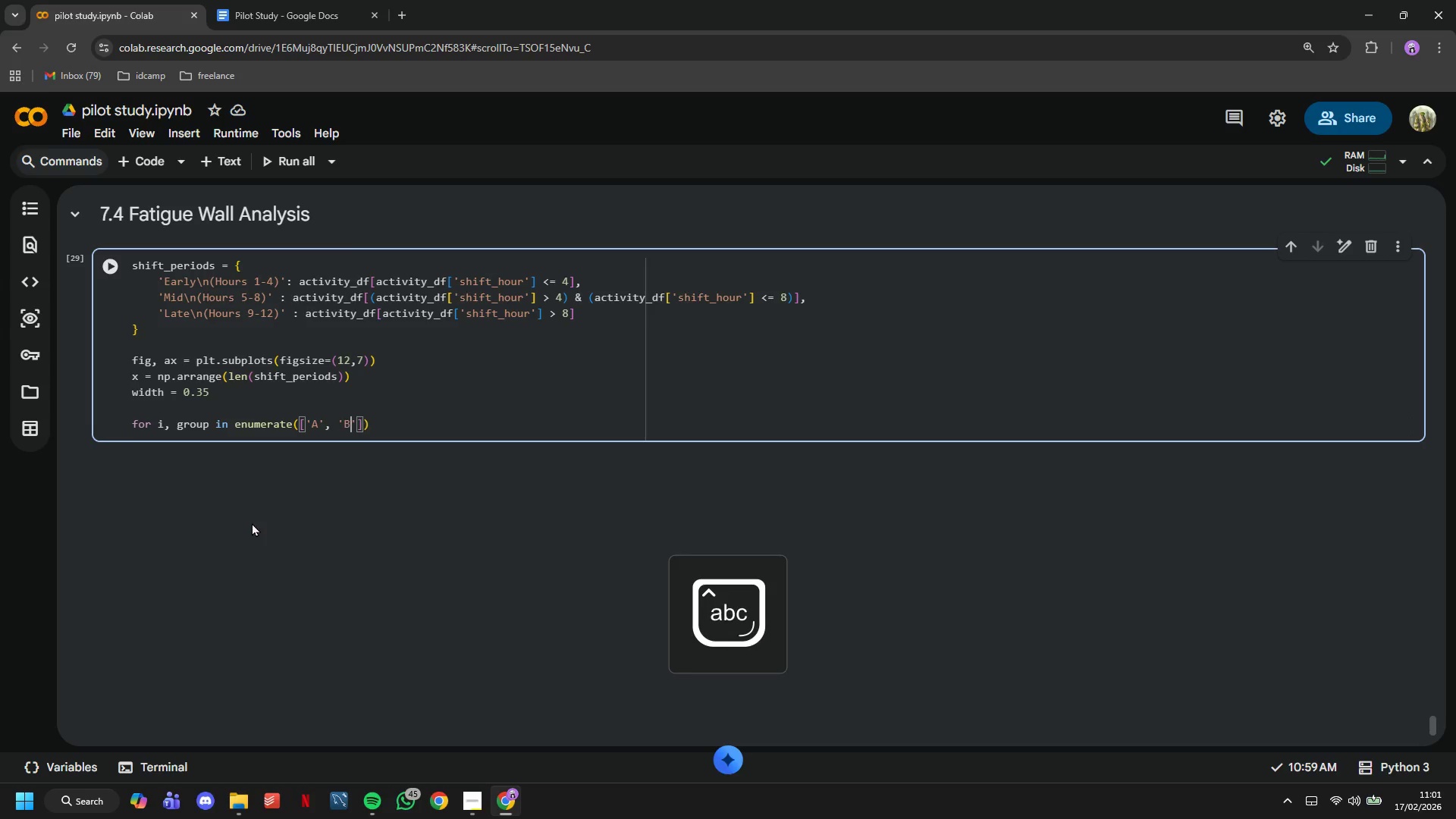 
key(CapsLock)
 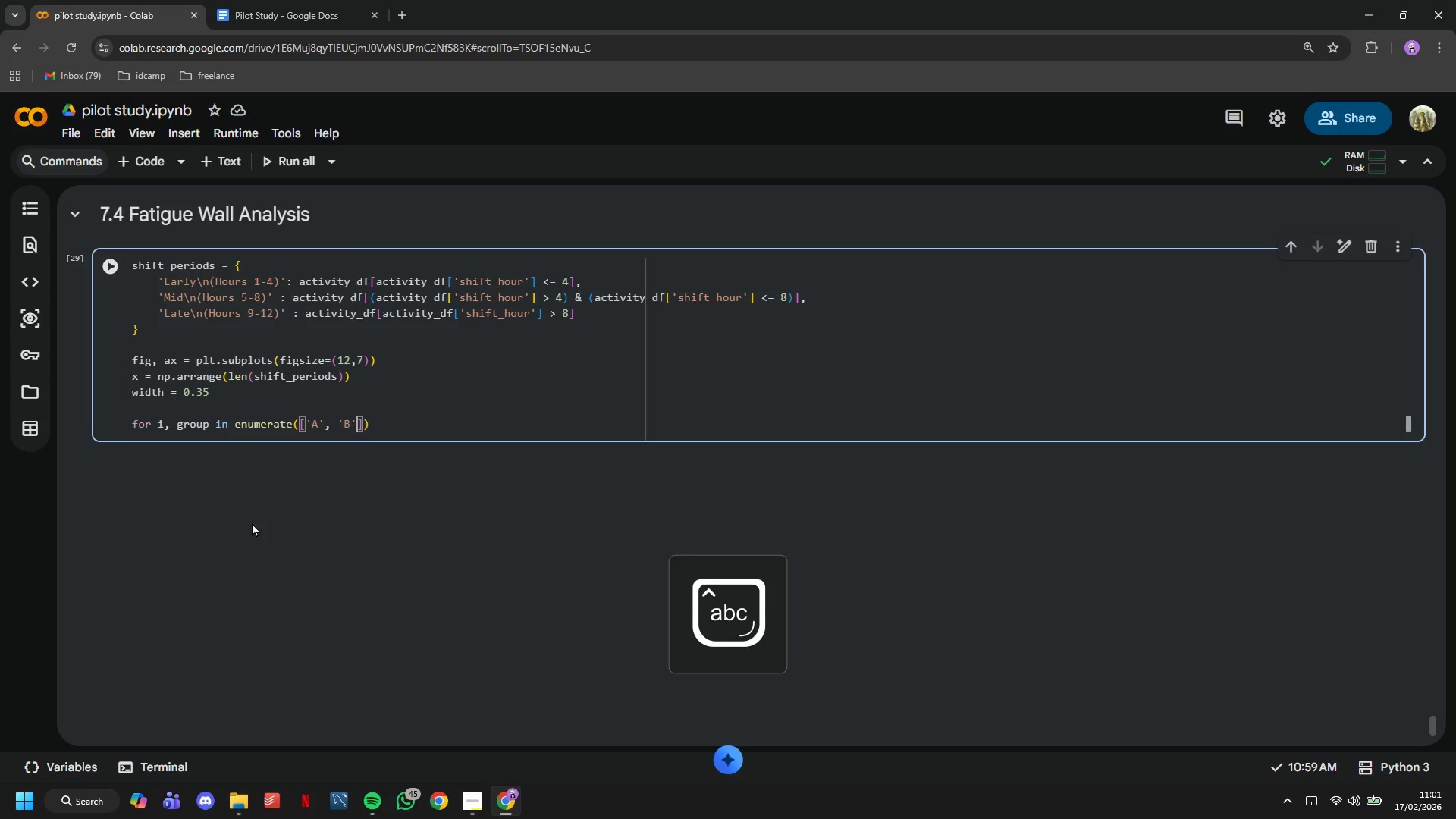 
key(ArrowRight)
 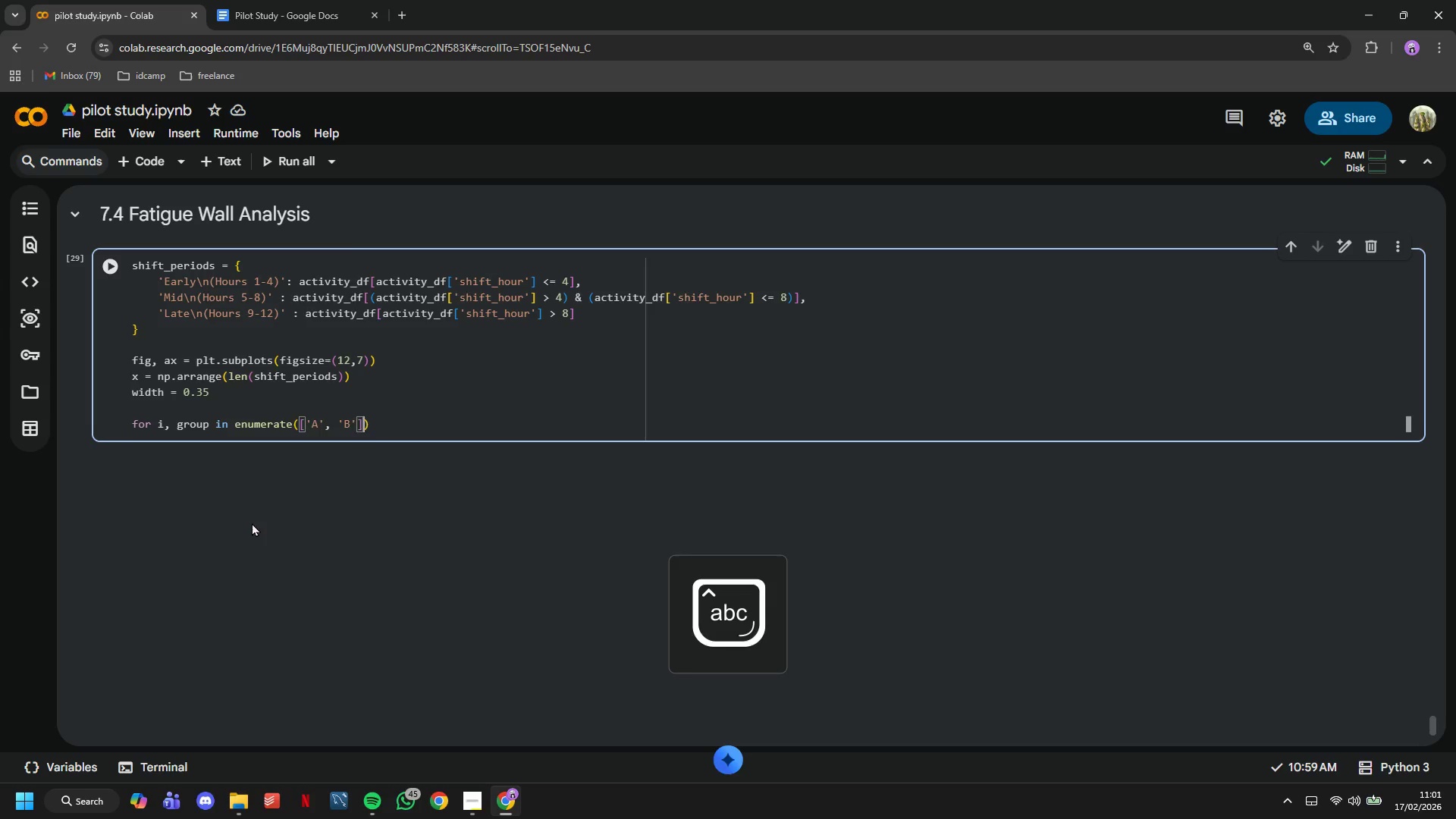 
key(ArrowRight)
 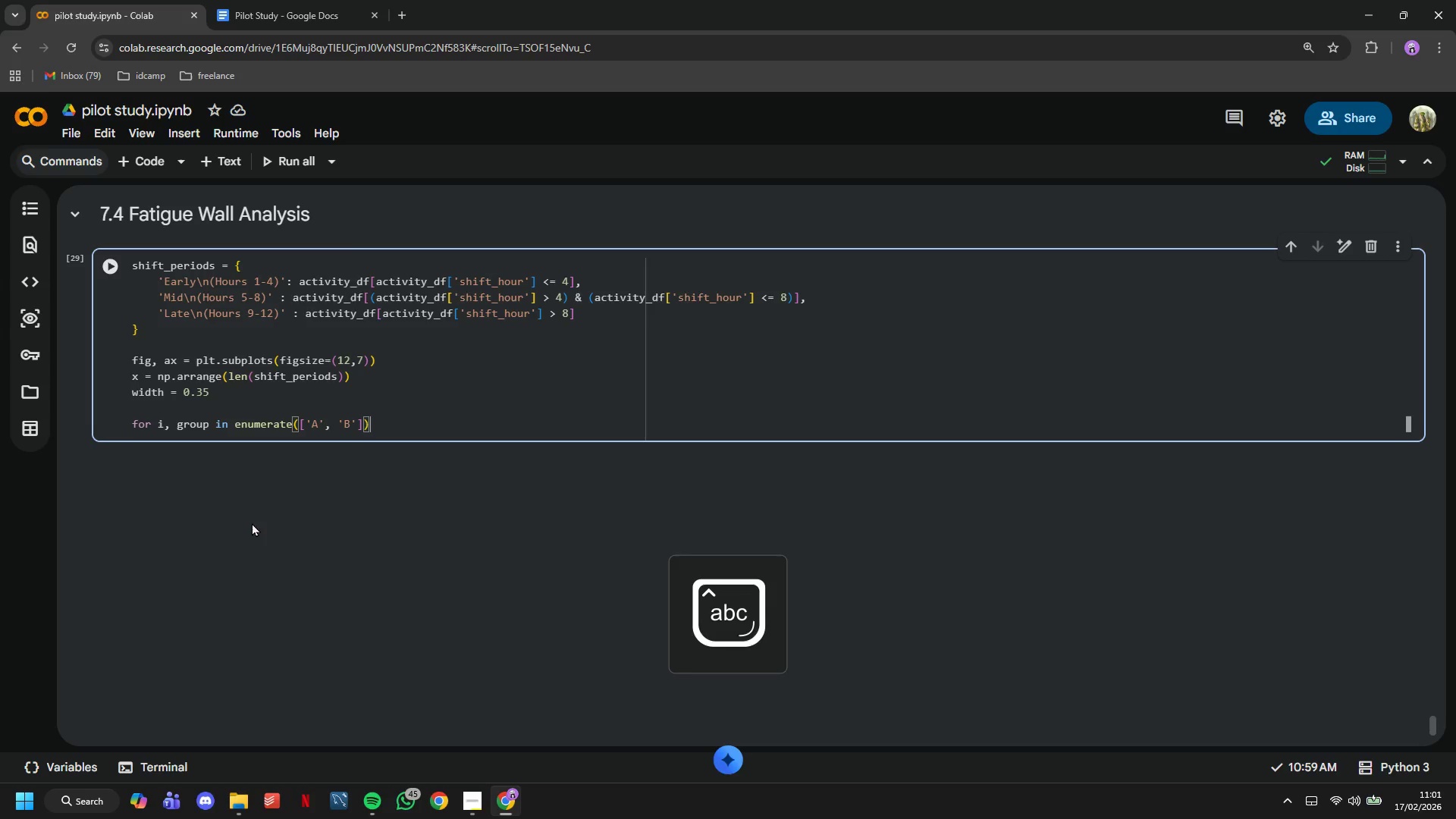 
key(ArrowRight)
 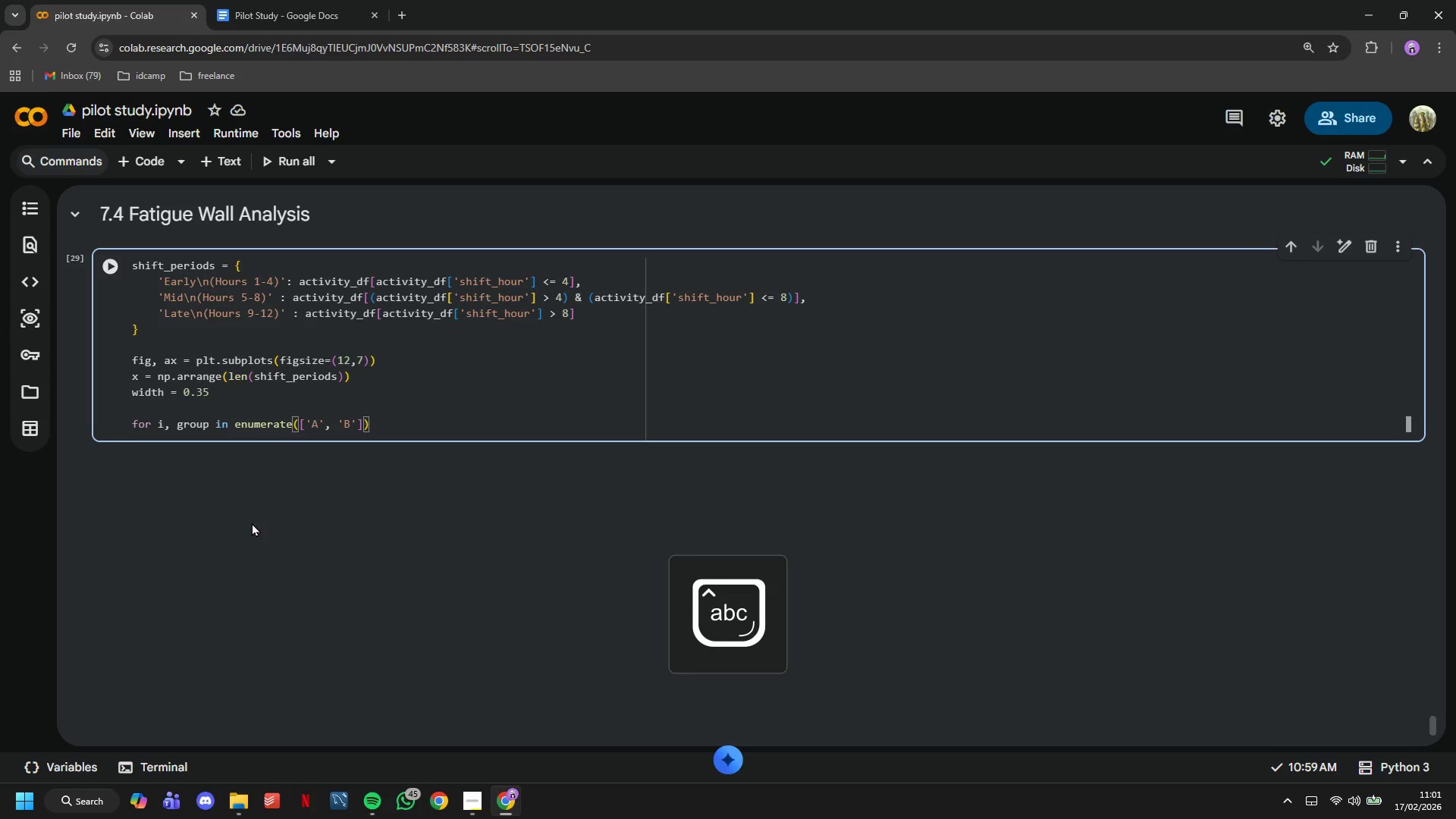 
key(Shift+Semicolon)
 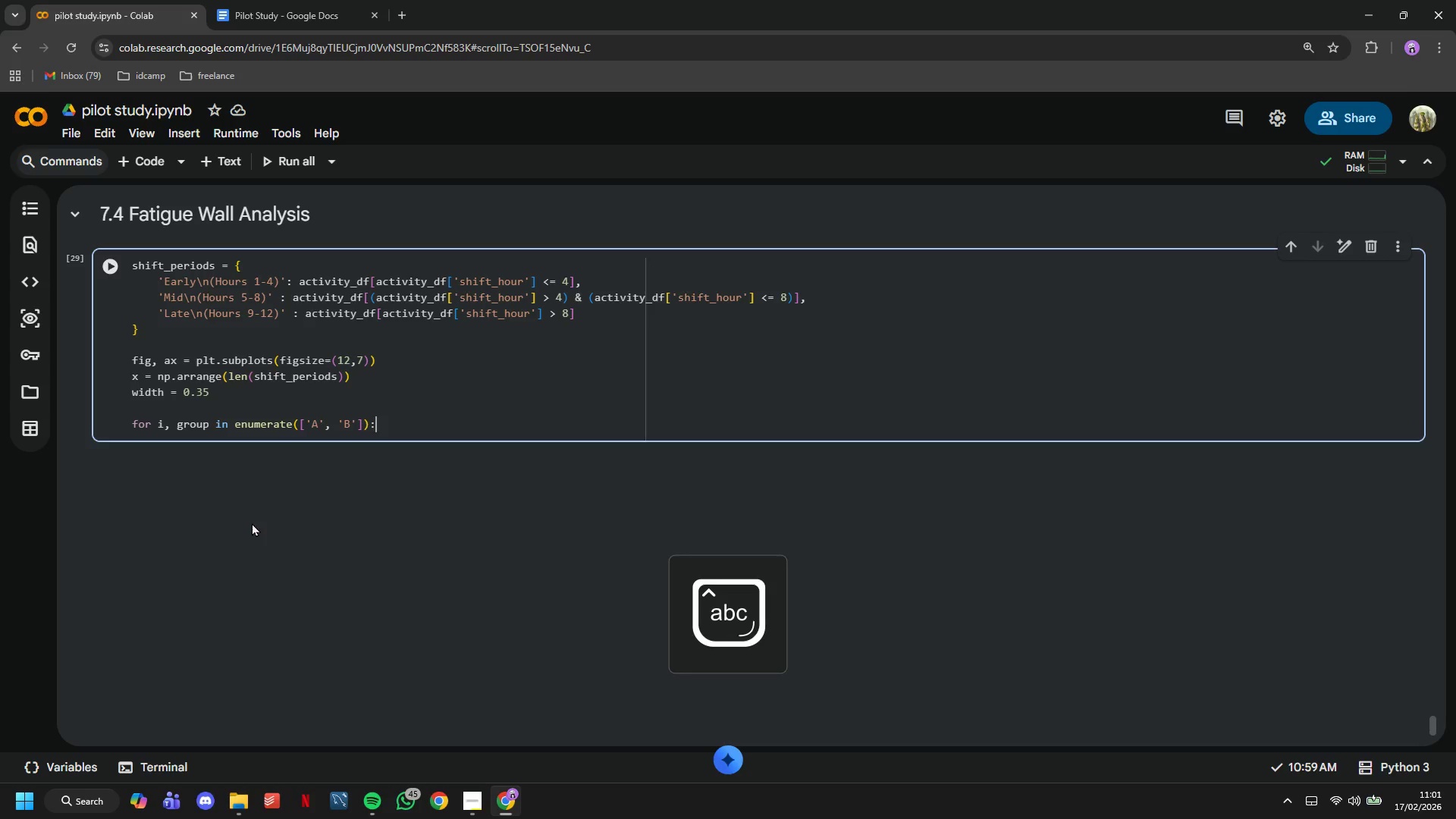 
key(Enter)
 